 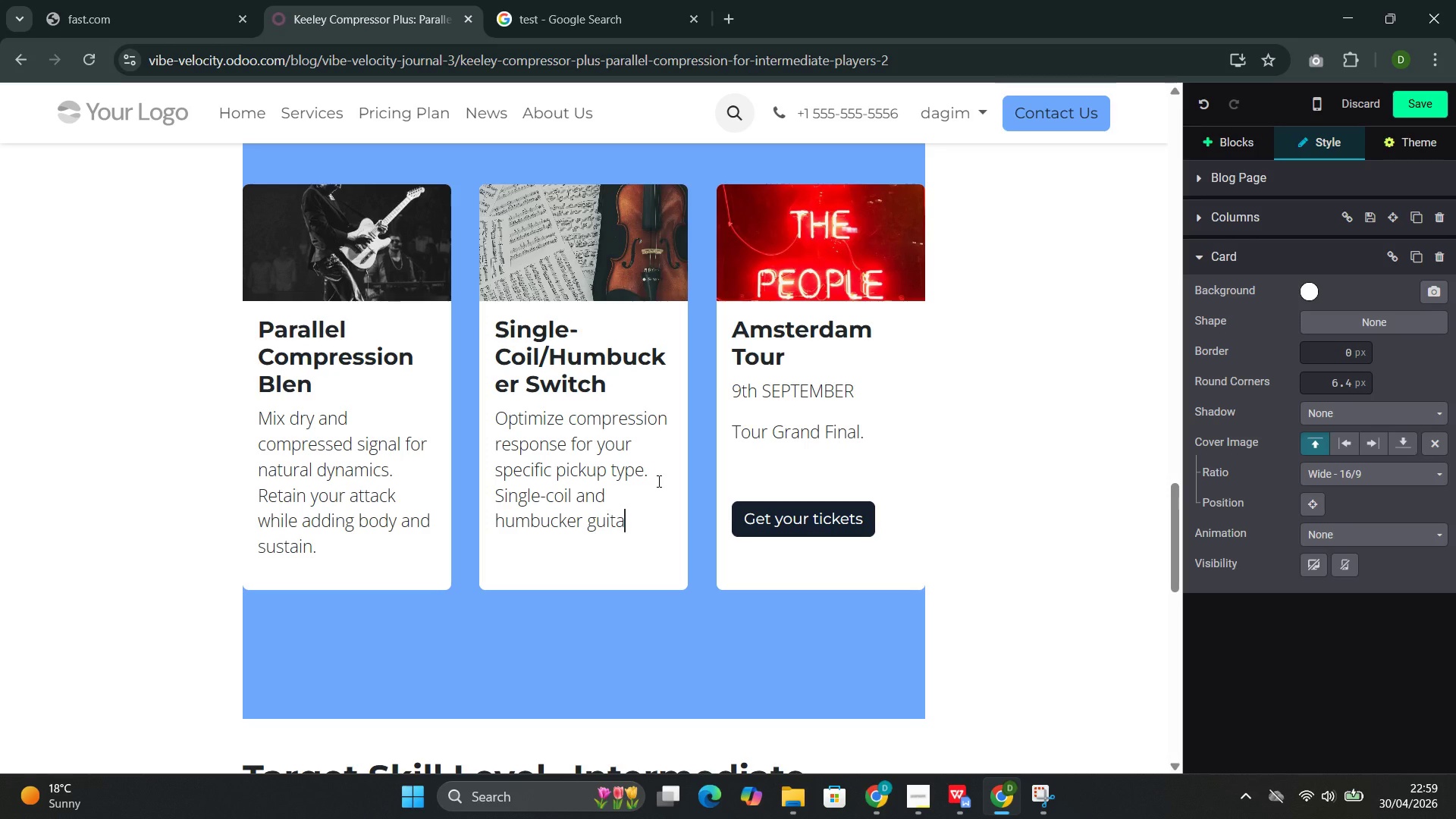 
type(rs have different output)
 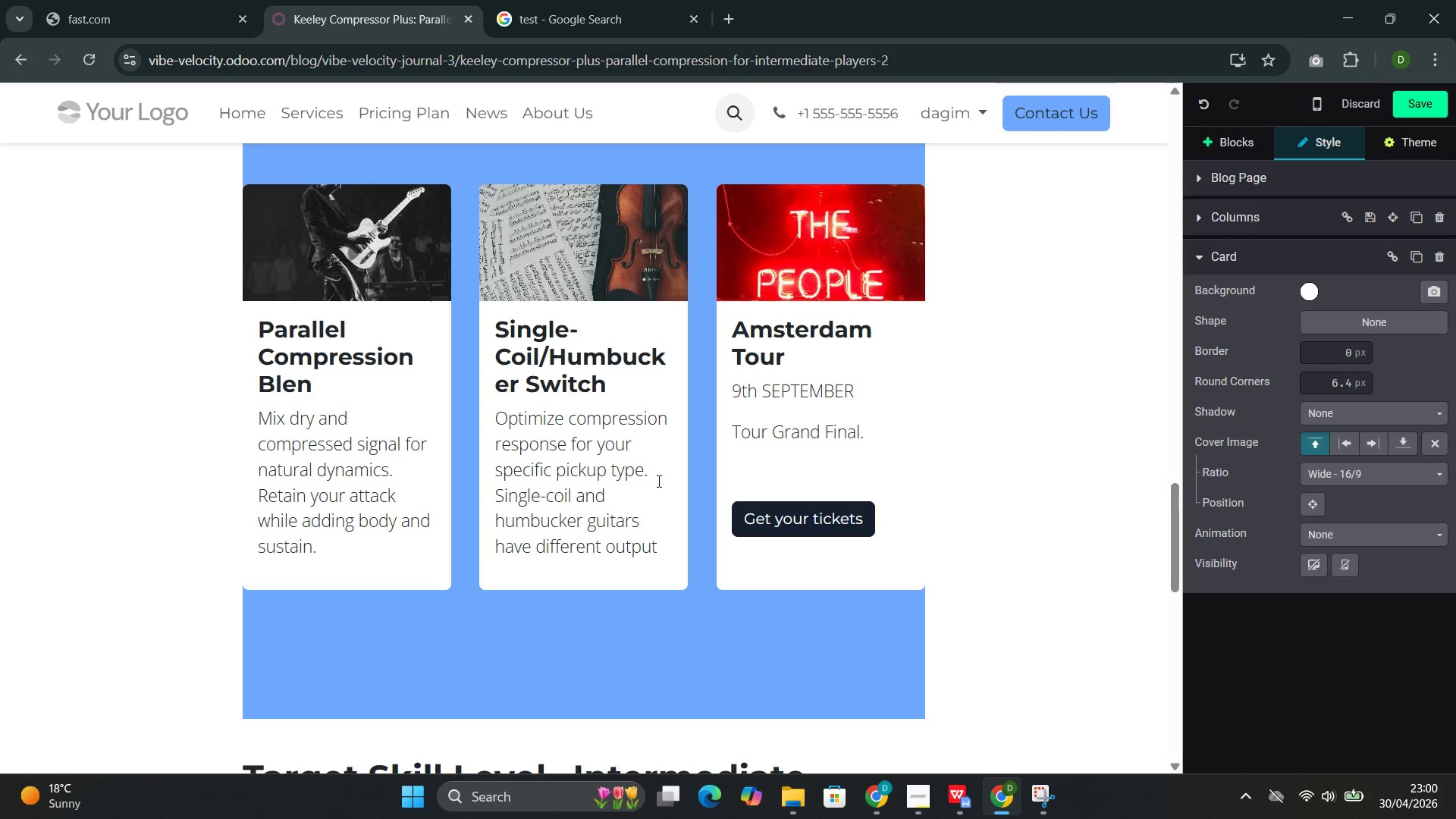 
wait(5.09)
 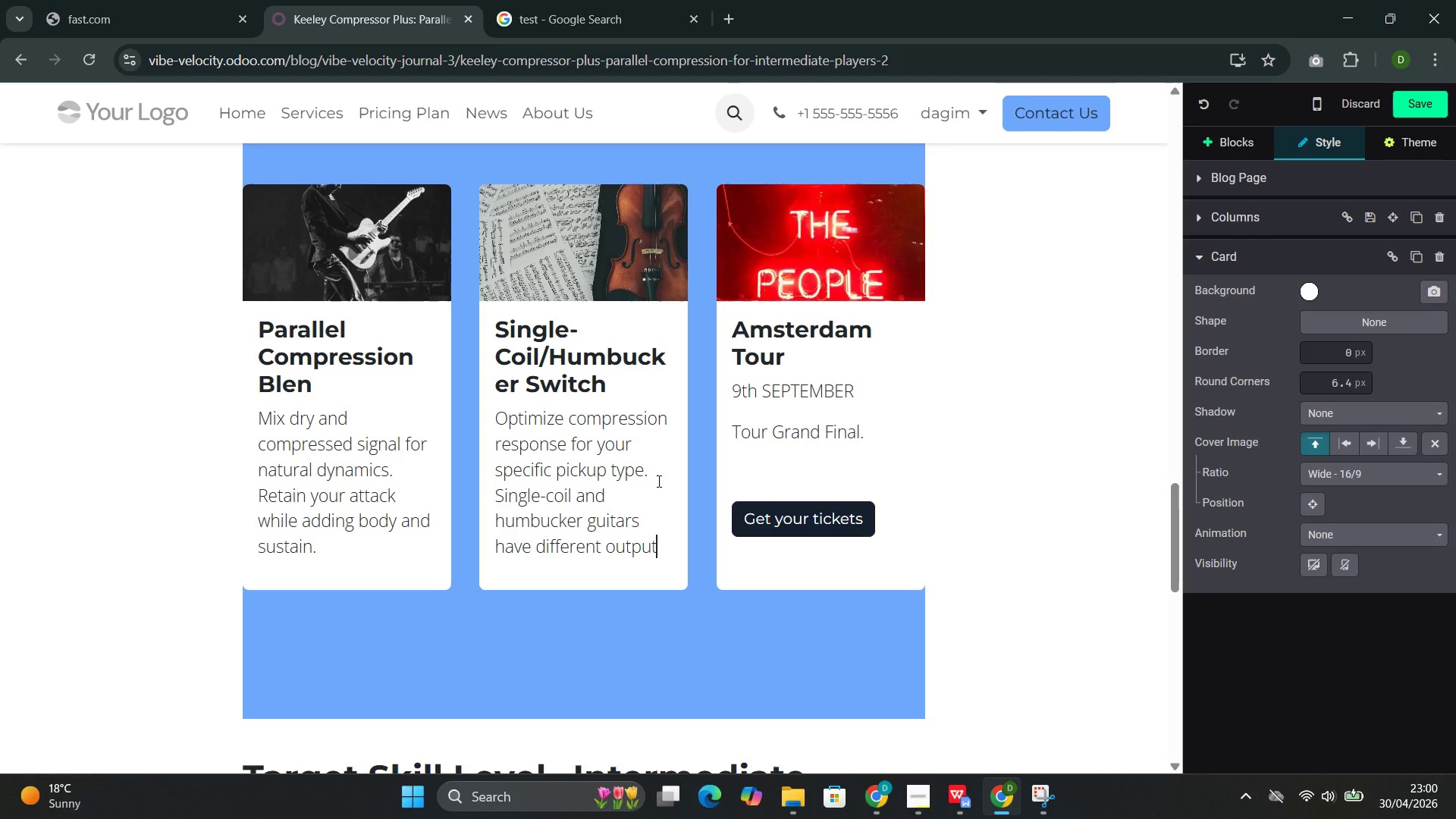 
type( charactu)
key(Backspace)
 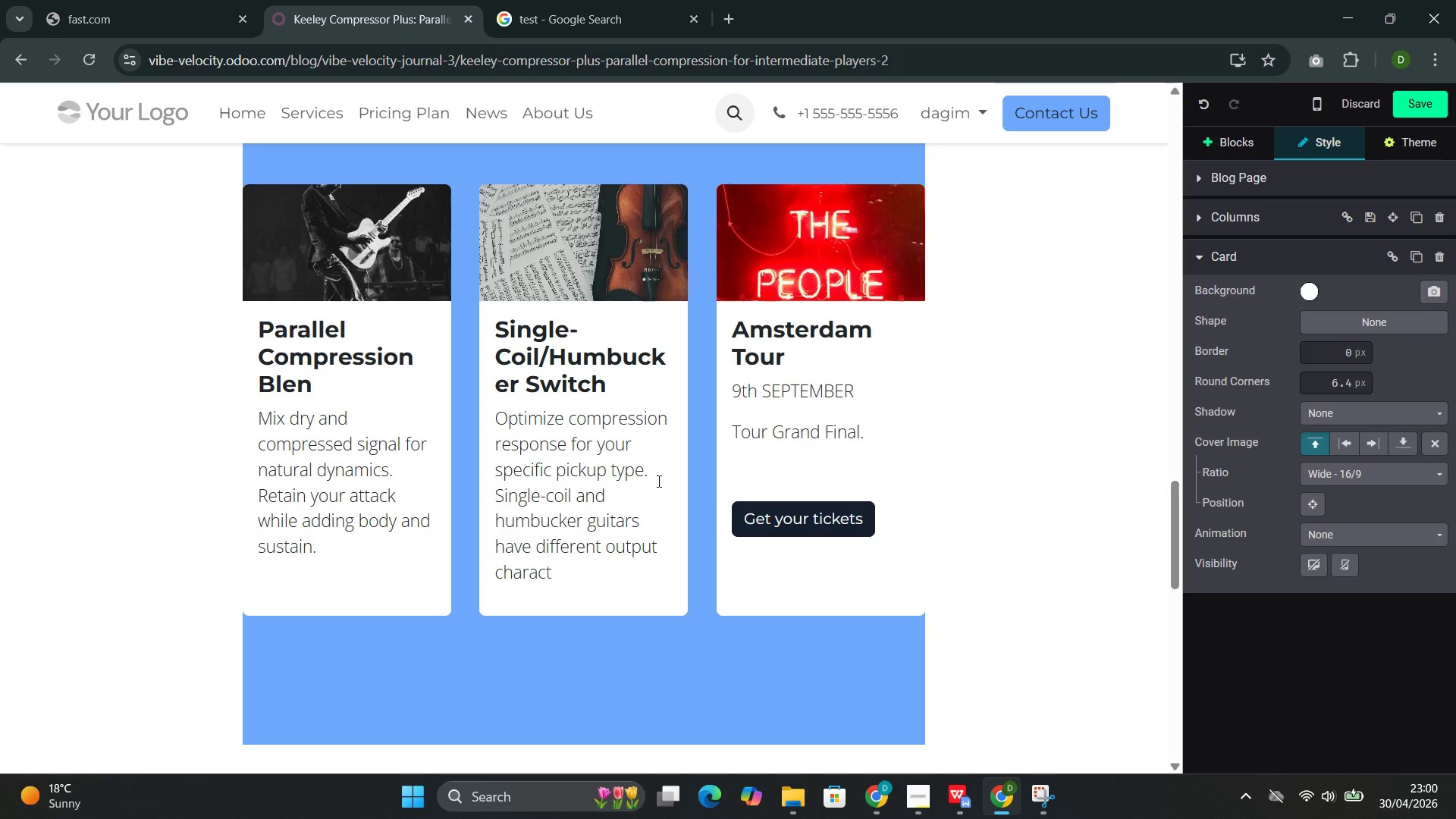 
wait(5.09)
 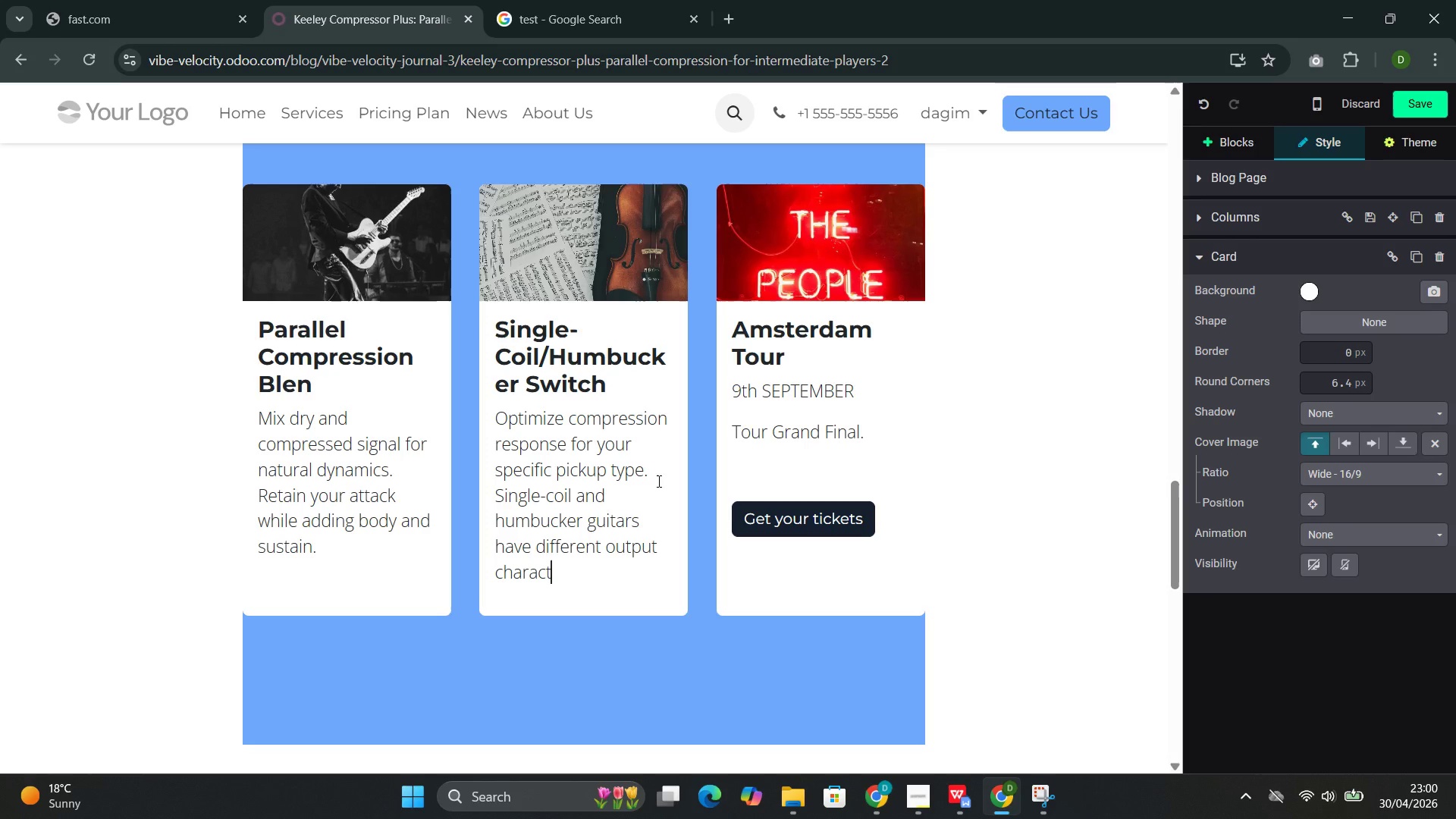 
type(eristics,)
key(Backspace)
type(.)
 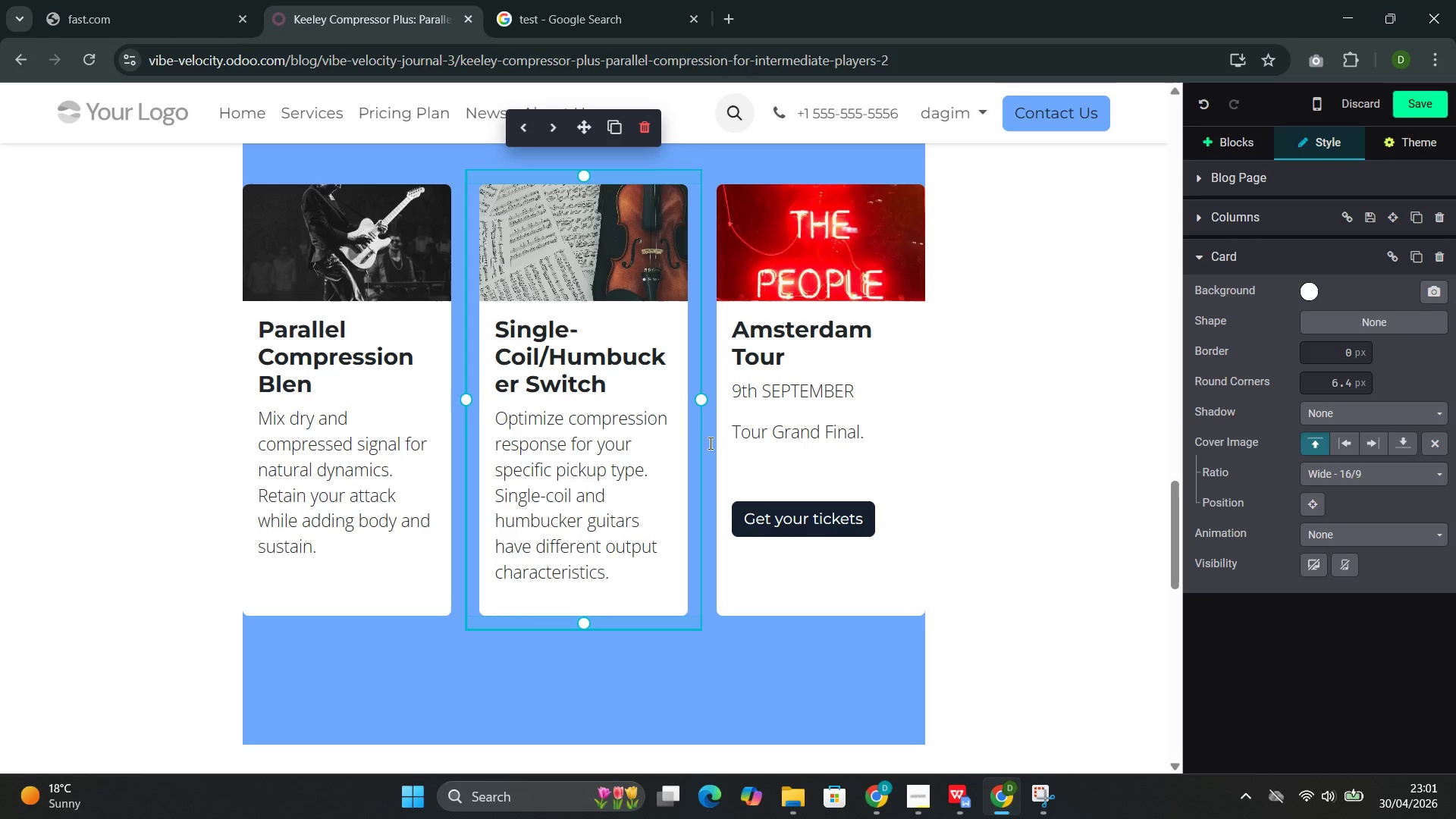 
wait(48.38)
 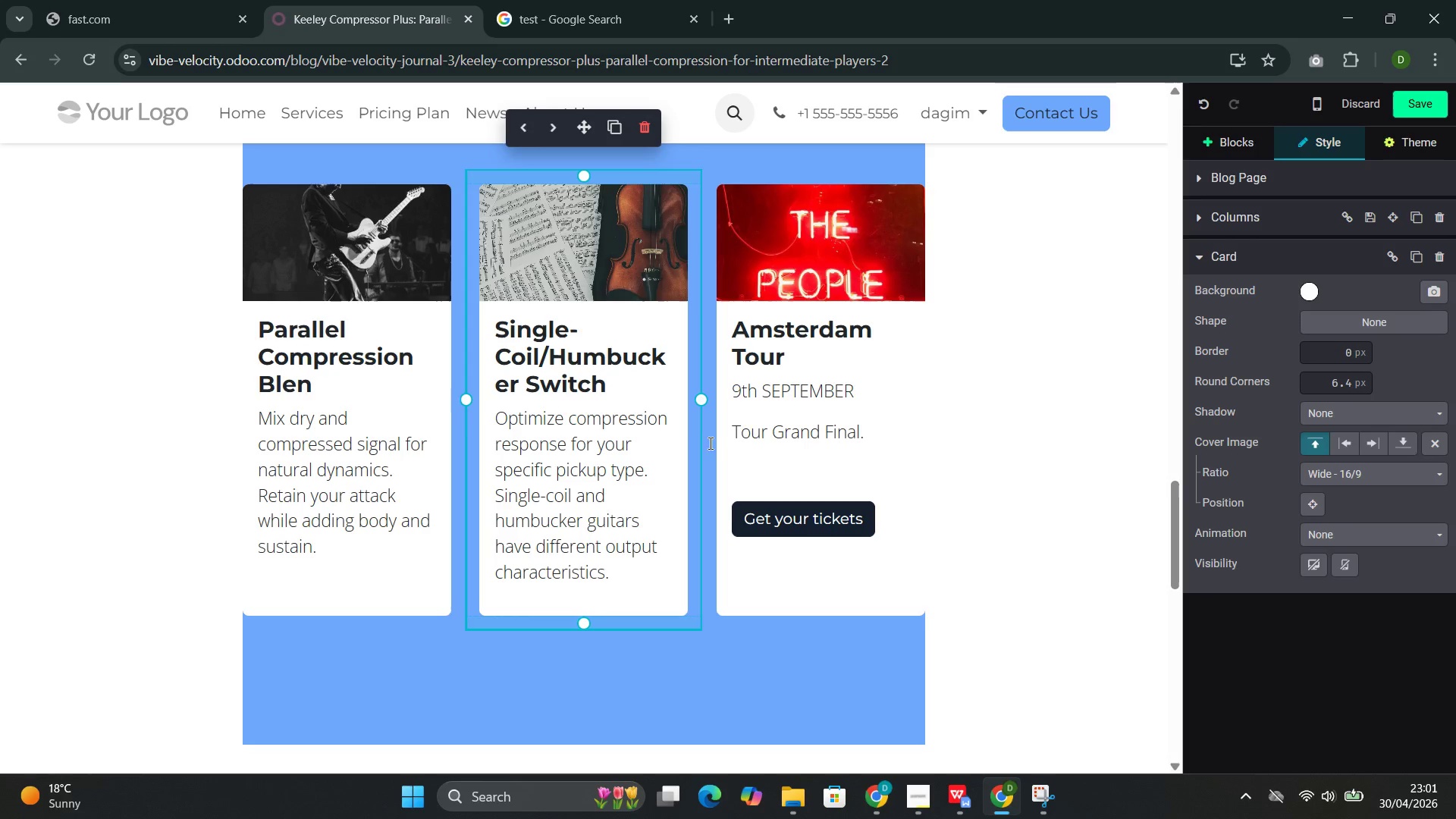 
left_click_drag(start_coordinate=[796, 359], to_coordinate=[759, 333])
 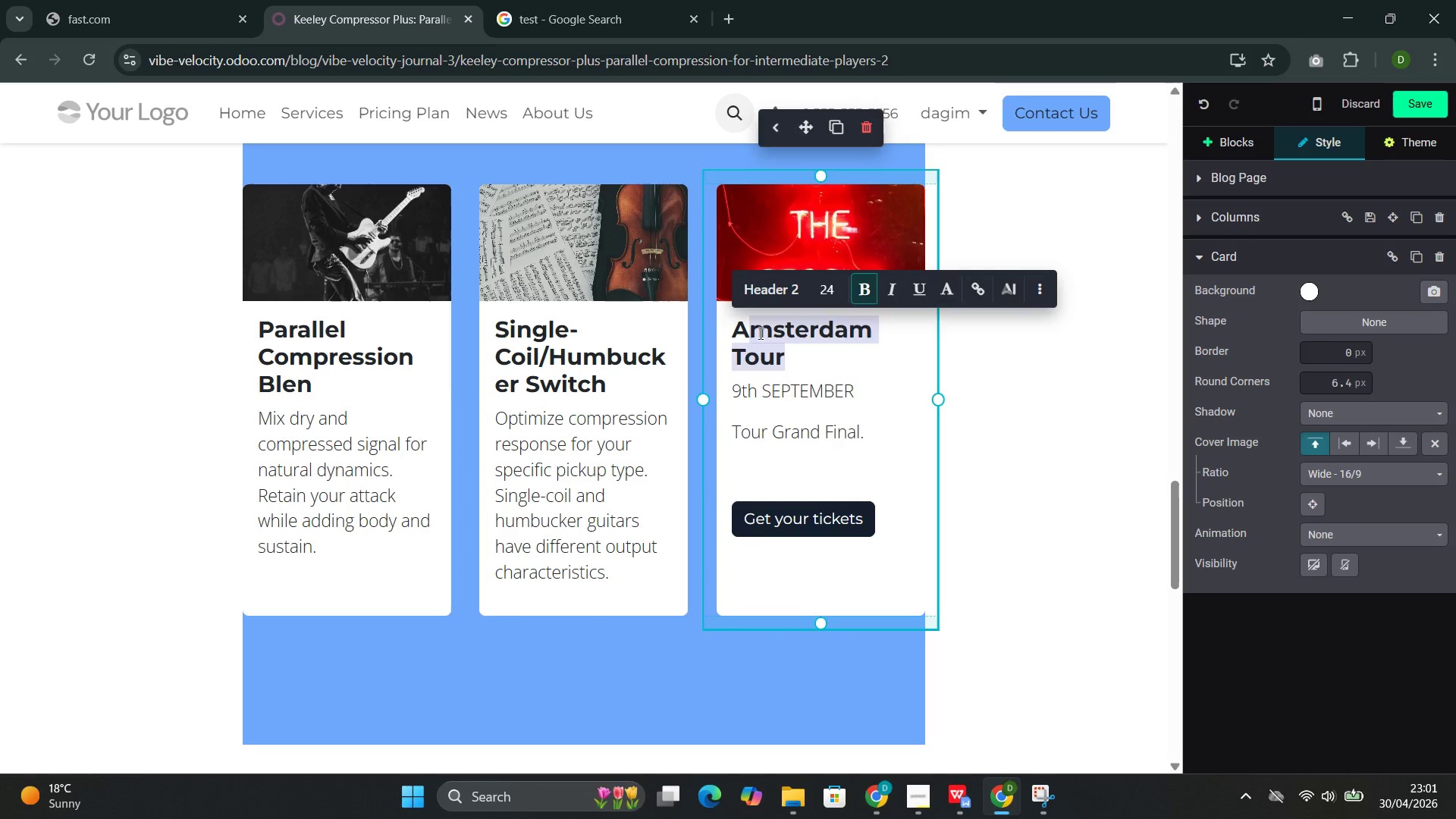 
key(Backspace)
key(Backspace)
type(Level Control)
 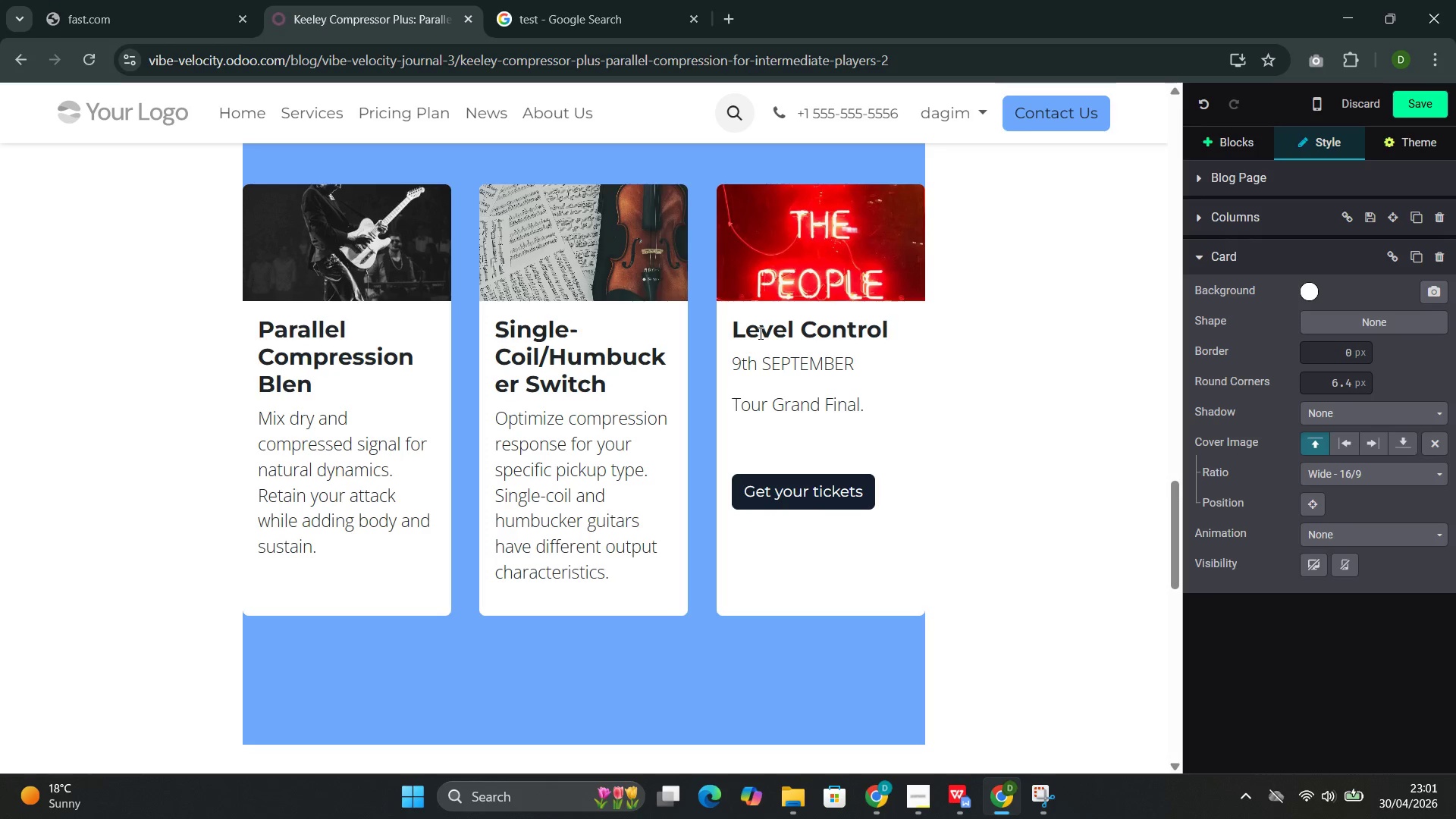 
left_click_drag(start_coordinate=[883, 513], to_coordinate=[745, 370])
 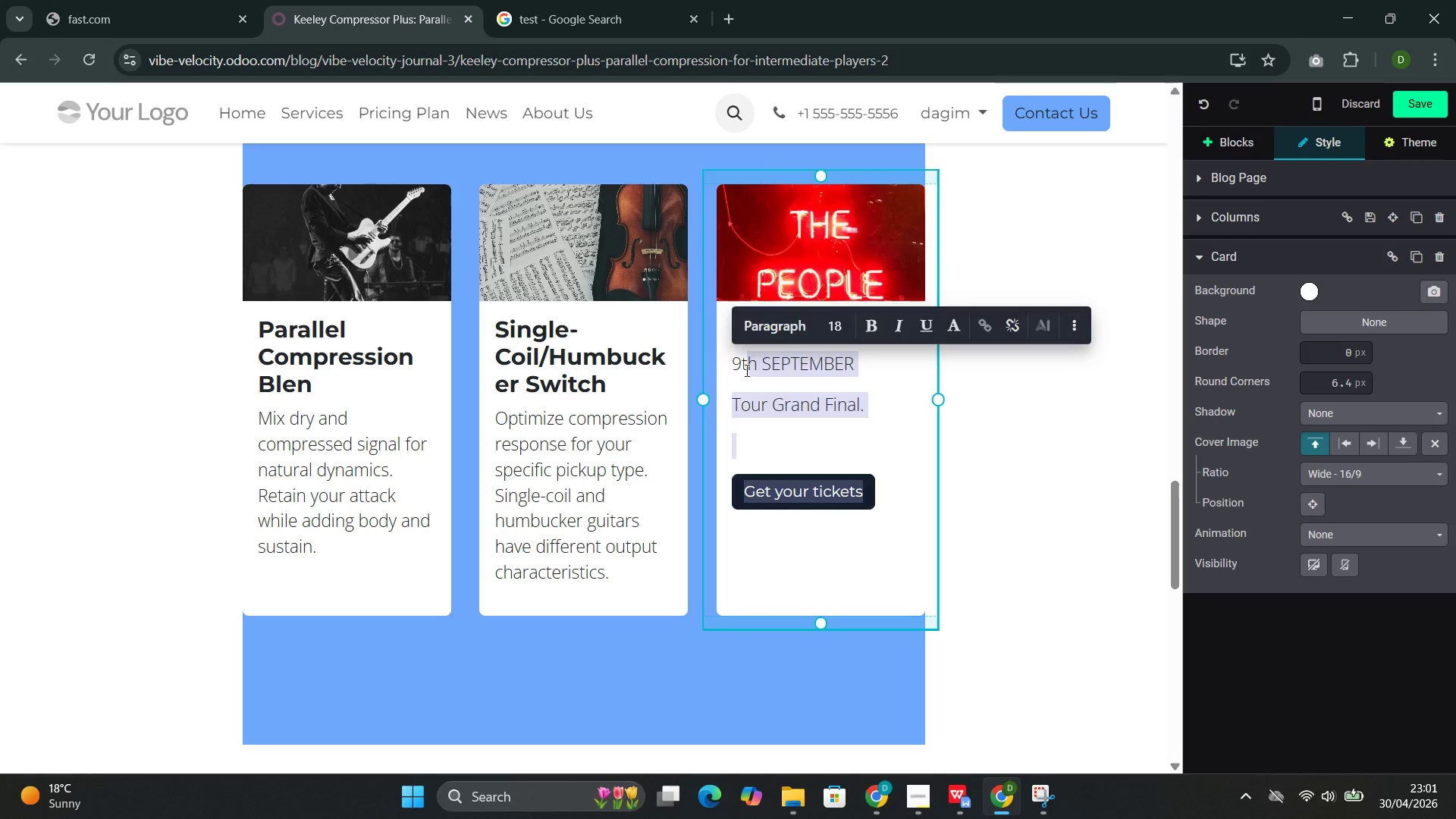 
key(Backspace)
key(Backspace)
key(Backspace)
type(Unity)
 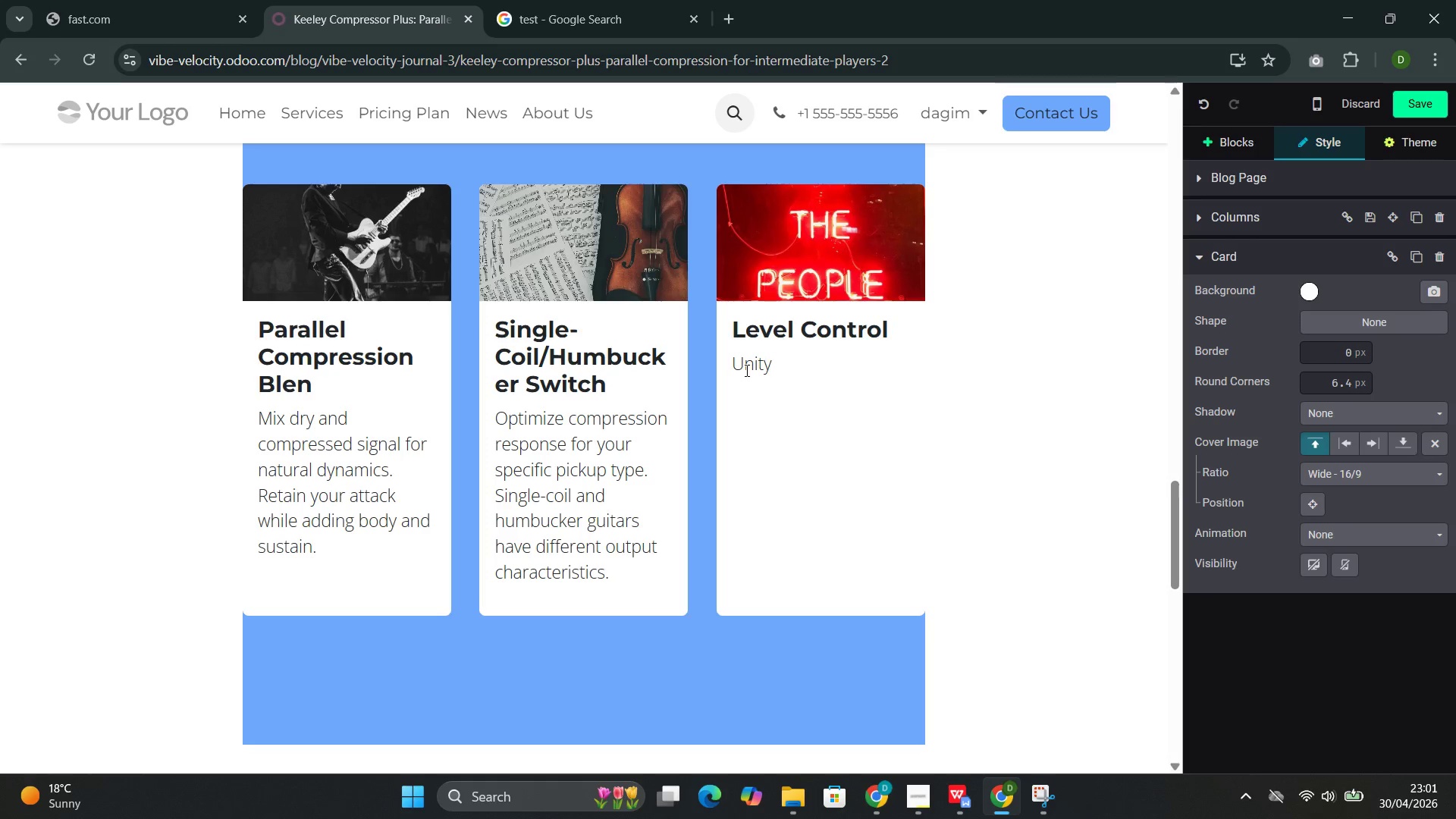 
wait(20.45)
 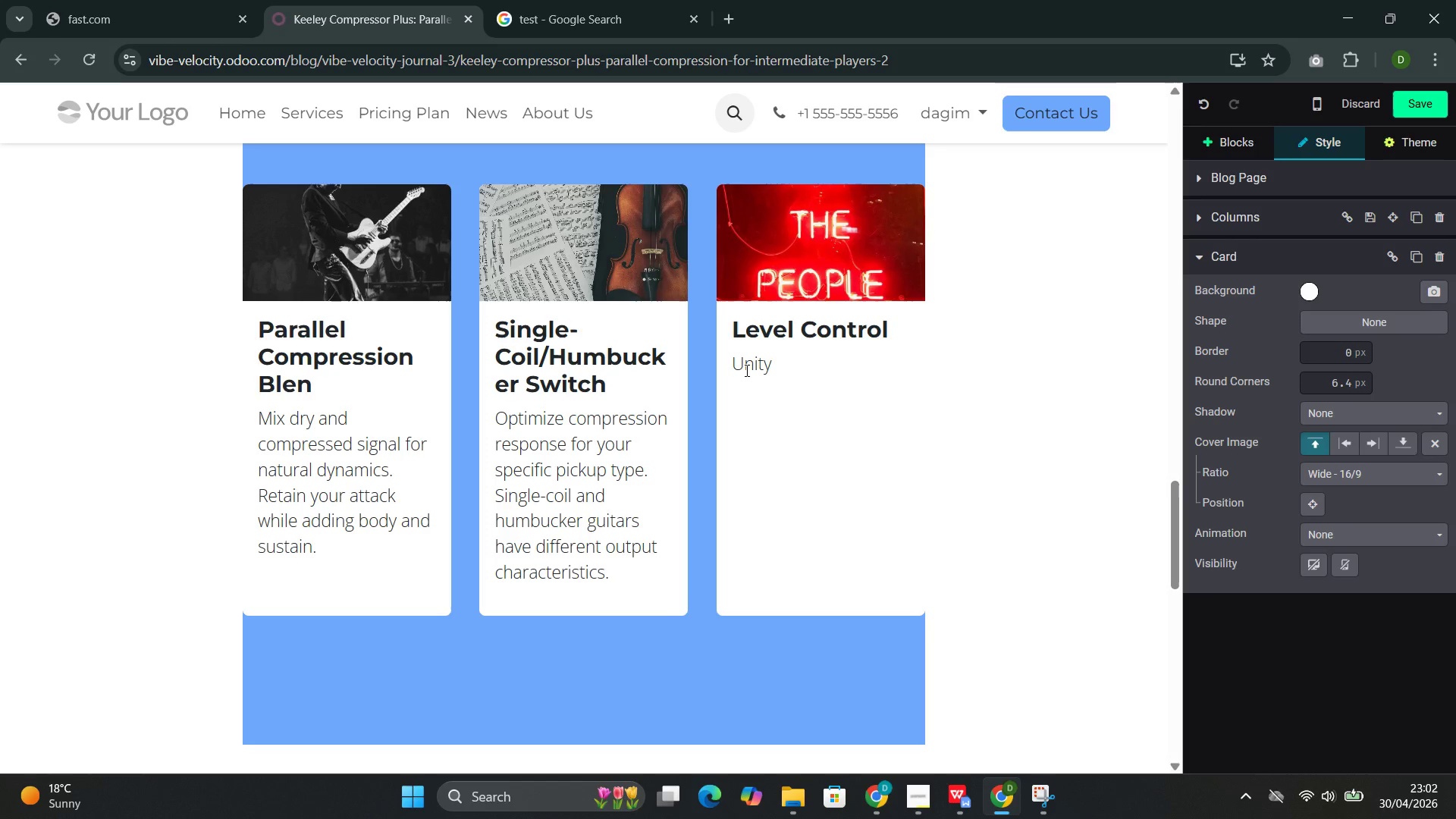 
type( gain or boost )
 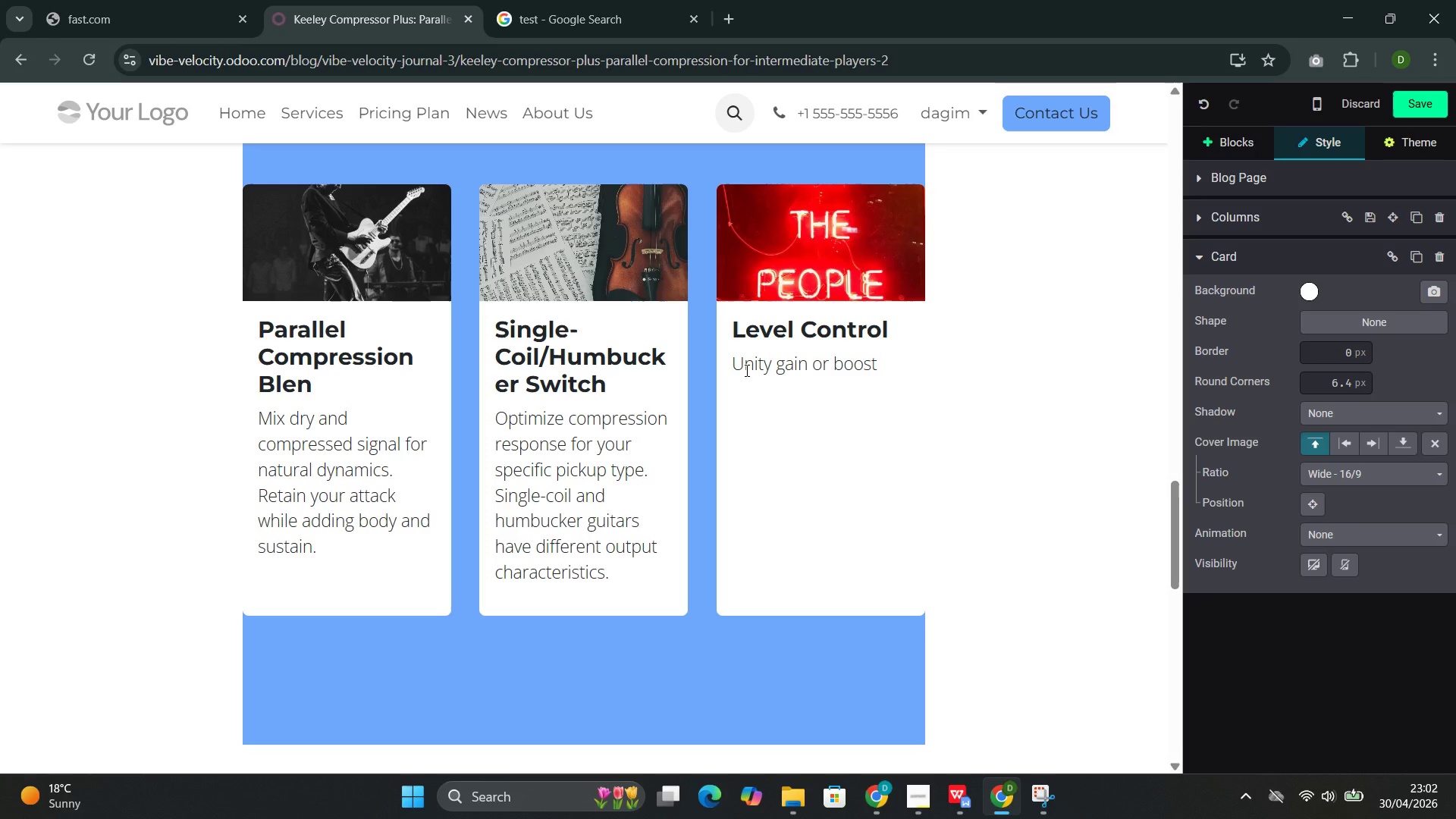 
key(Backspace)
type(. Match your bypassed)
 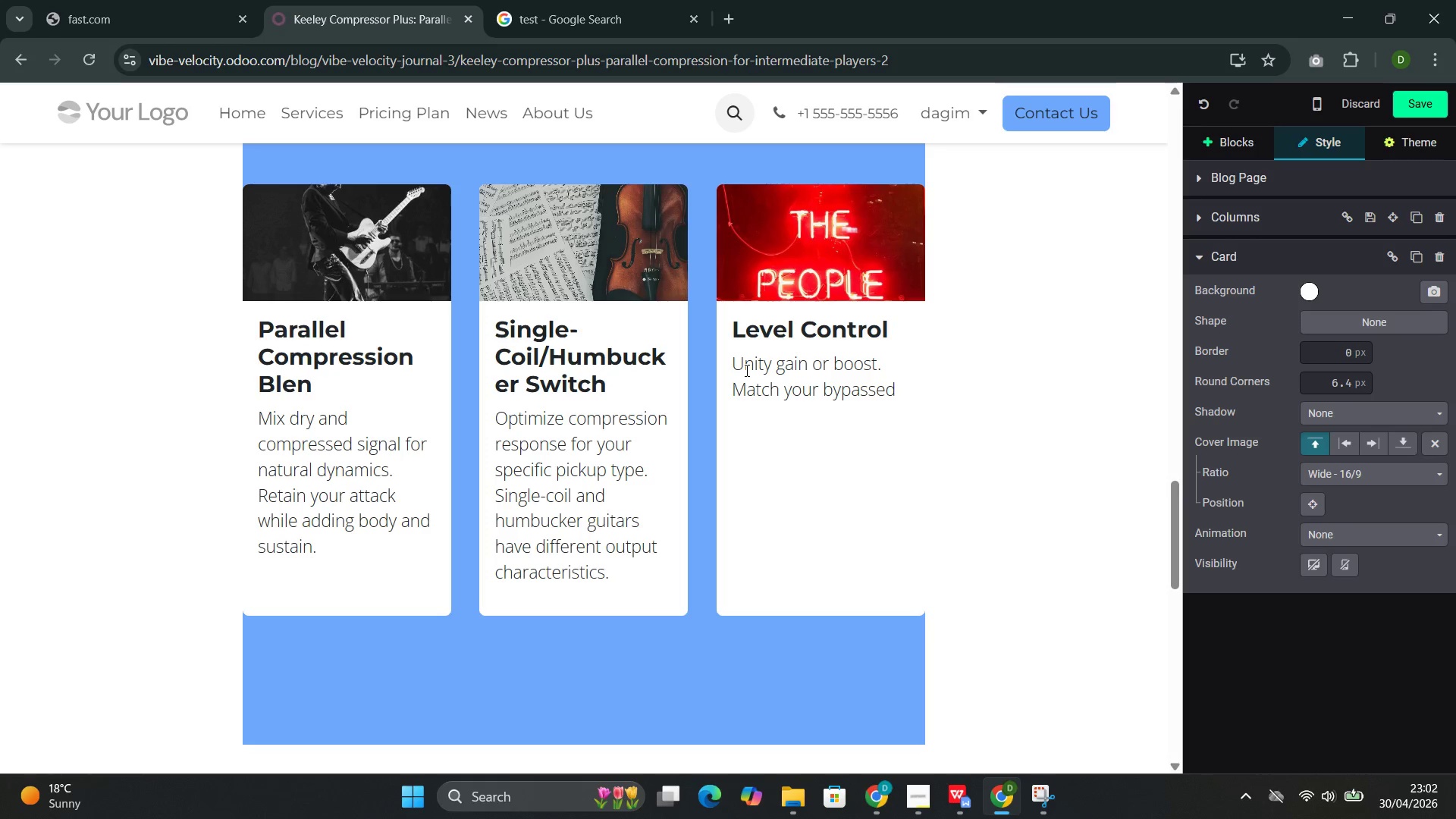 
type( volum)
 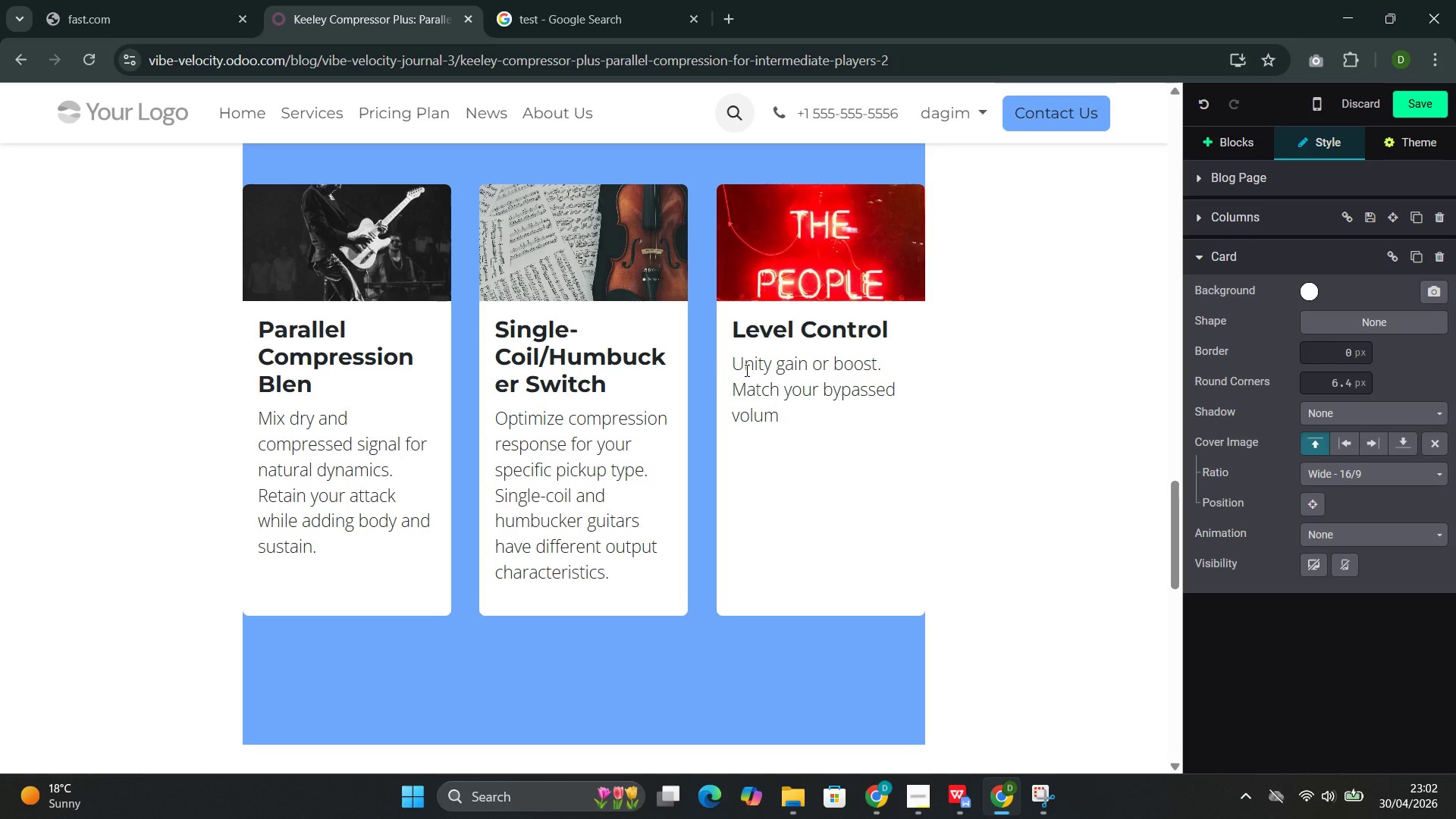 
wait(5.39)
 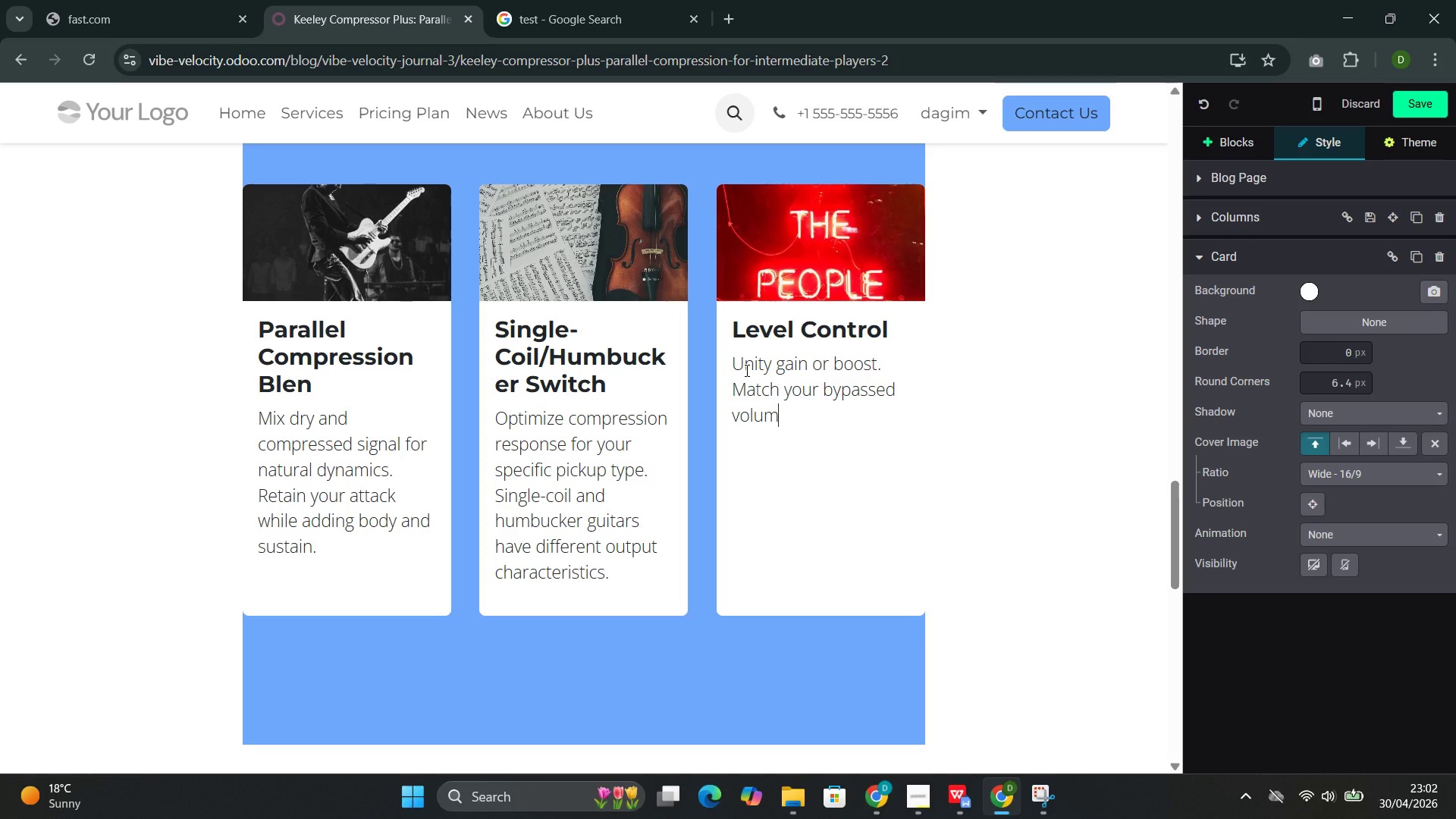 
key(E)
 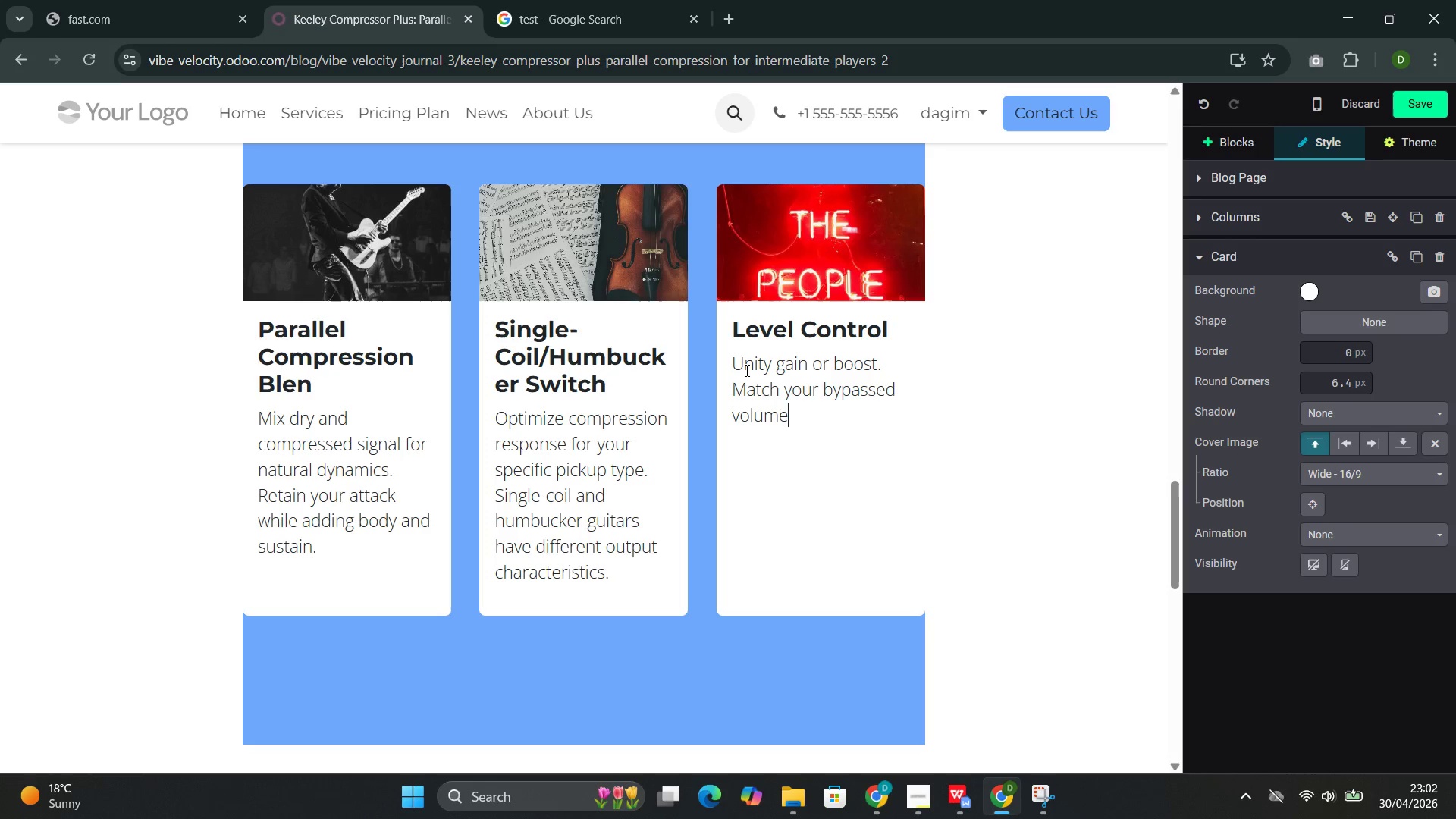 
key(Space)
 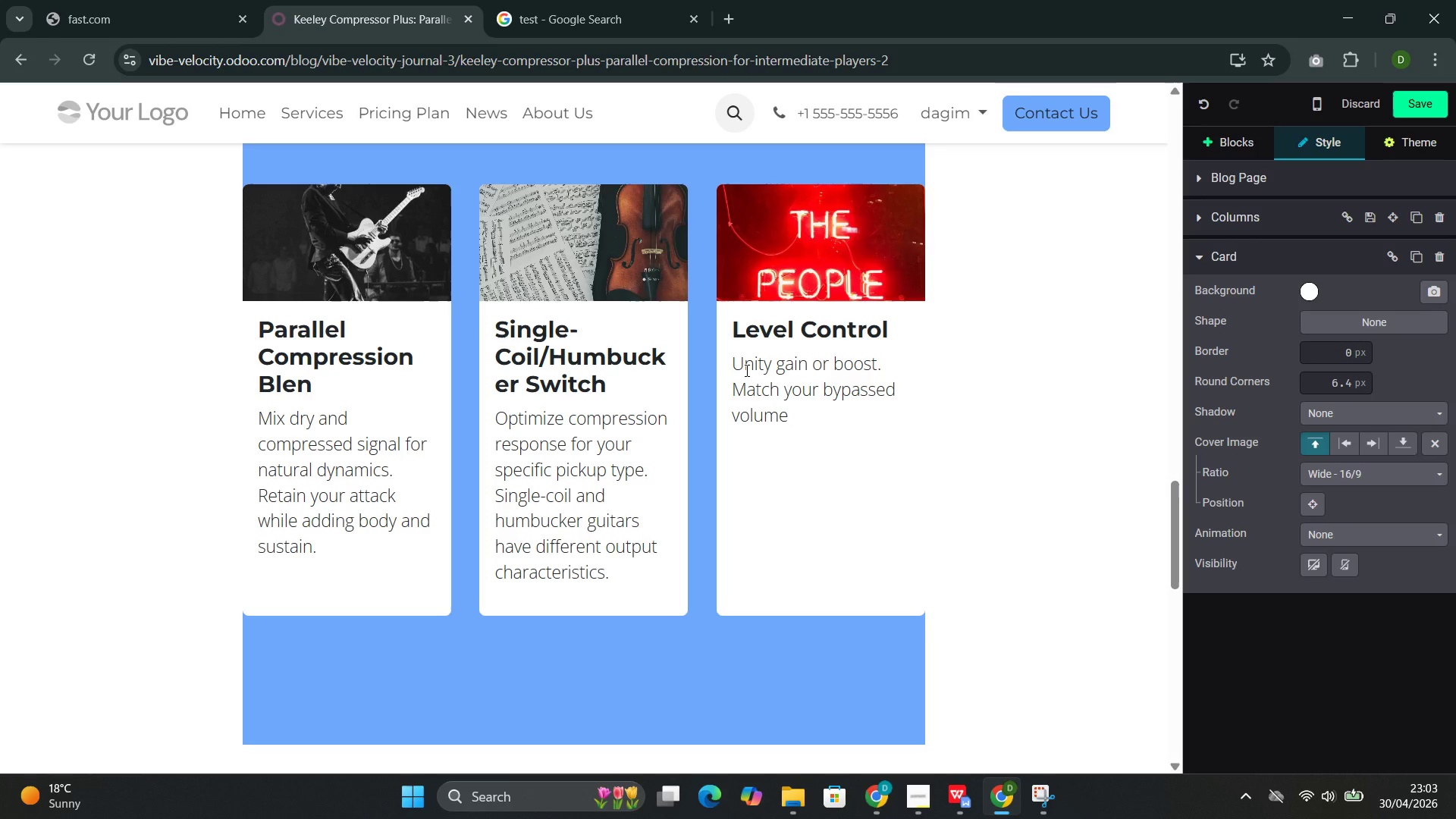 
wait(25.91)
 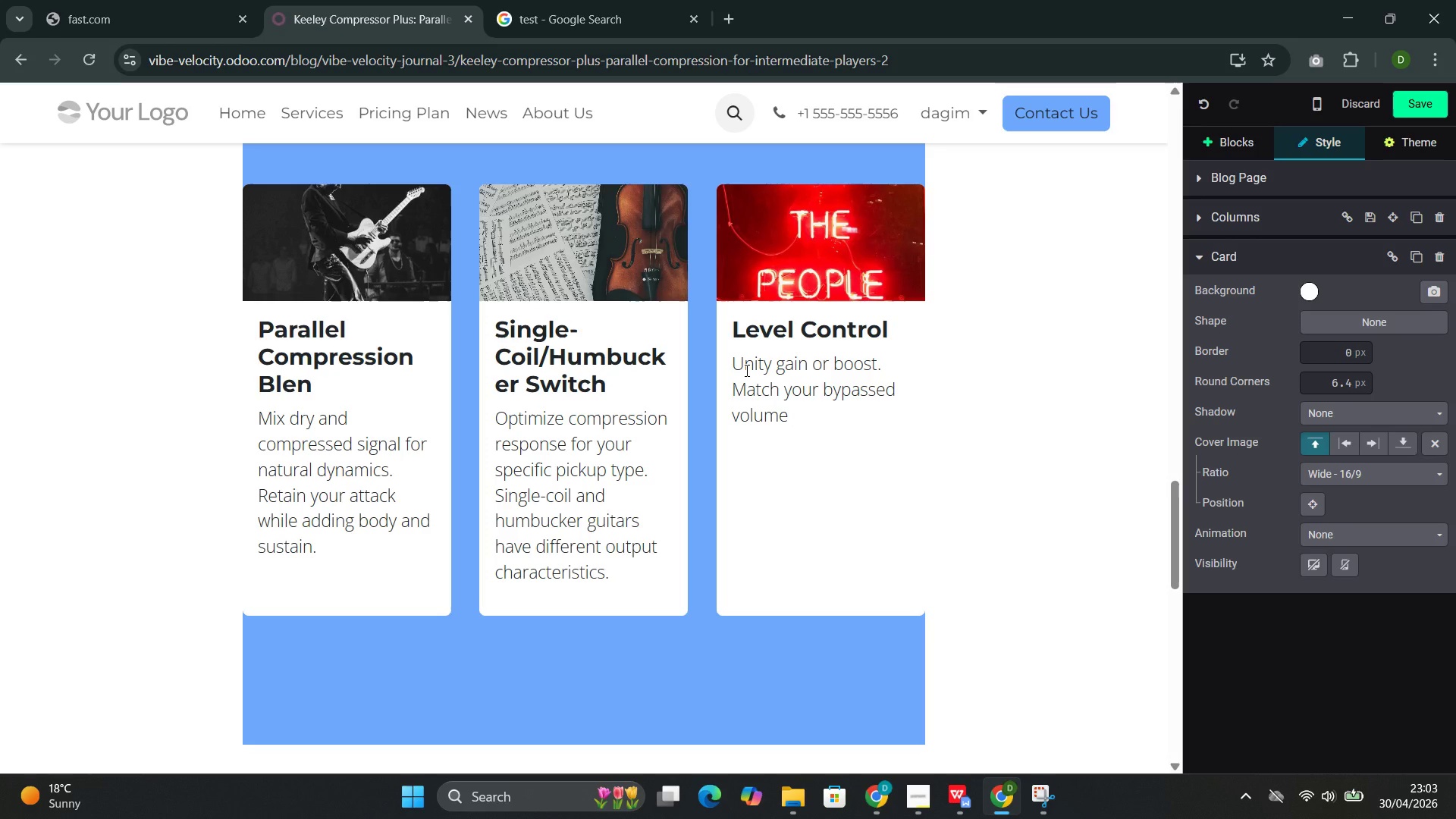 
type(or push )
 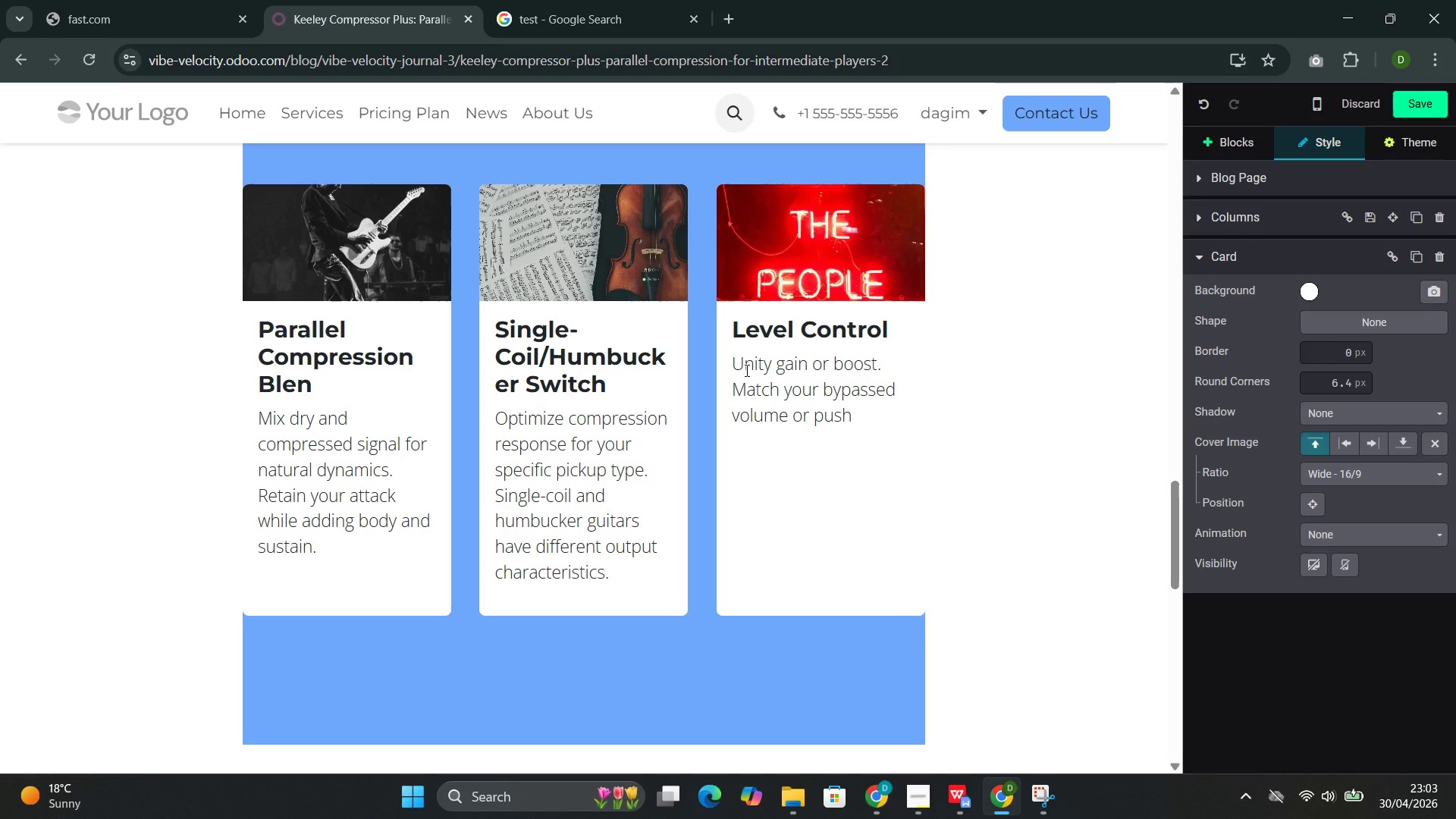 
wait(7.89)
 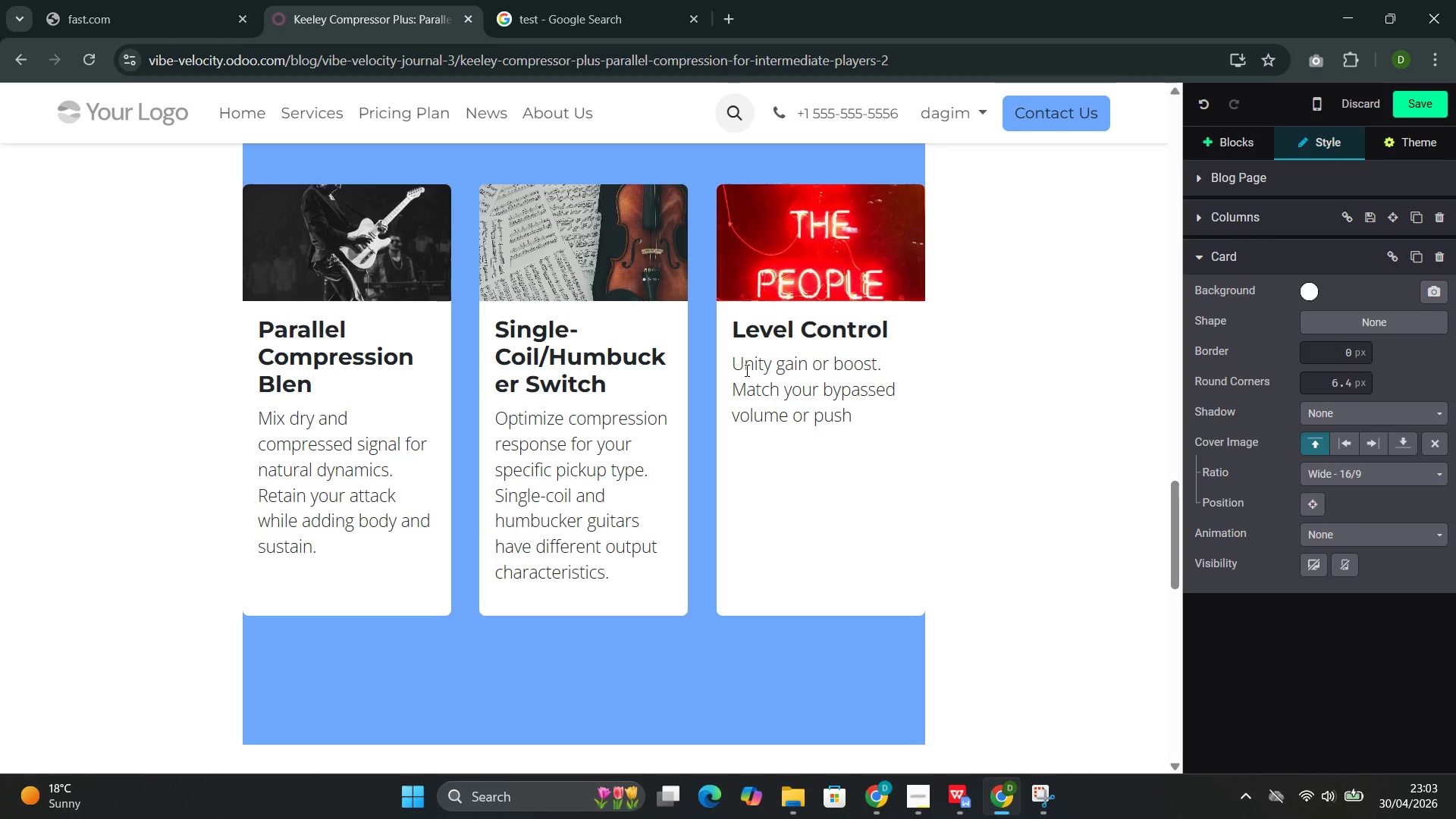 
type(your amp for additional drive.)
 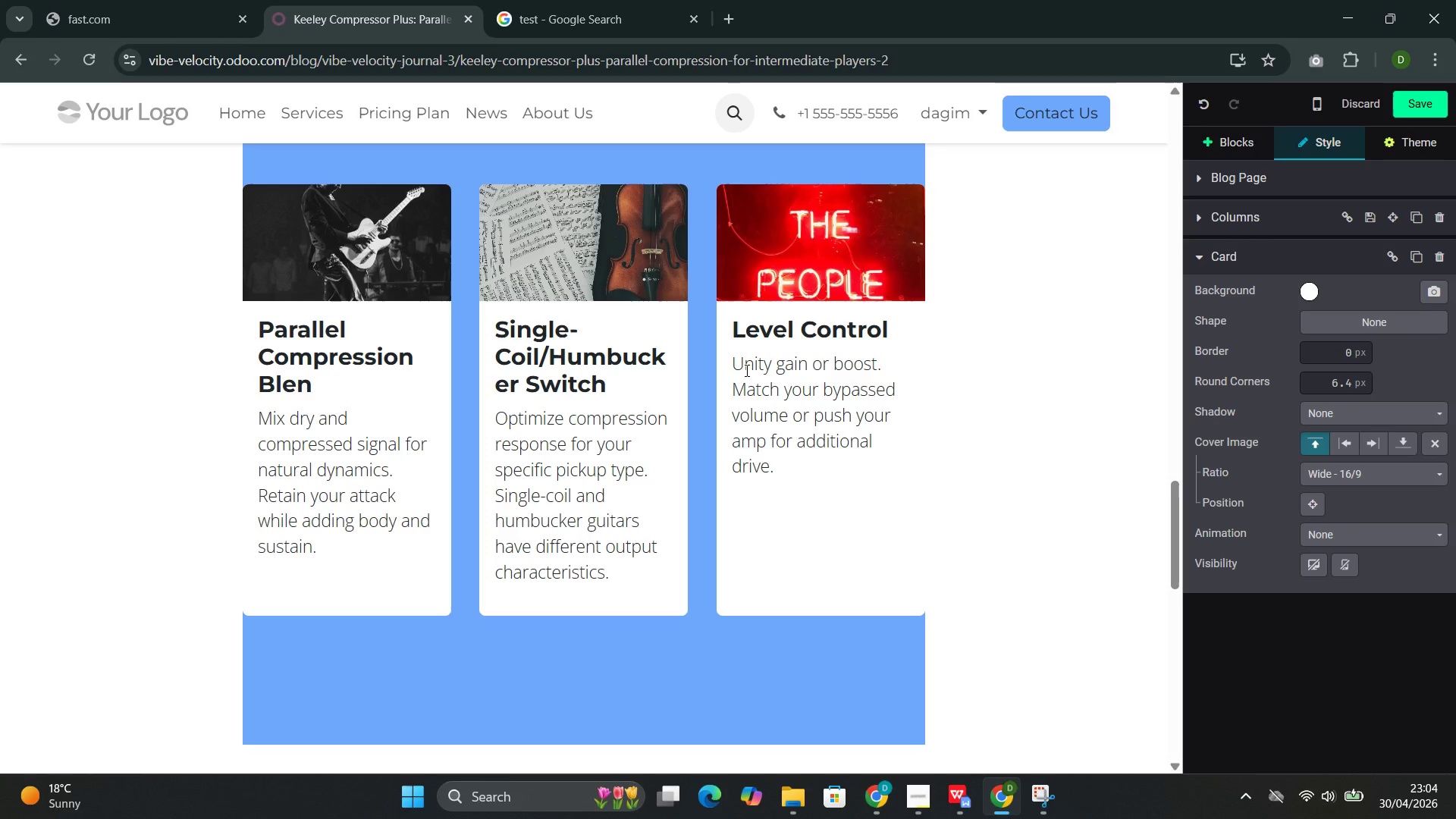 
wait(28.14)
 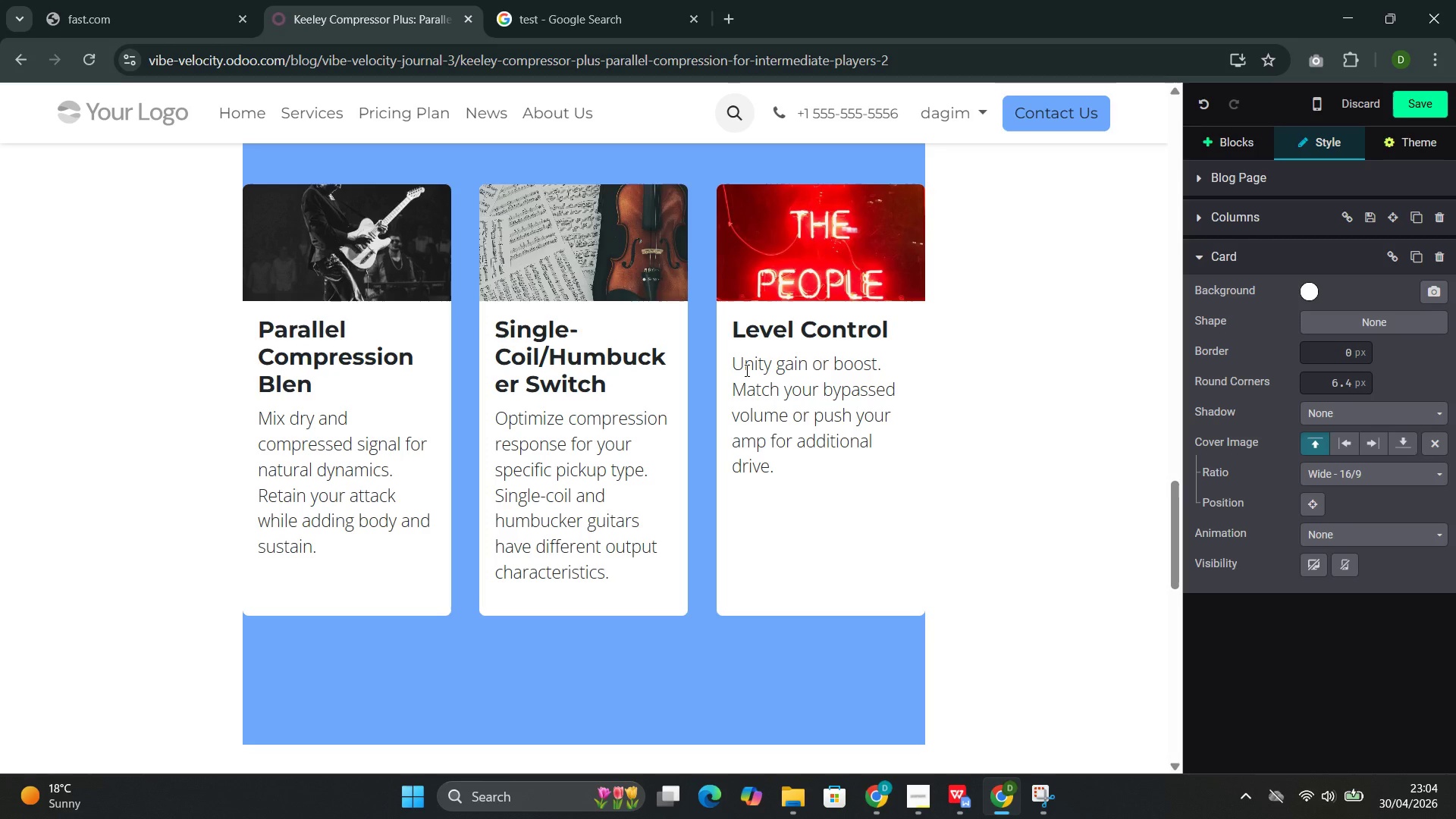 
left_click([397, 654])
 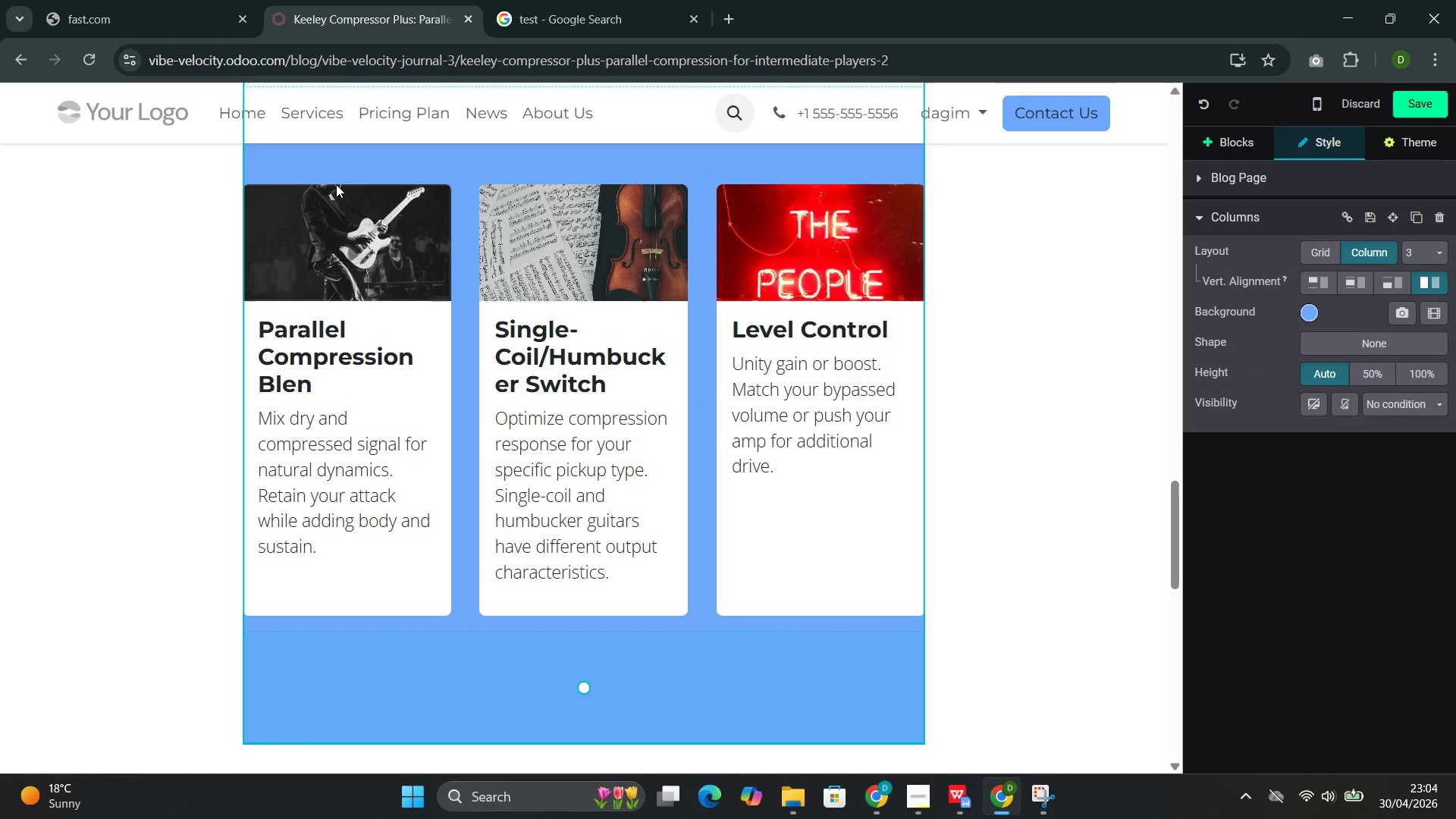 
left_click([329, 180])
 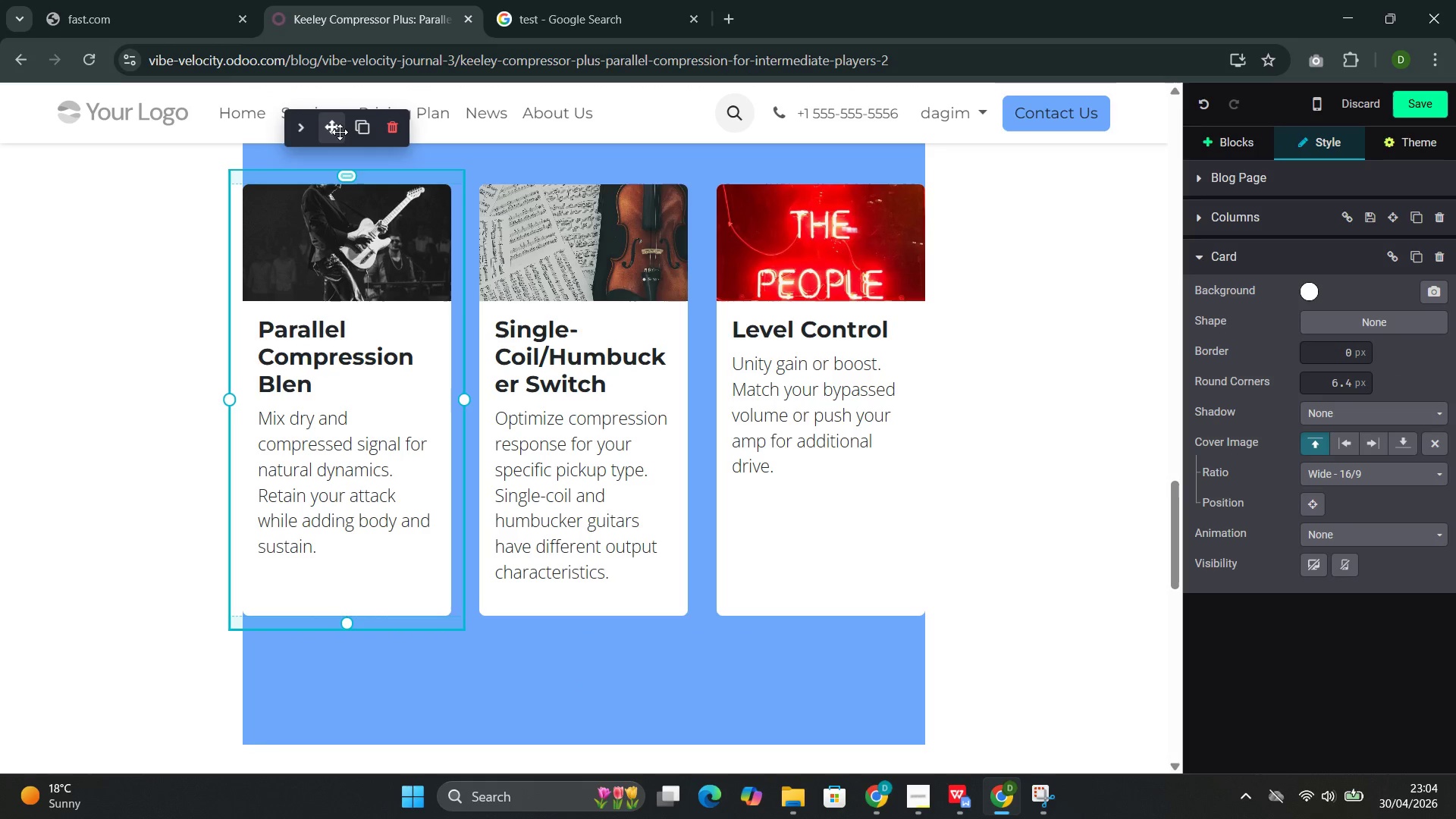 
left_click_drag(start_coordinate=[340, 129], to_coordinate=[337, 239])
 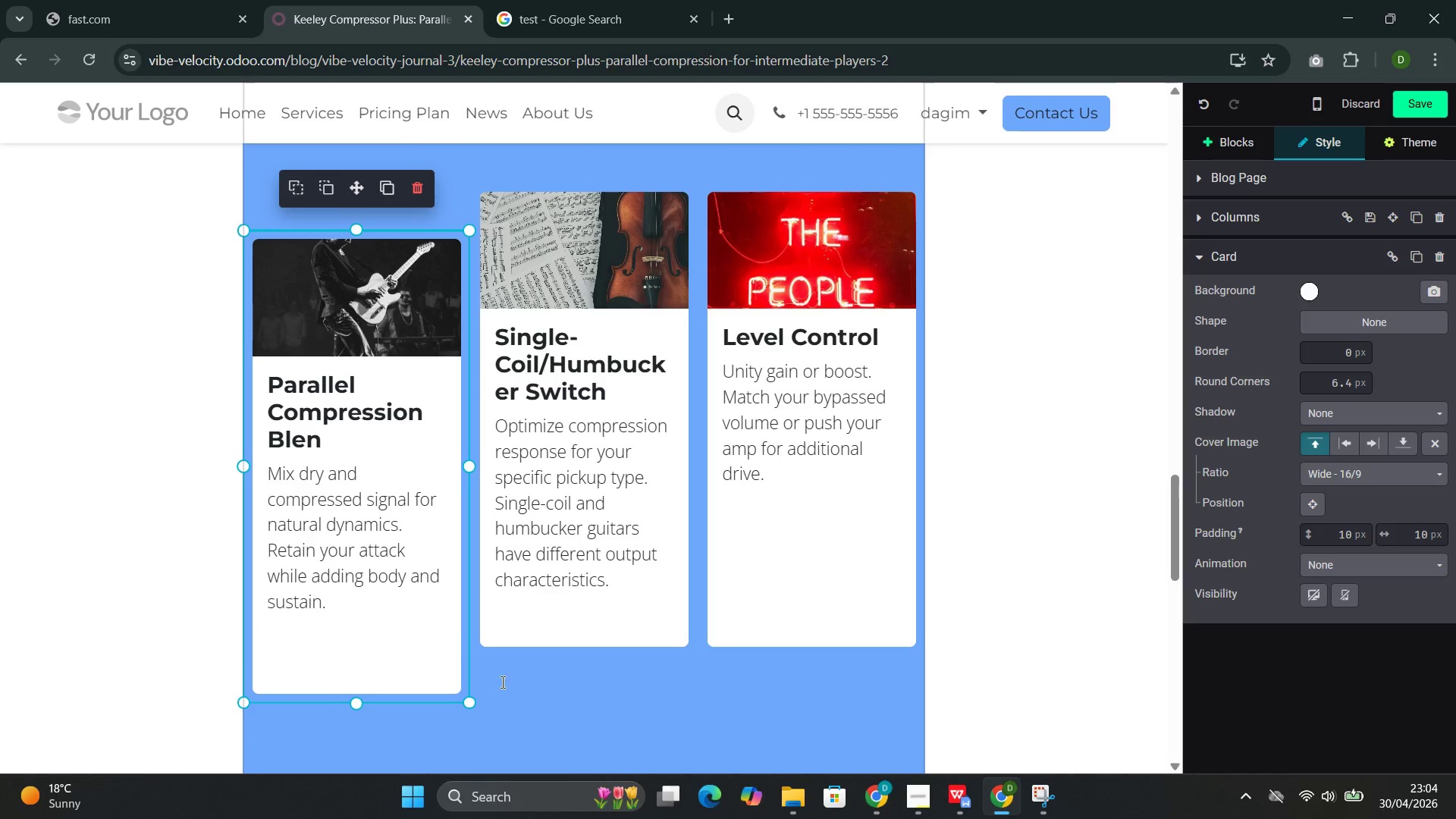 
left_click([523, 689])
 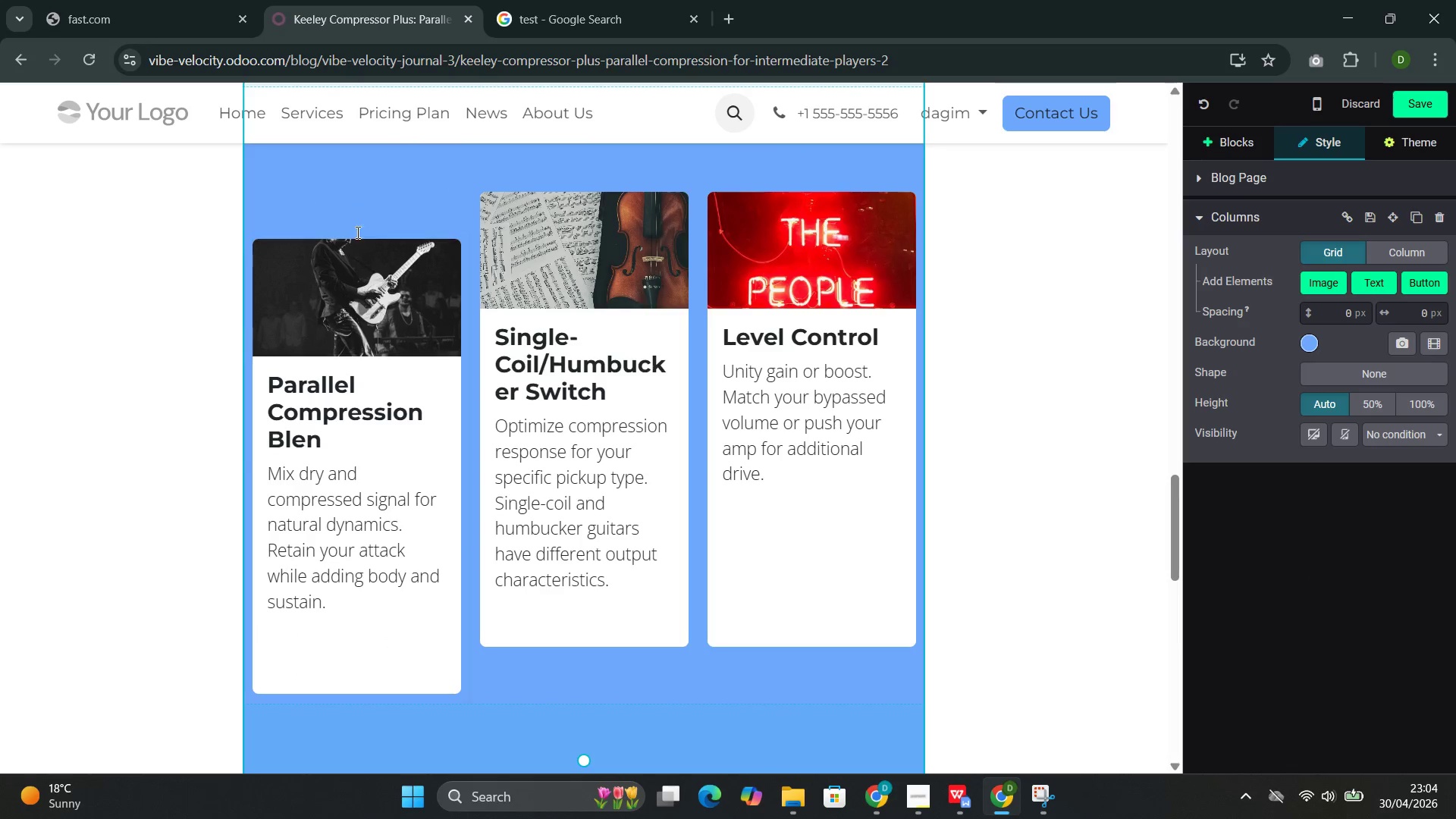 
key(Control+Z)
 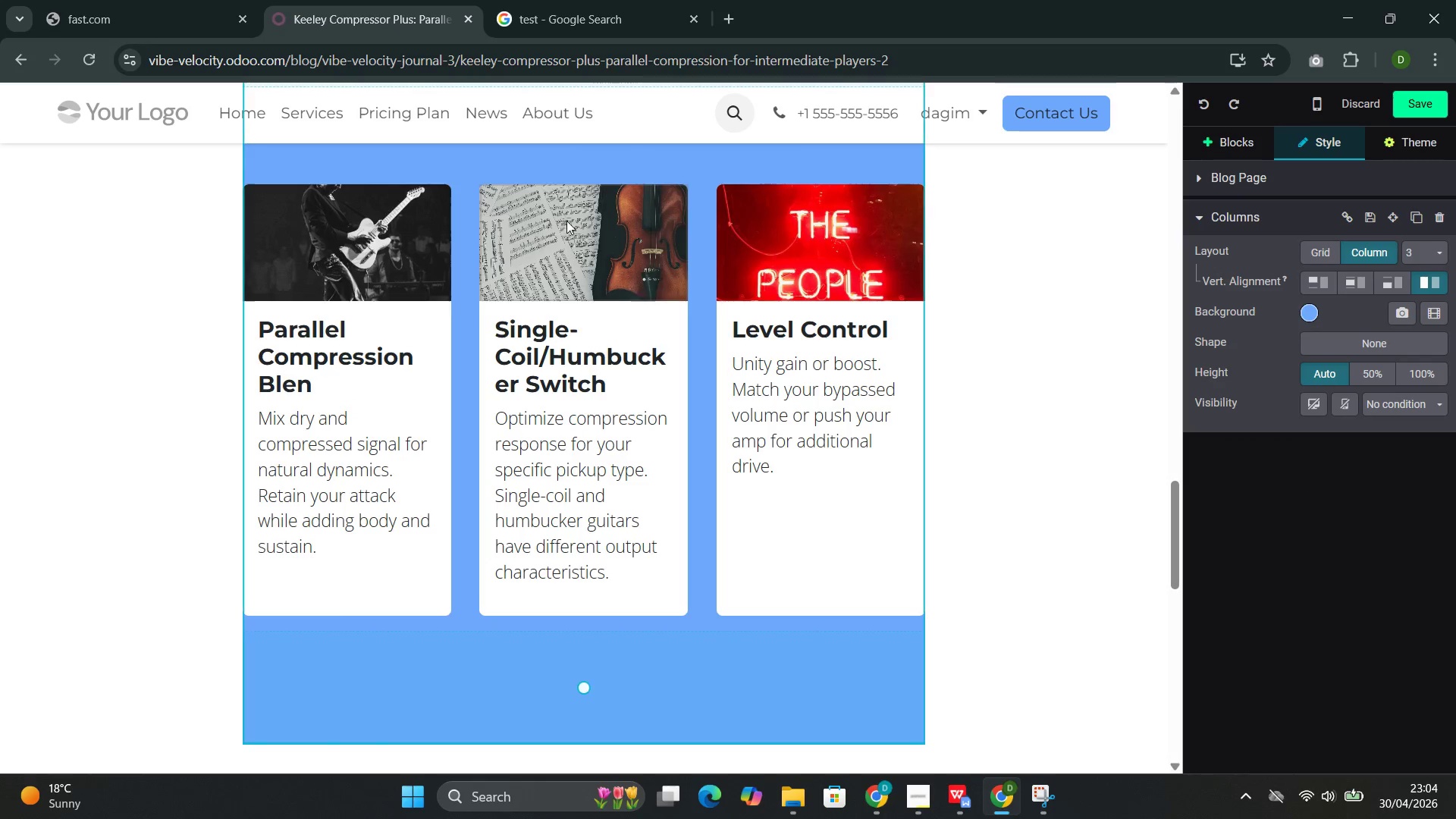 
left_click([566, 221])
 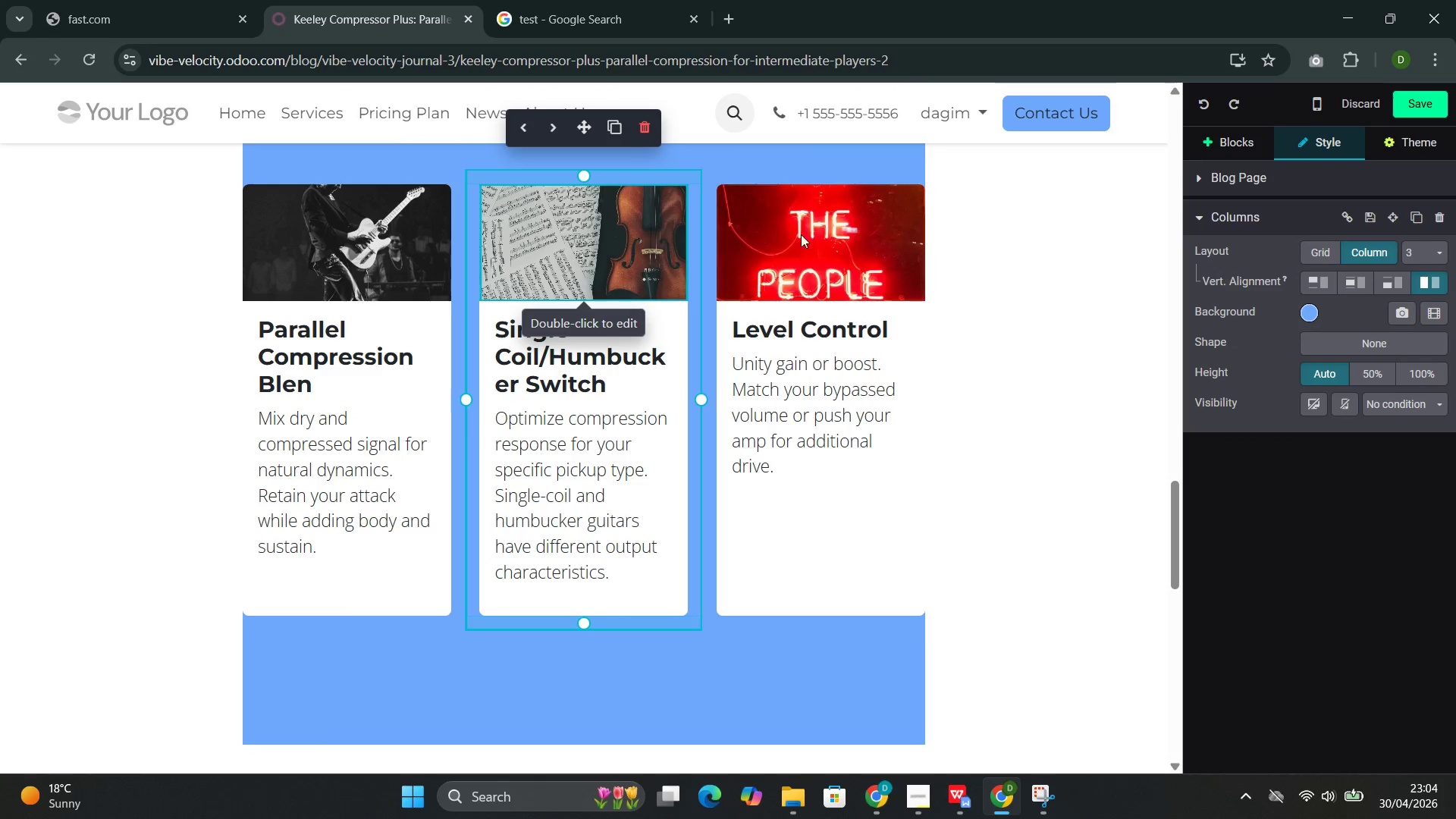 
left_click([808, 235])
 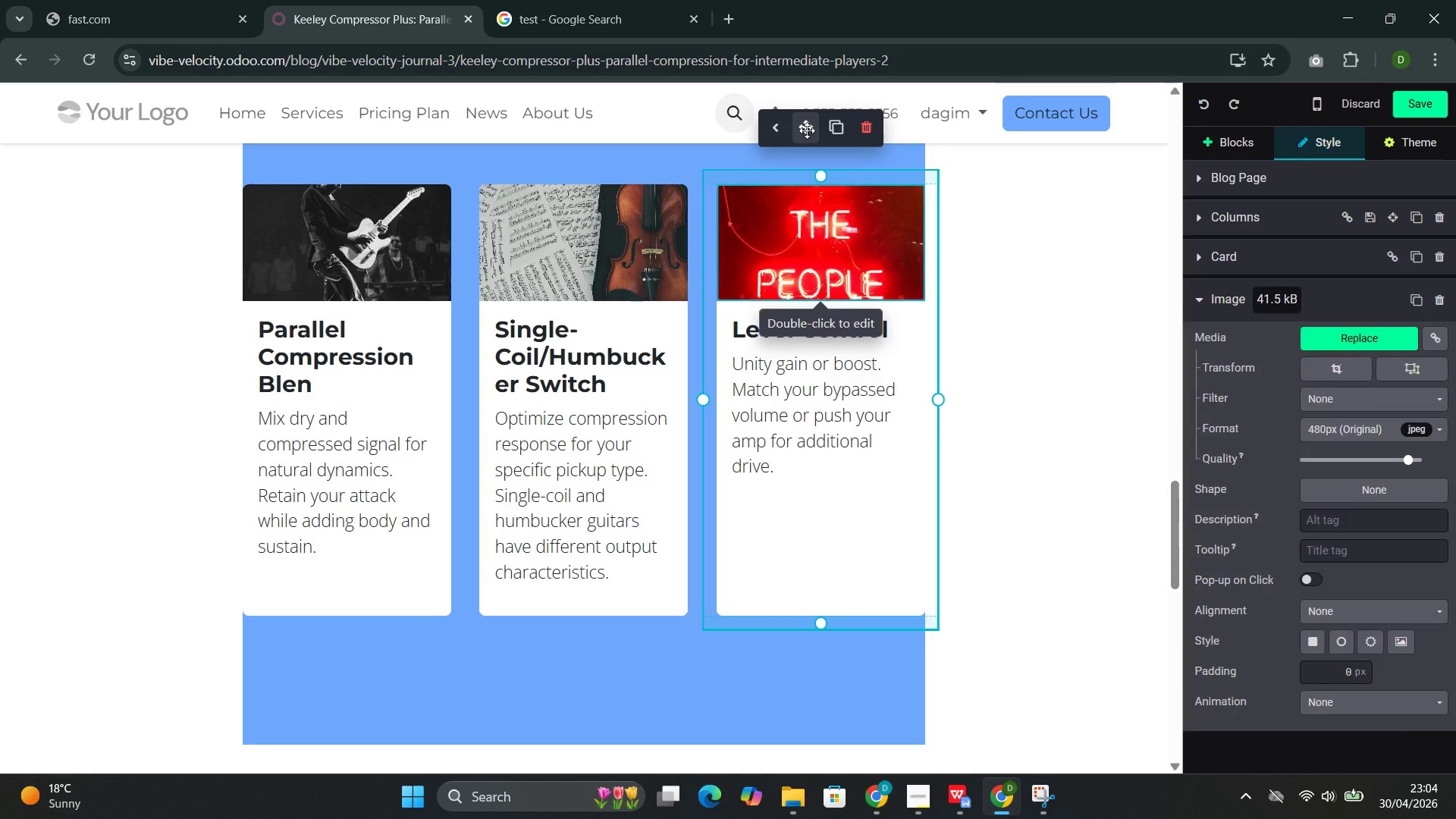 
left_click_drag(start_coordinate=[809, 129], to_coordinate=[810, 250])
 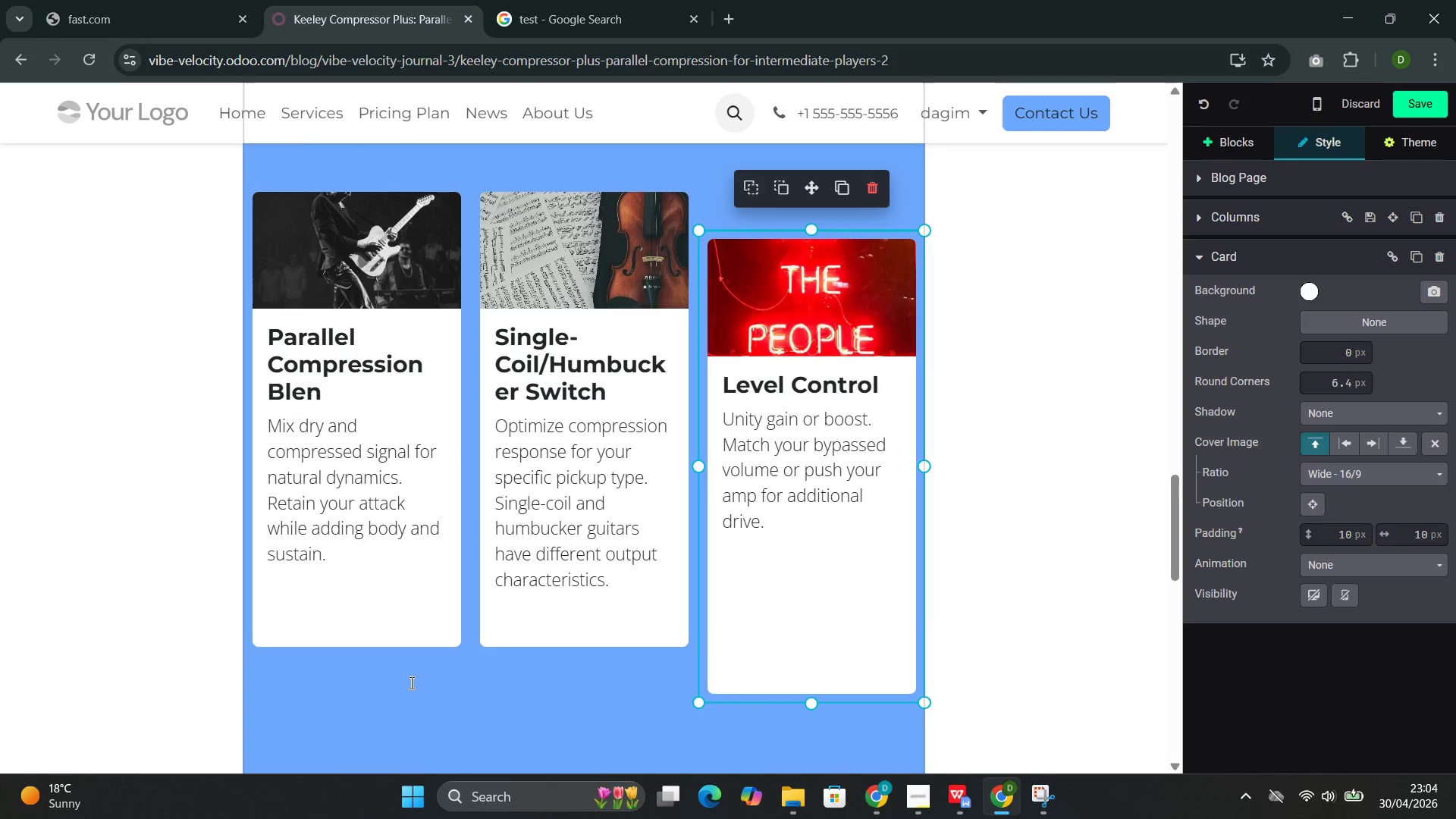 
left_click([411, 682])
 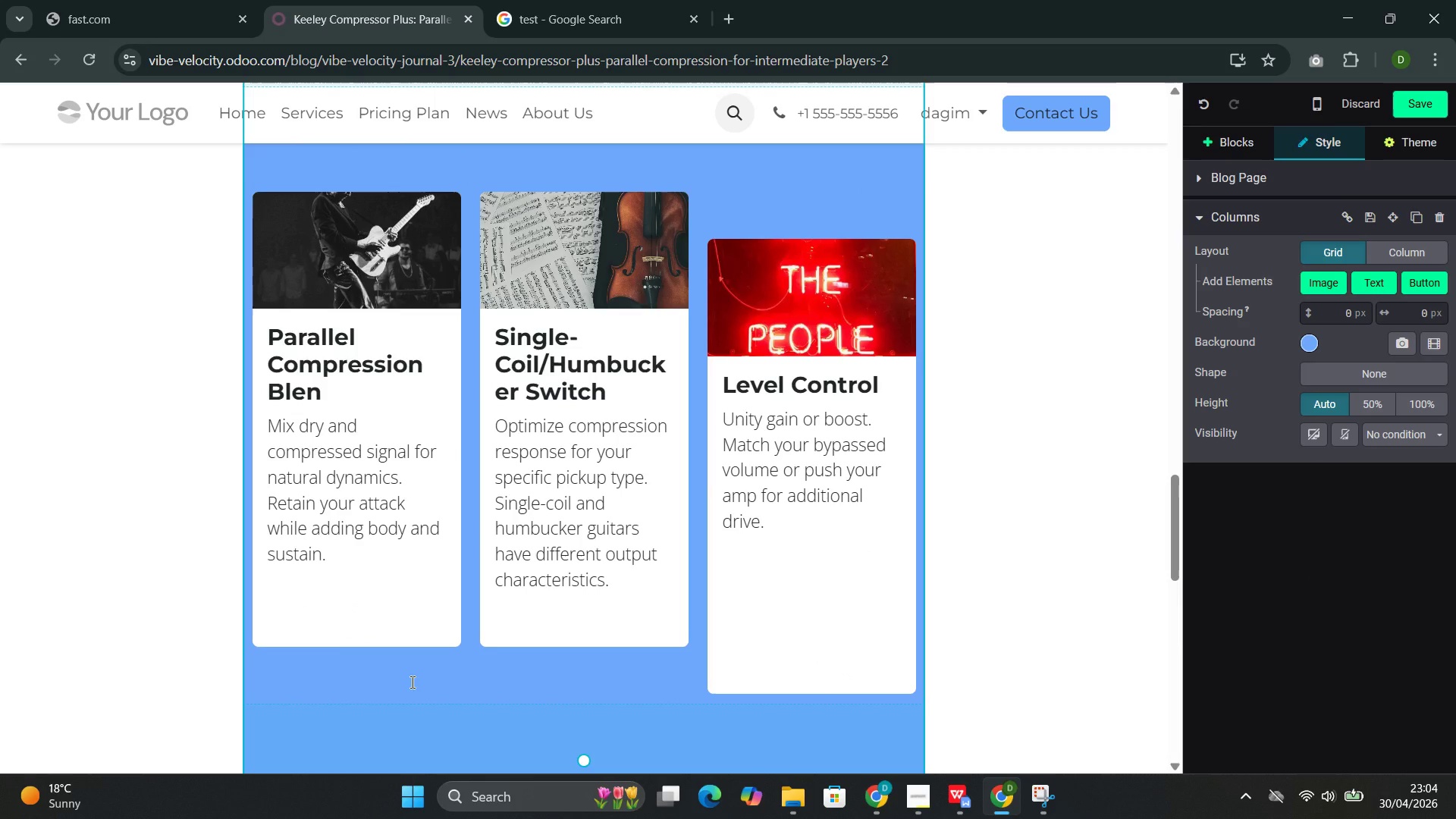 
left_click([411, 682])
 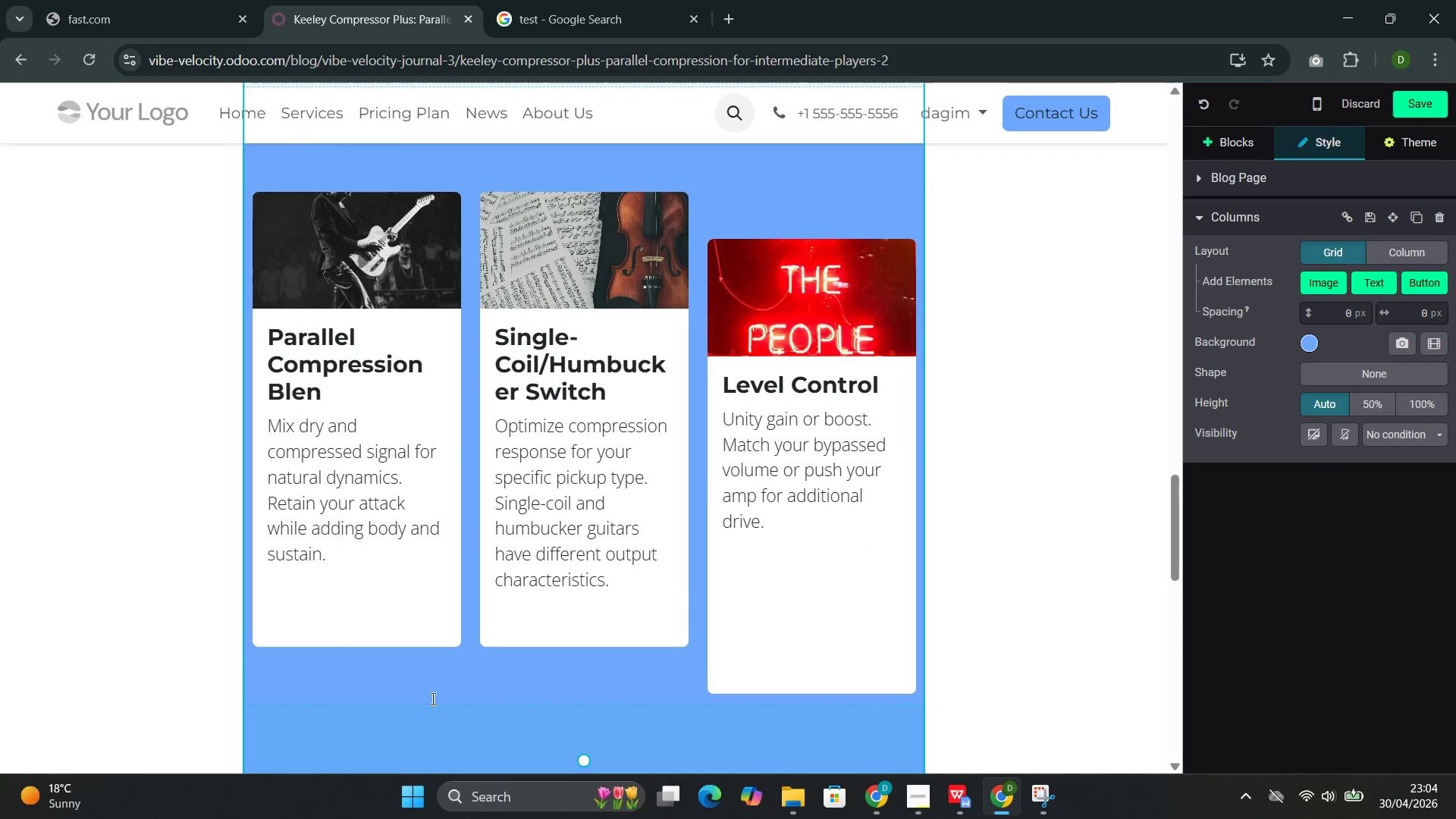 
double_click([402, 700])
 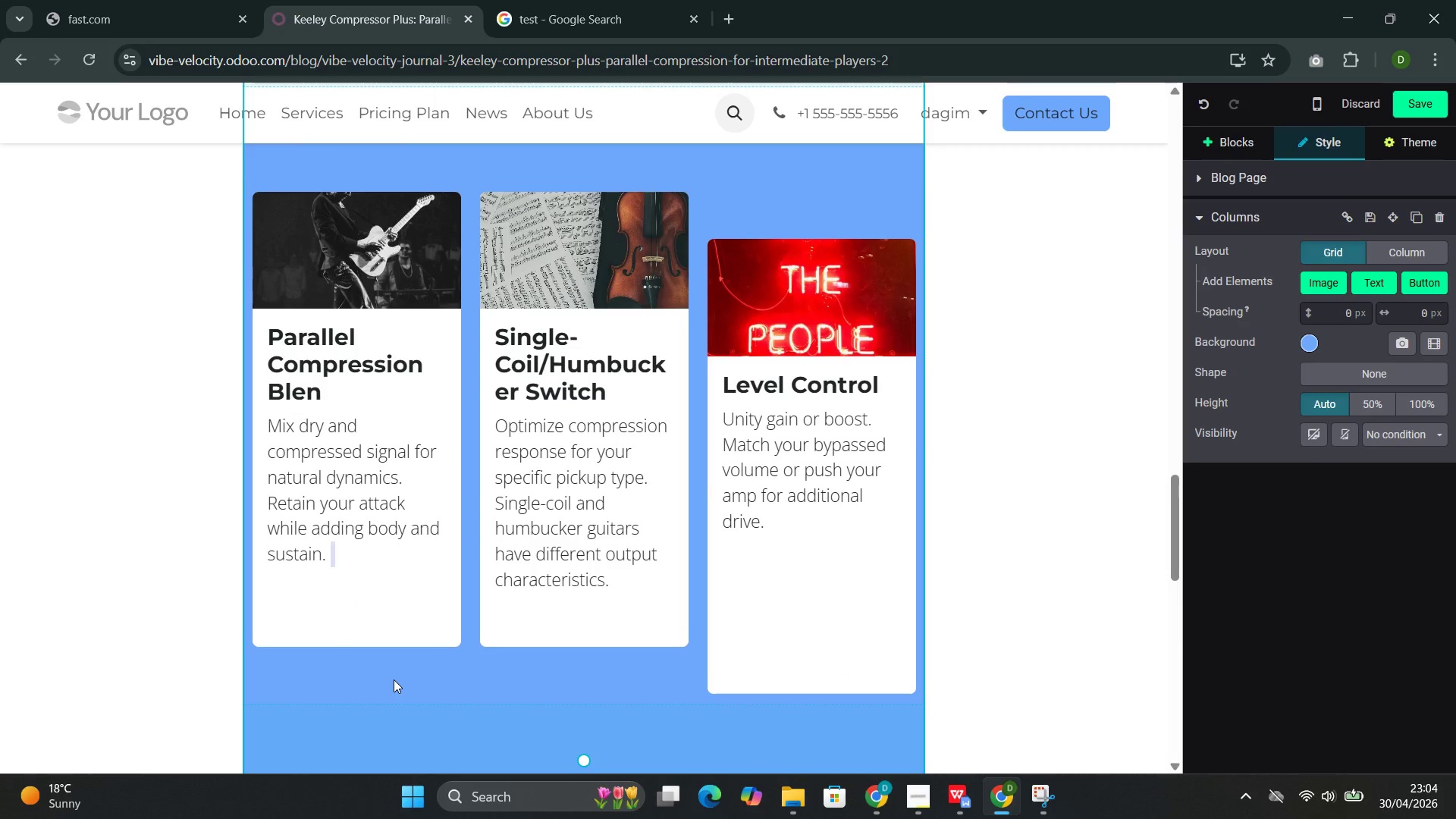 
double_click([394, 679])
 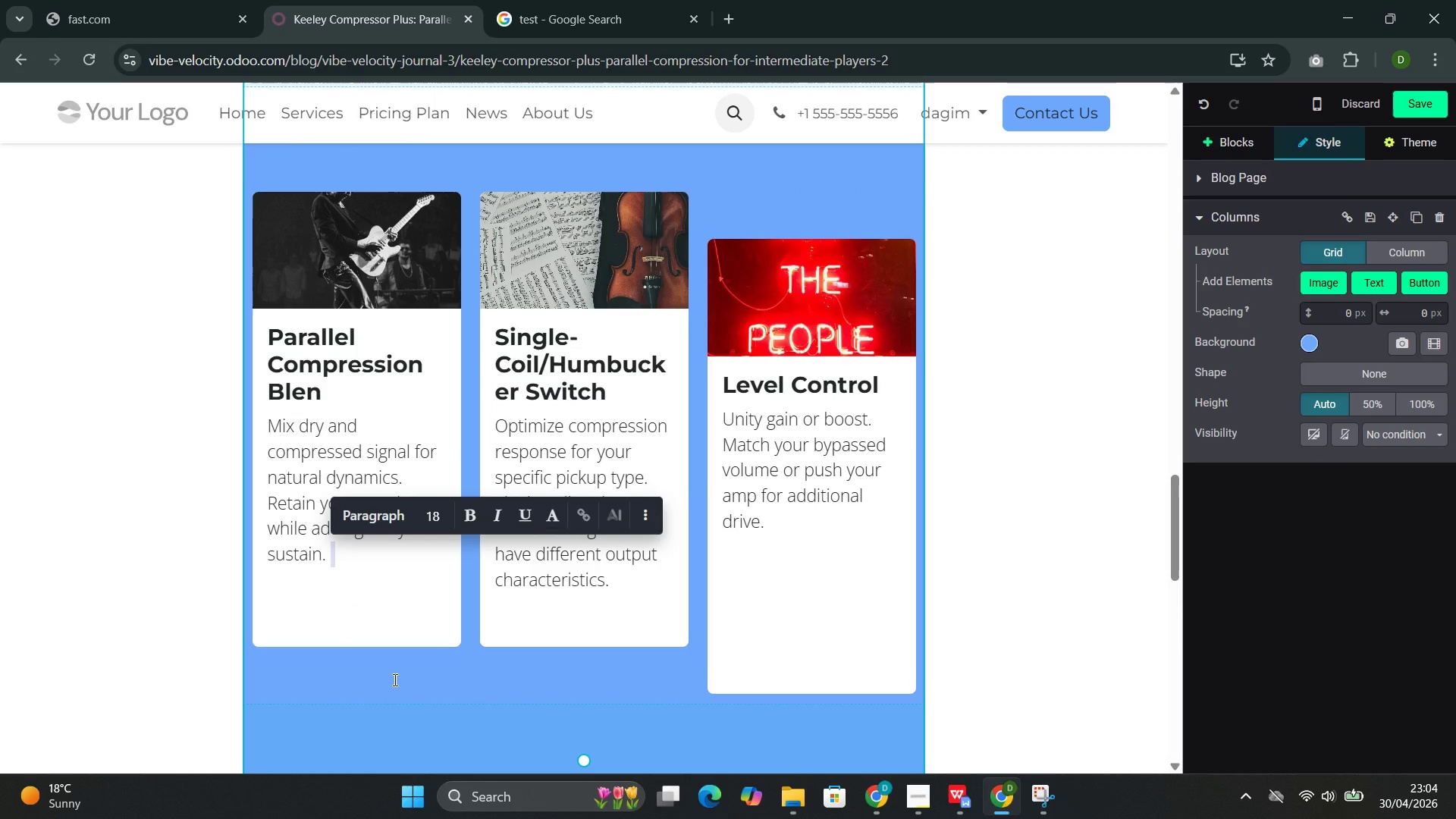 
wait(11.05)
 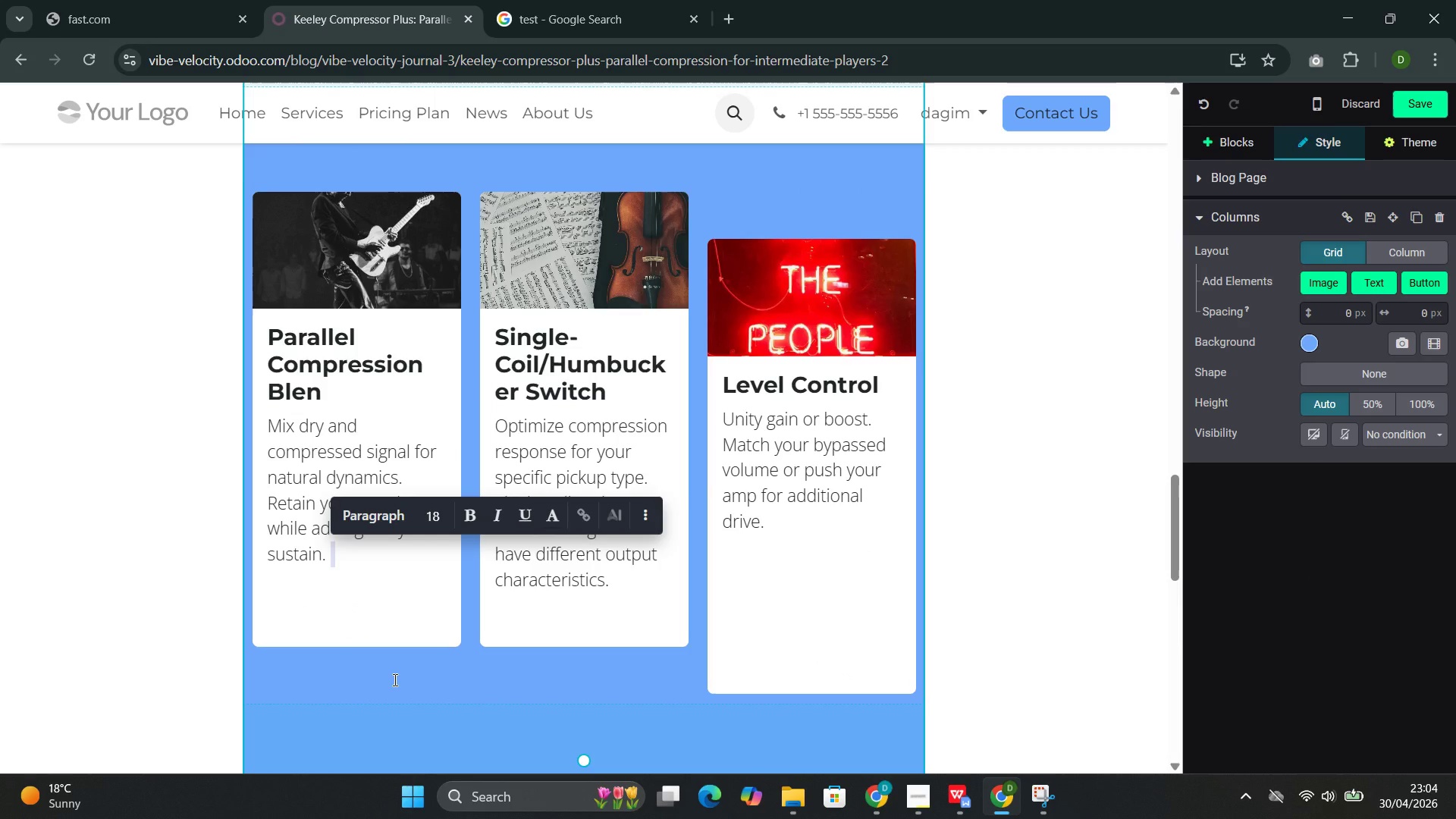 
left_click([1233, 146])
 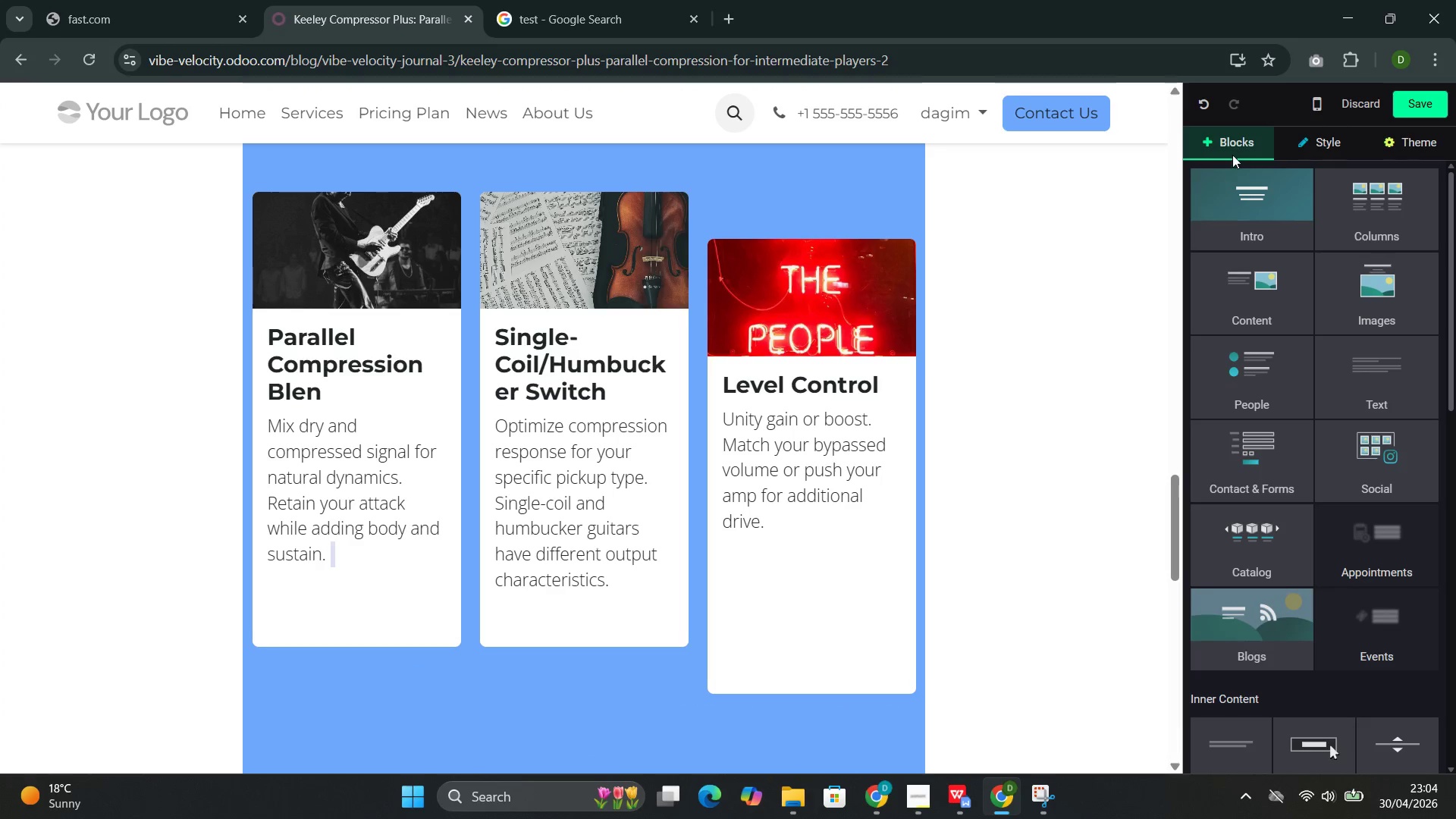 
mouse_move([1259, 451])
 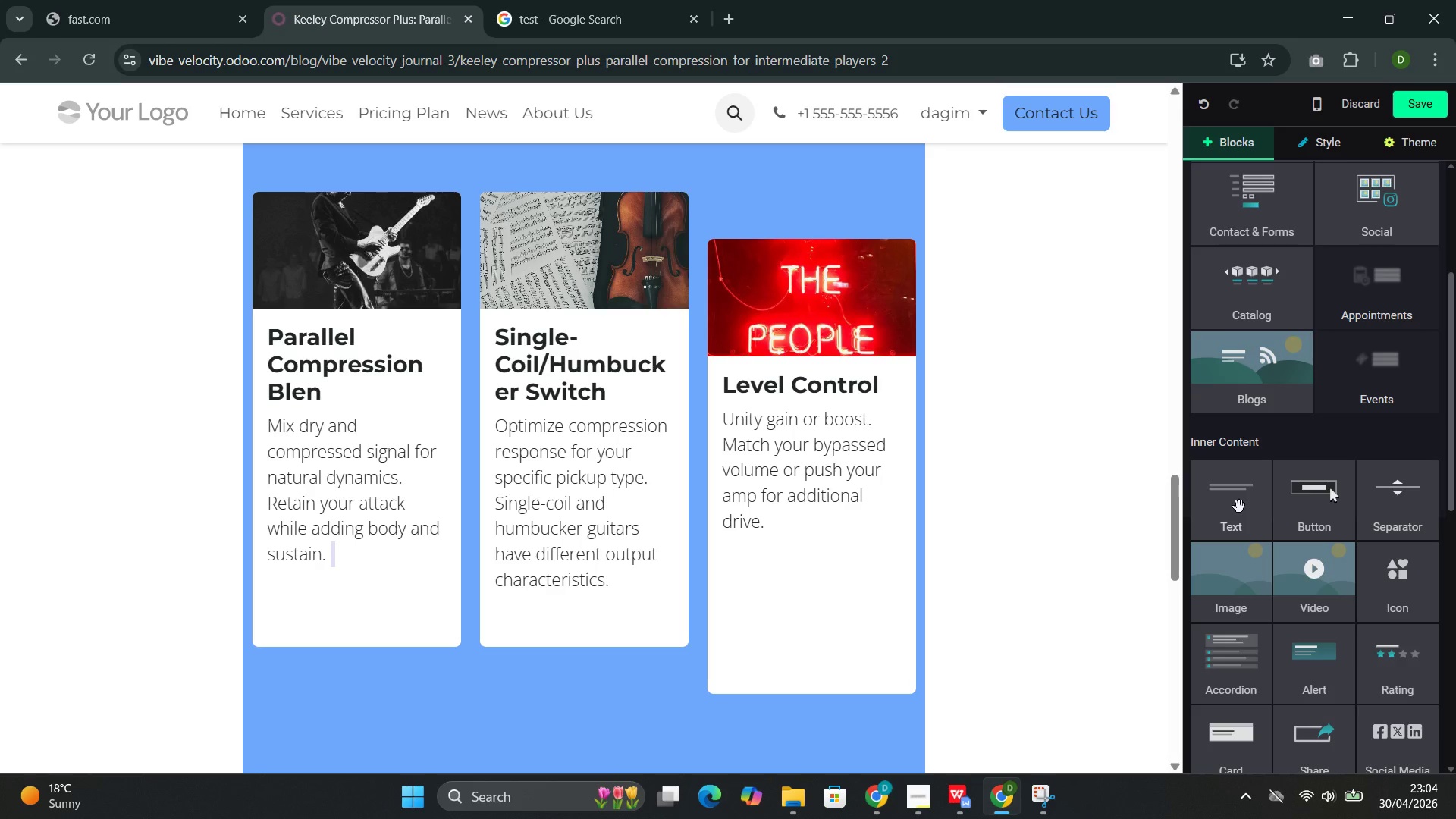 
left_click_drag(start_coordinate=[1239, 507], to_coordinate=[344, 671])
 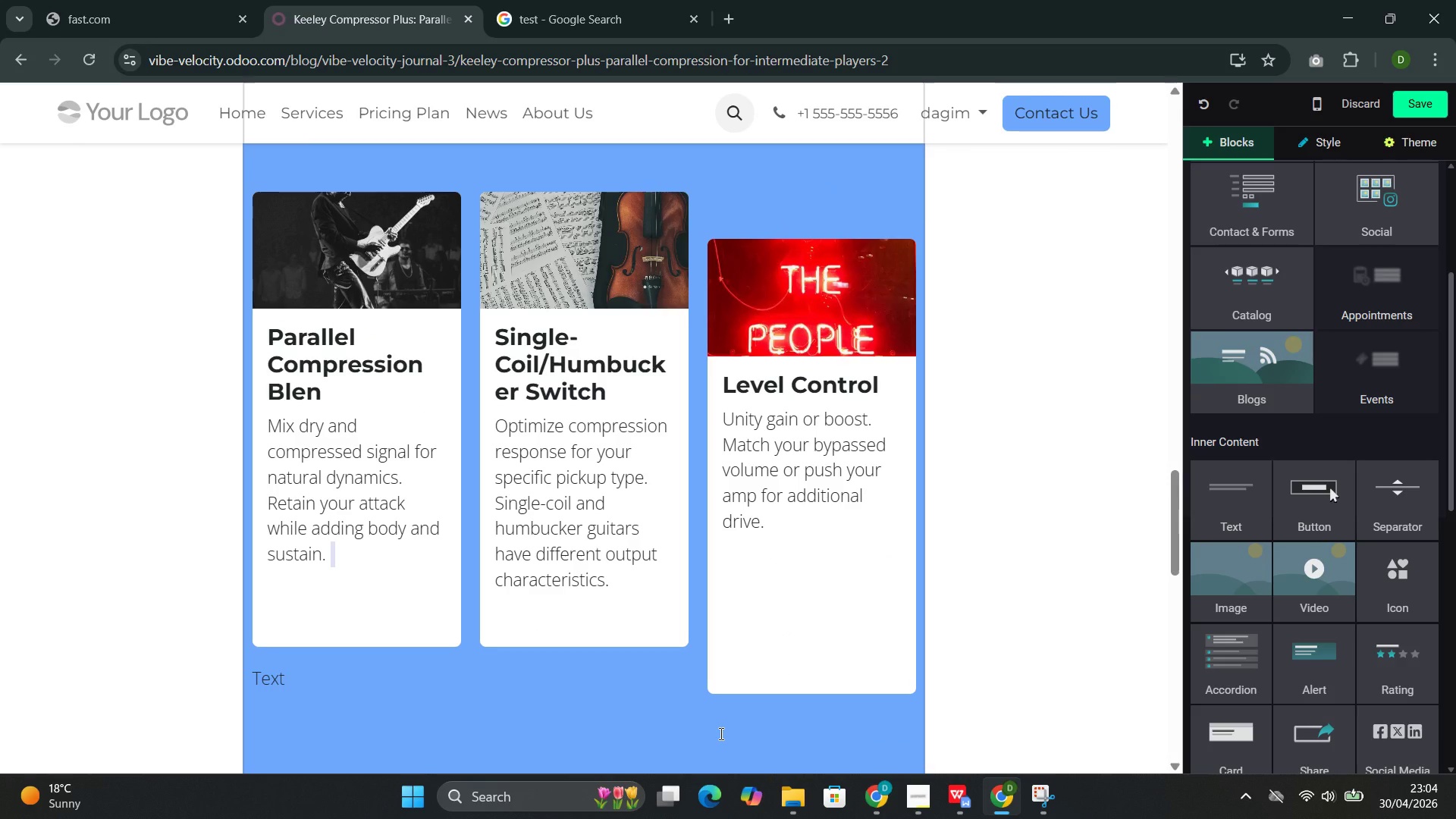 
wait(8.76)
 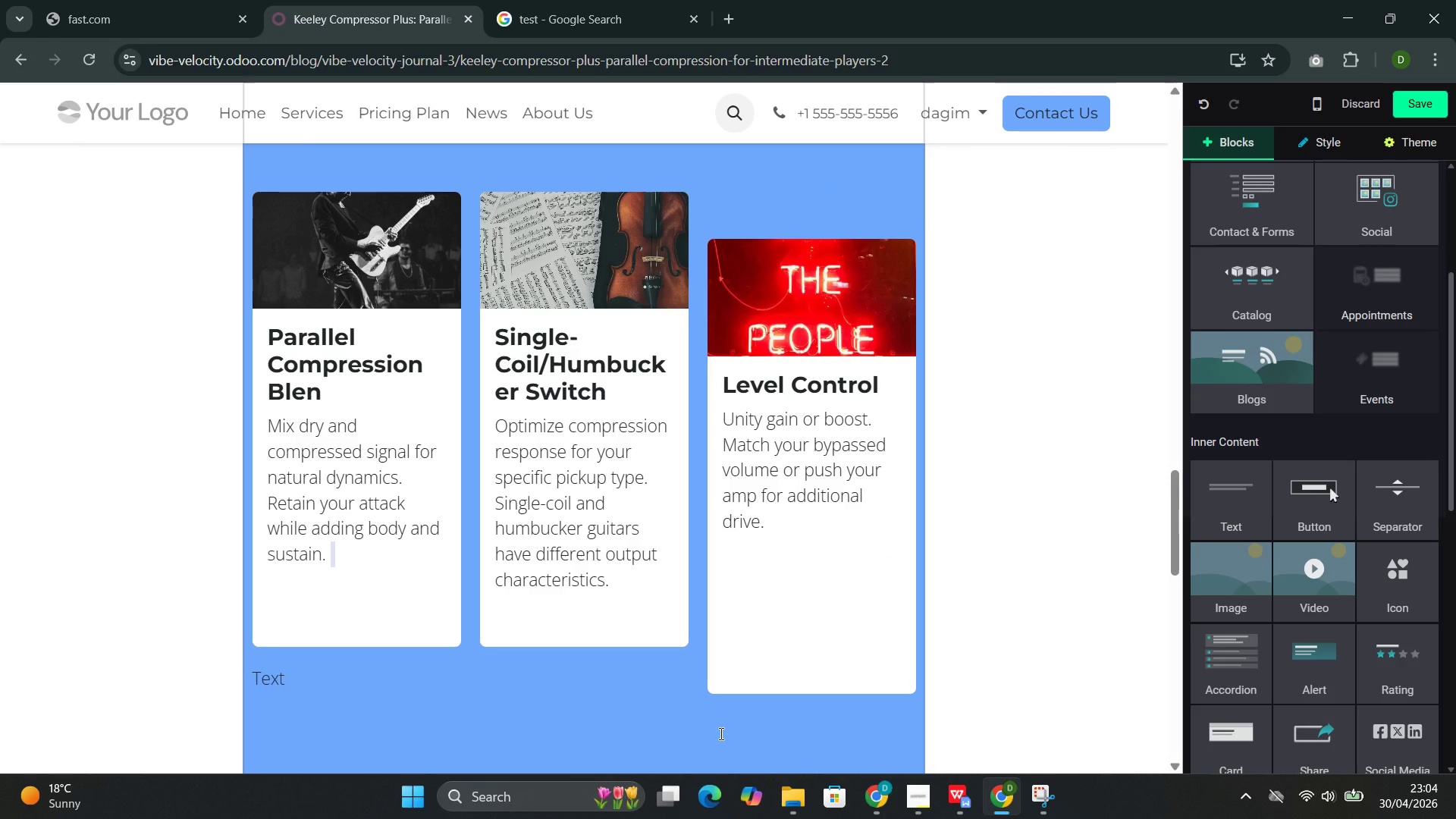 
left_click([800, 300])
 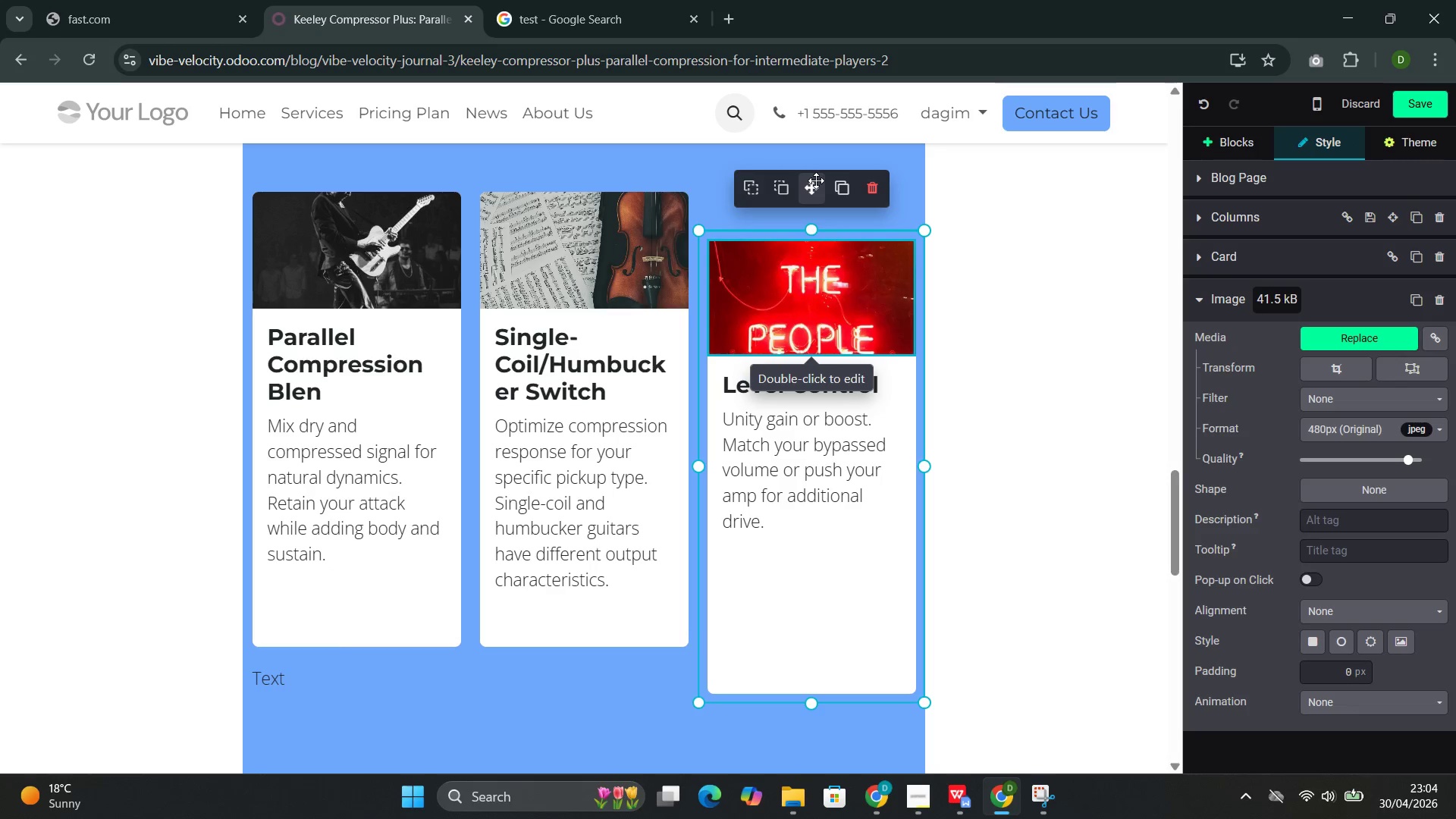 
left_click_drag(start_coordinate=[813, 184], to_coordinate=[809, 186])
 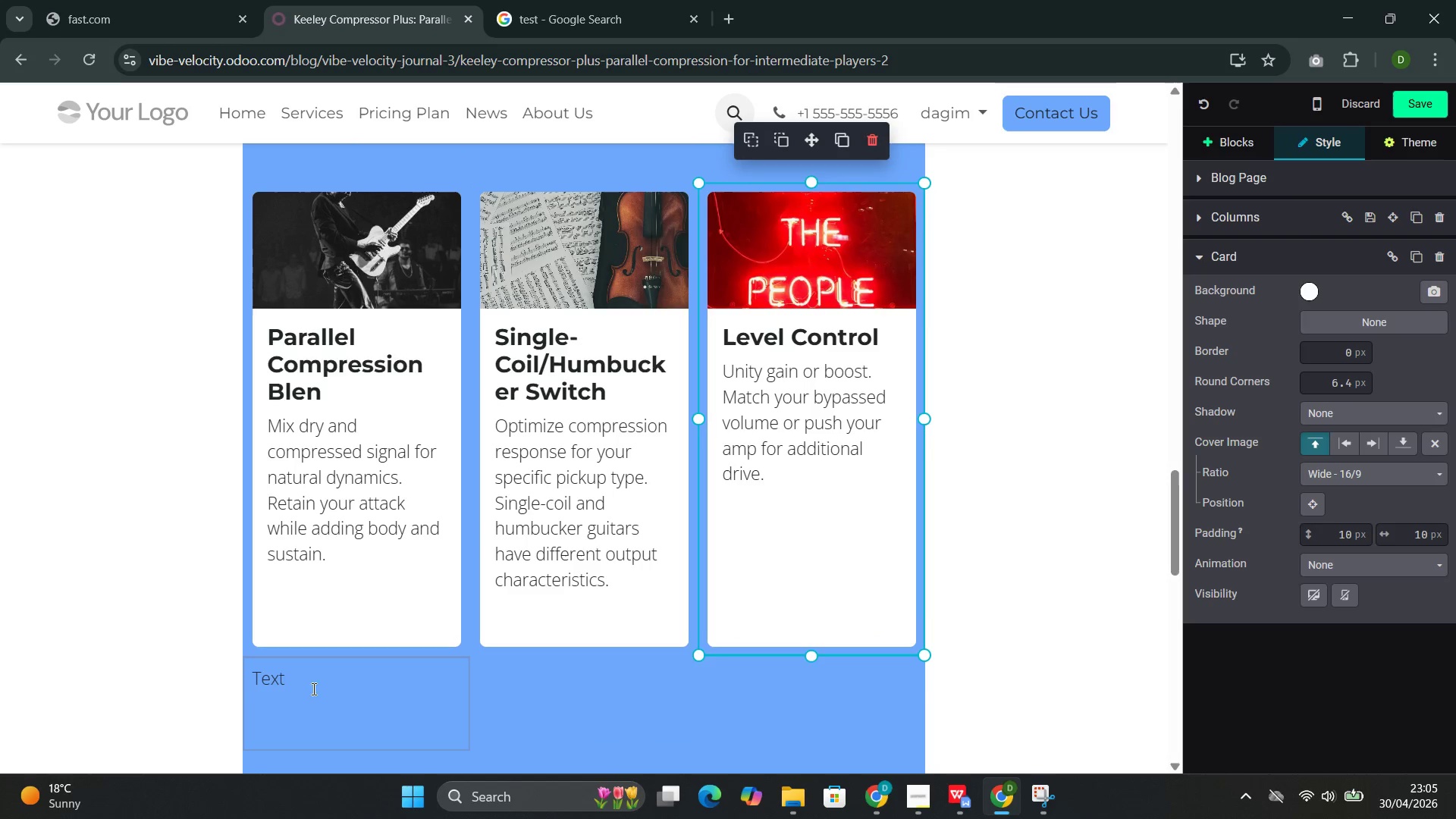 
left_click([328, 695])
 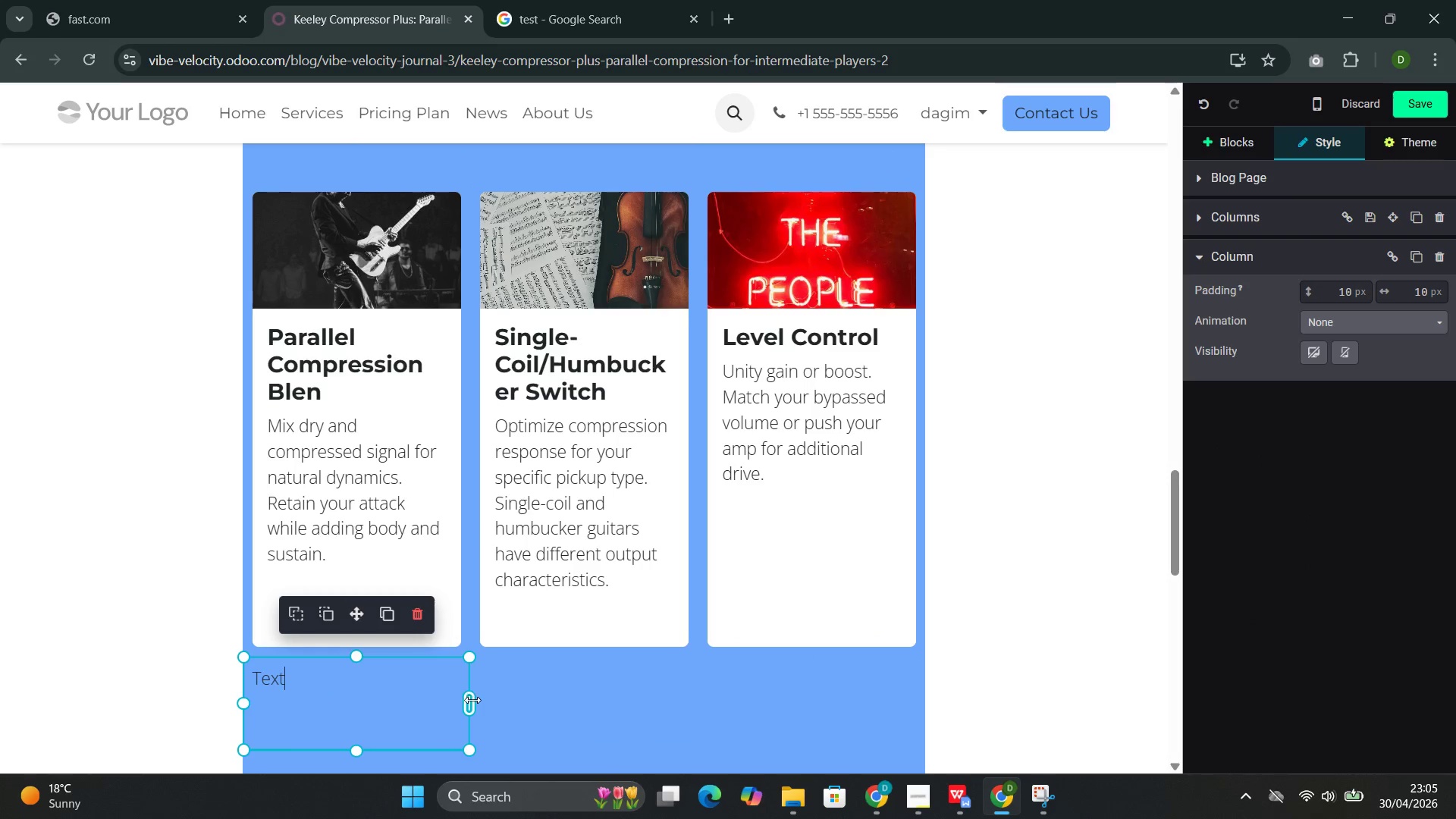 
left_click_drag(start_coordinate=[469, 699], to_coordinate=[940, 676])
 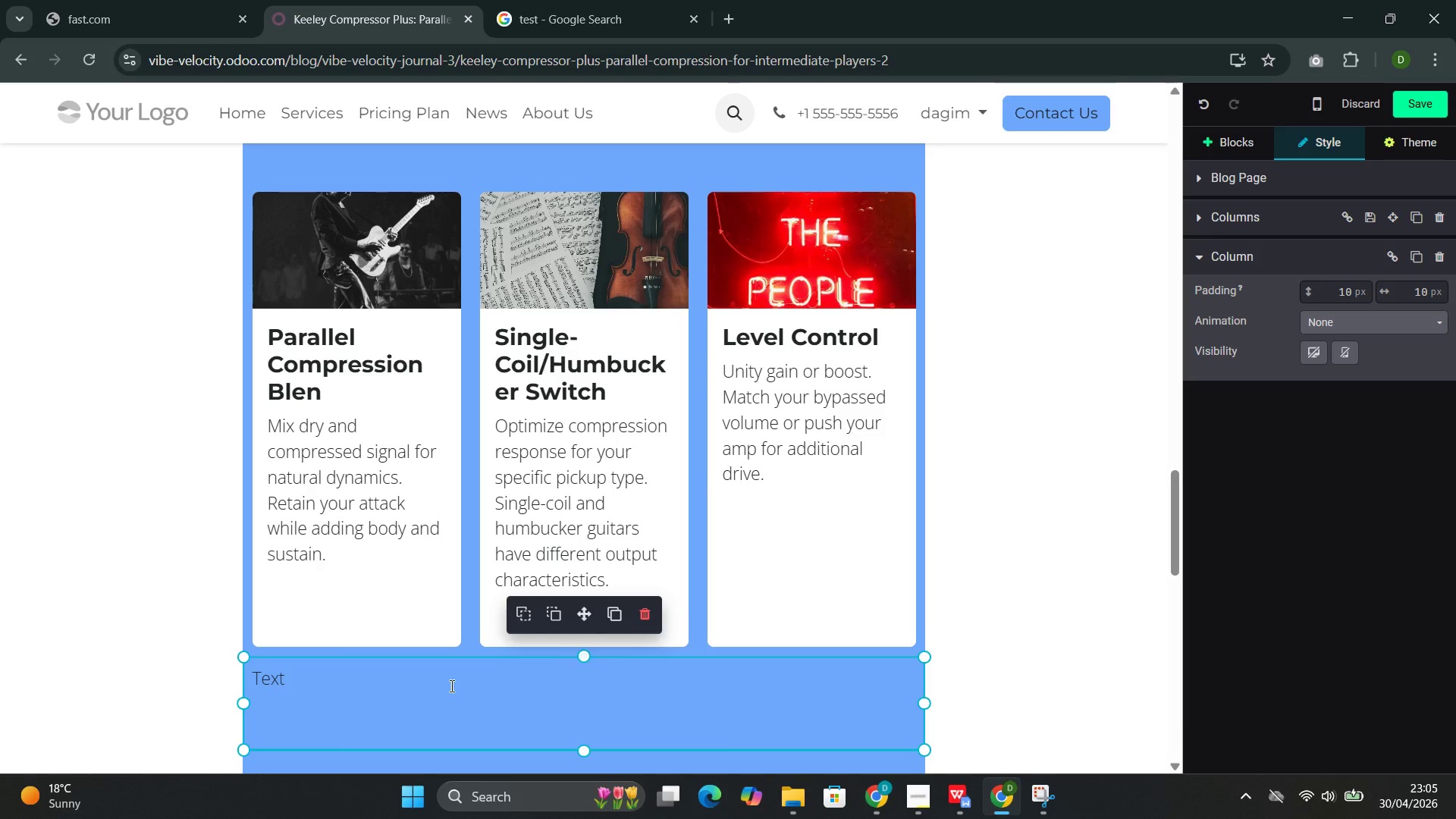 
left_click([448, 691])
 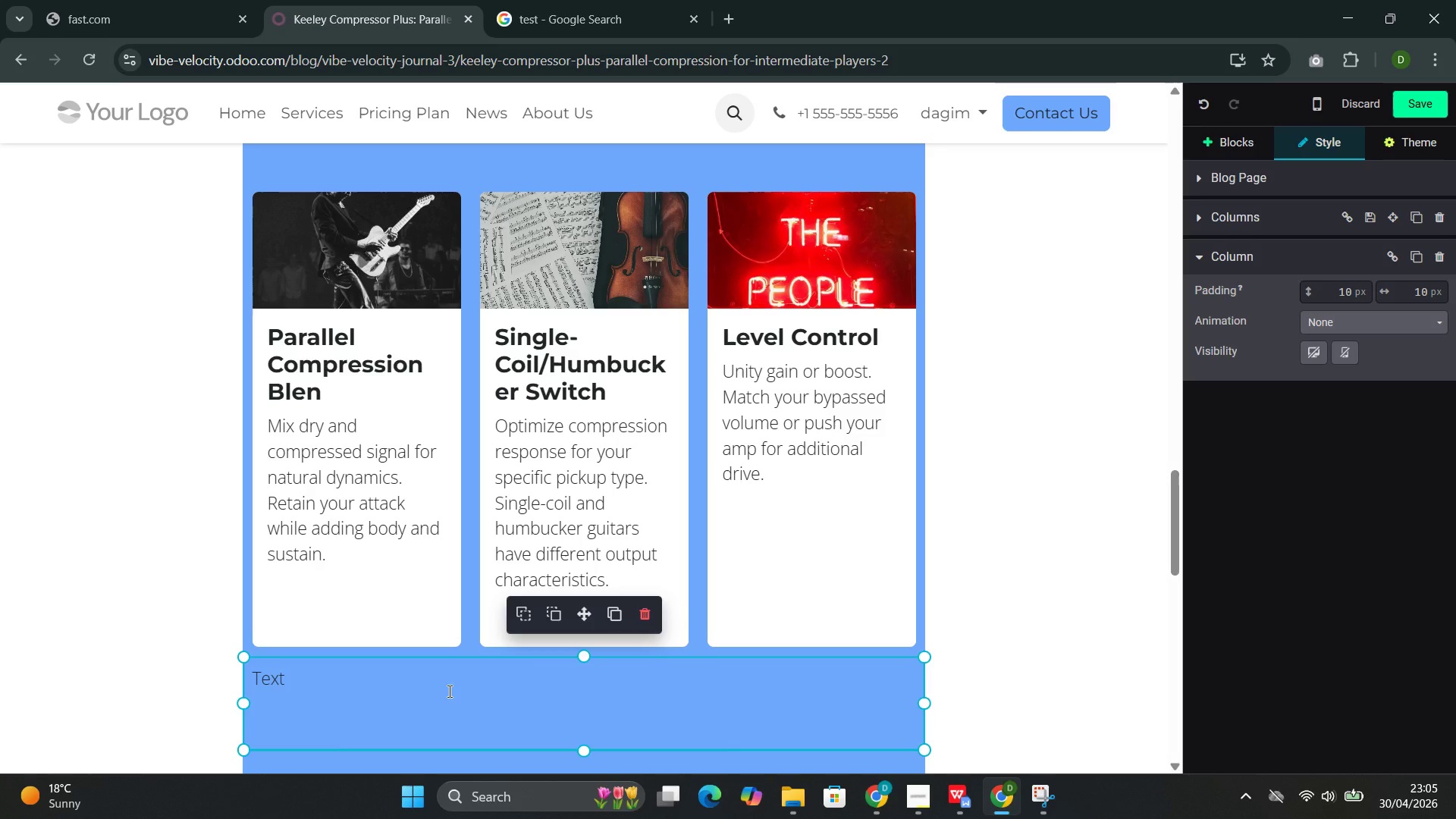 
key(Backspace)
 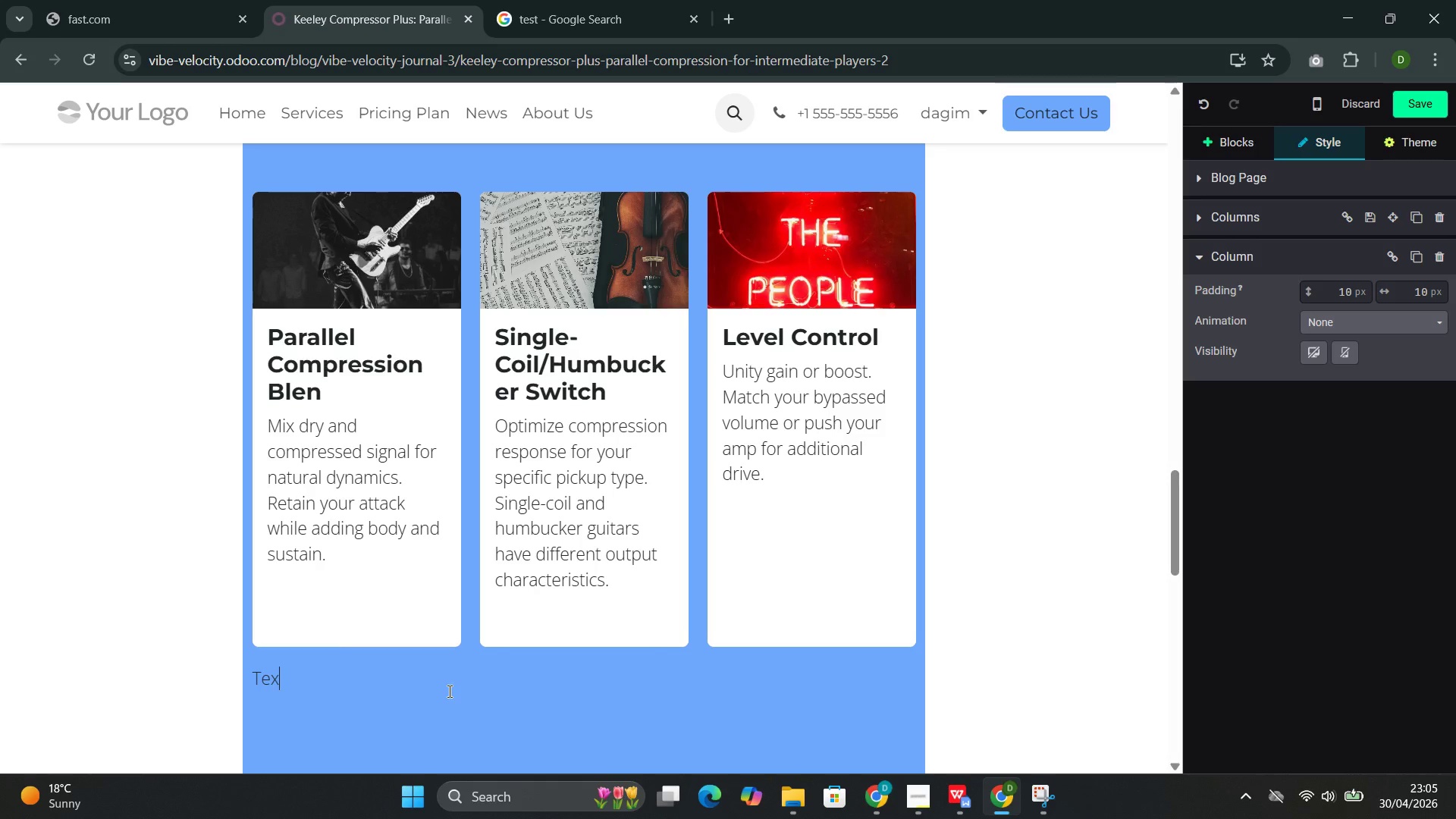 
key(Backspace)
 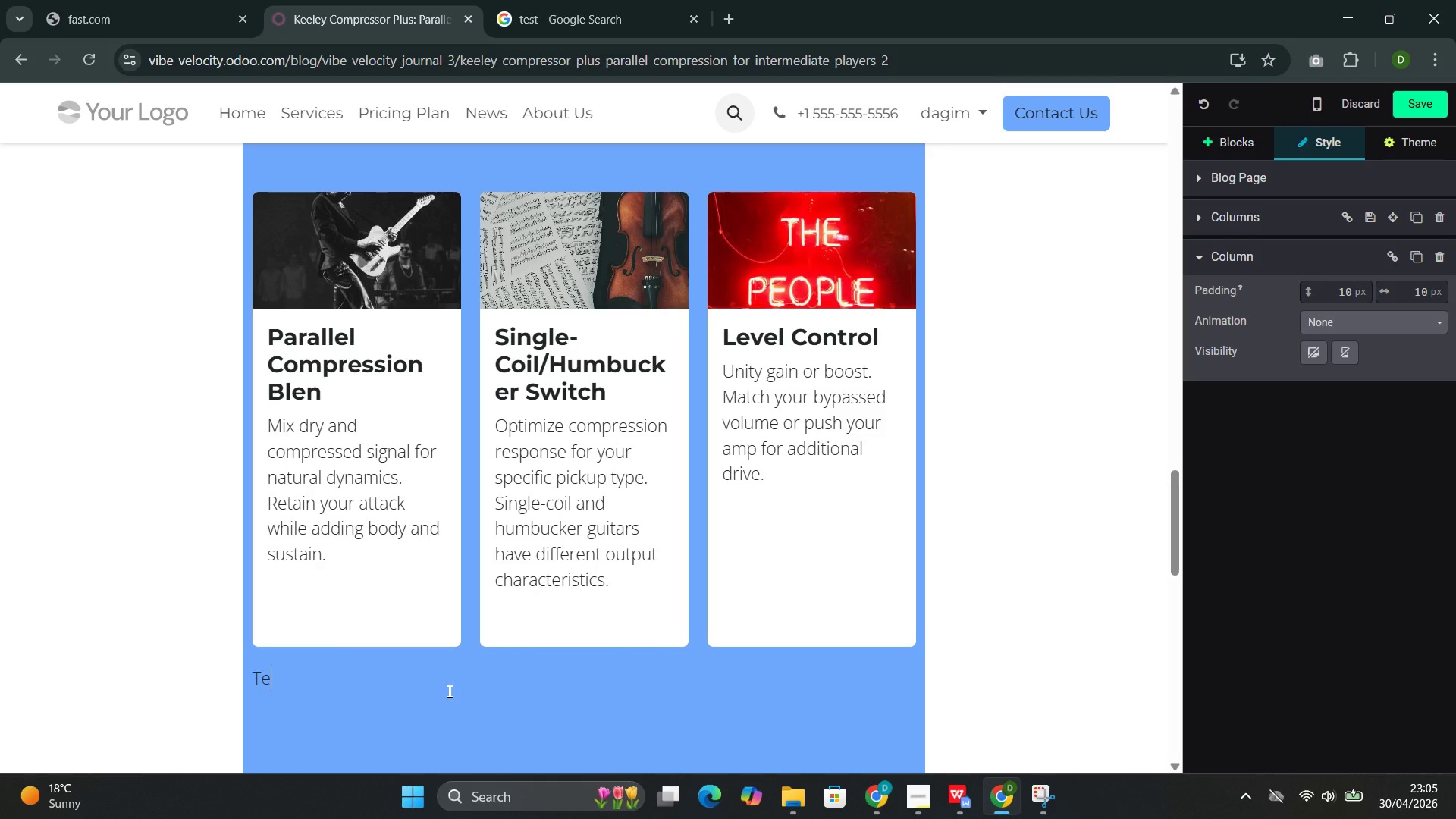 
key(Backspace)
 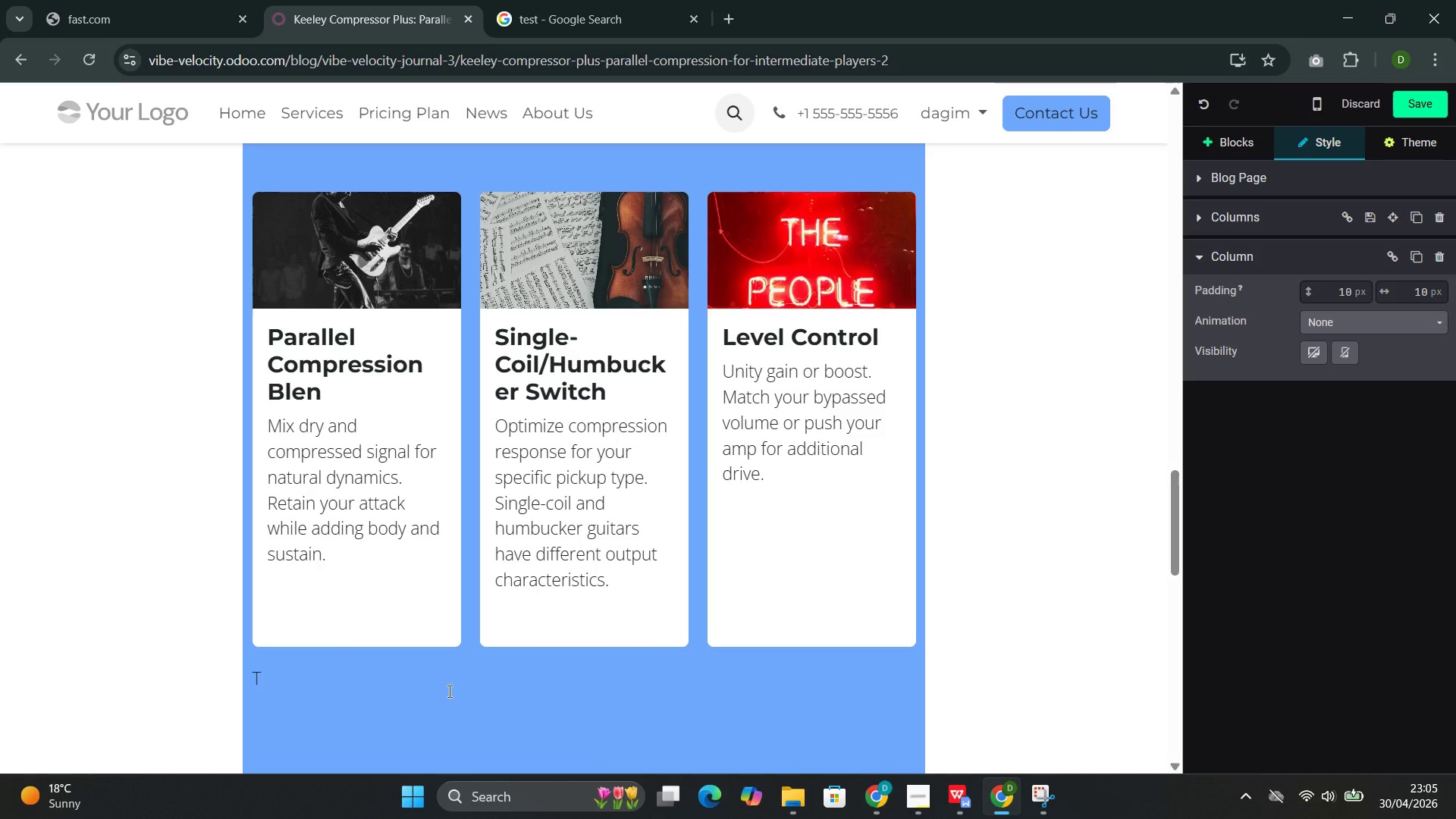 
key(Backspace)
 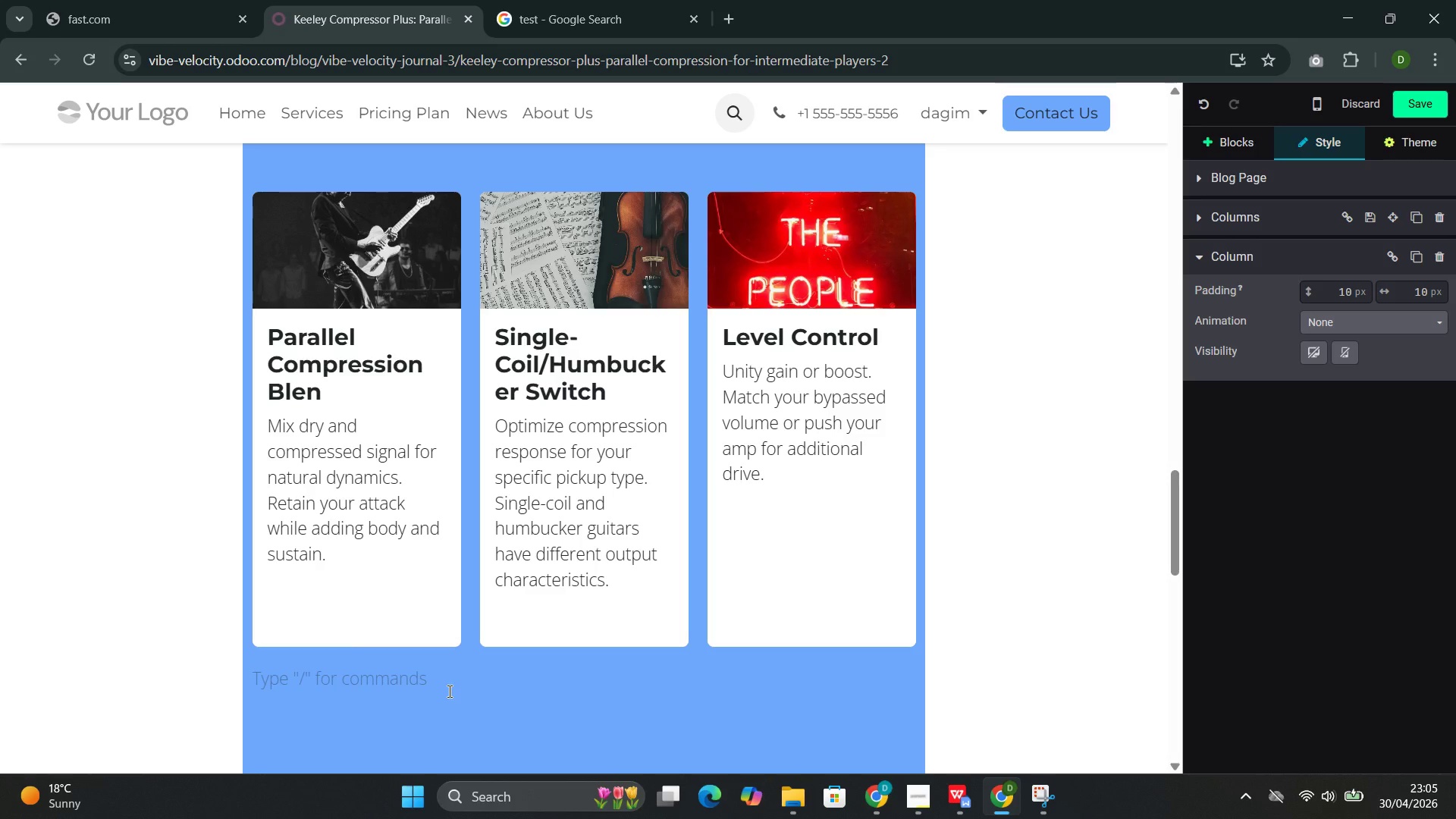 
wait(27.09)
 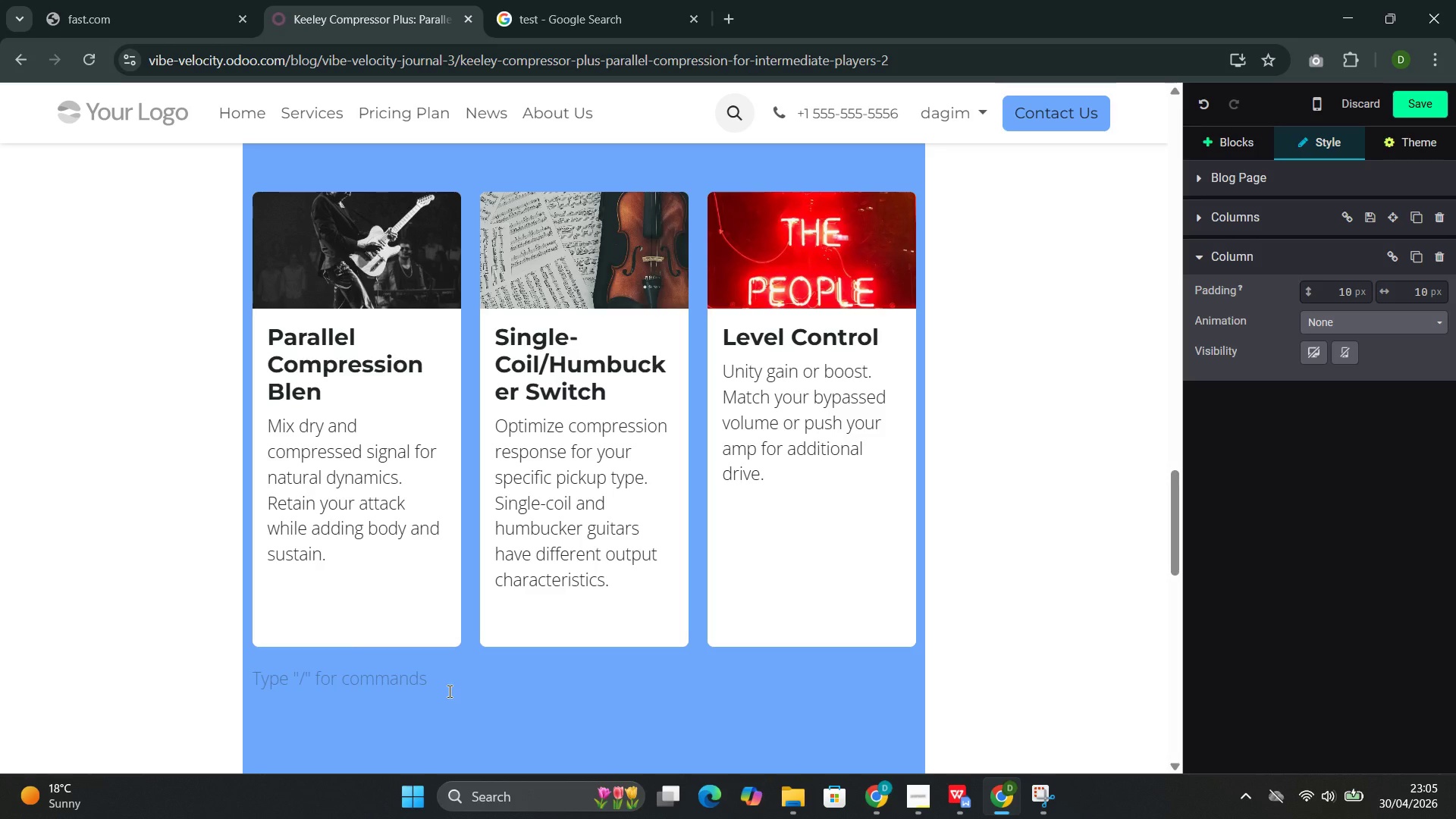 
type(.)
key(Backspace)
type(/bu)
 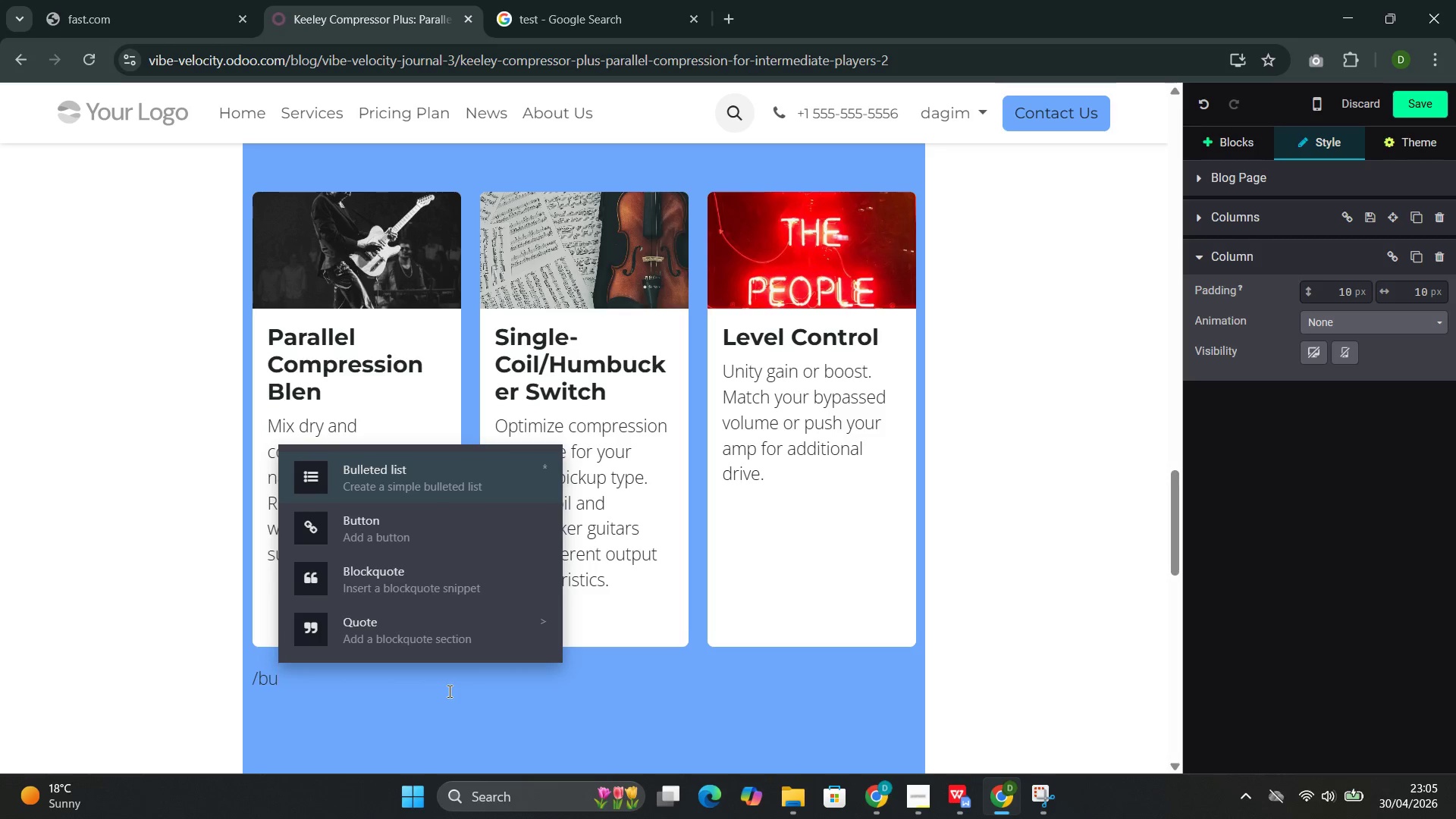 
key(ArrowDown)
 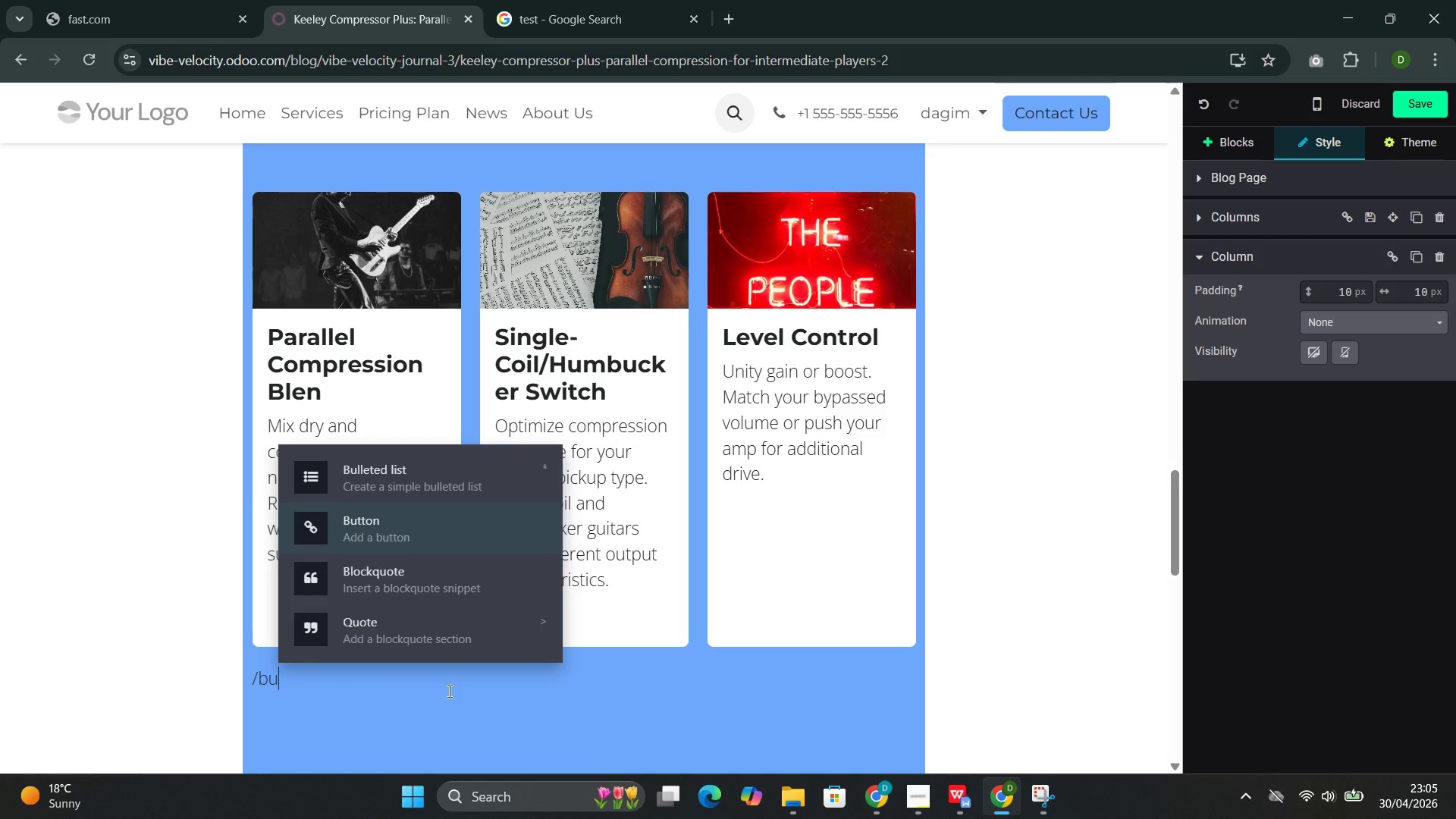 
key(Enter)
 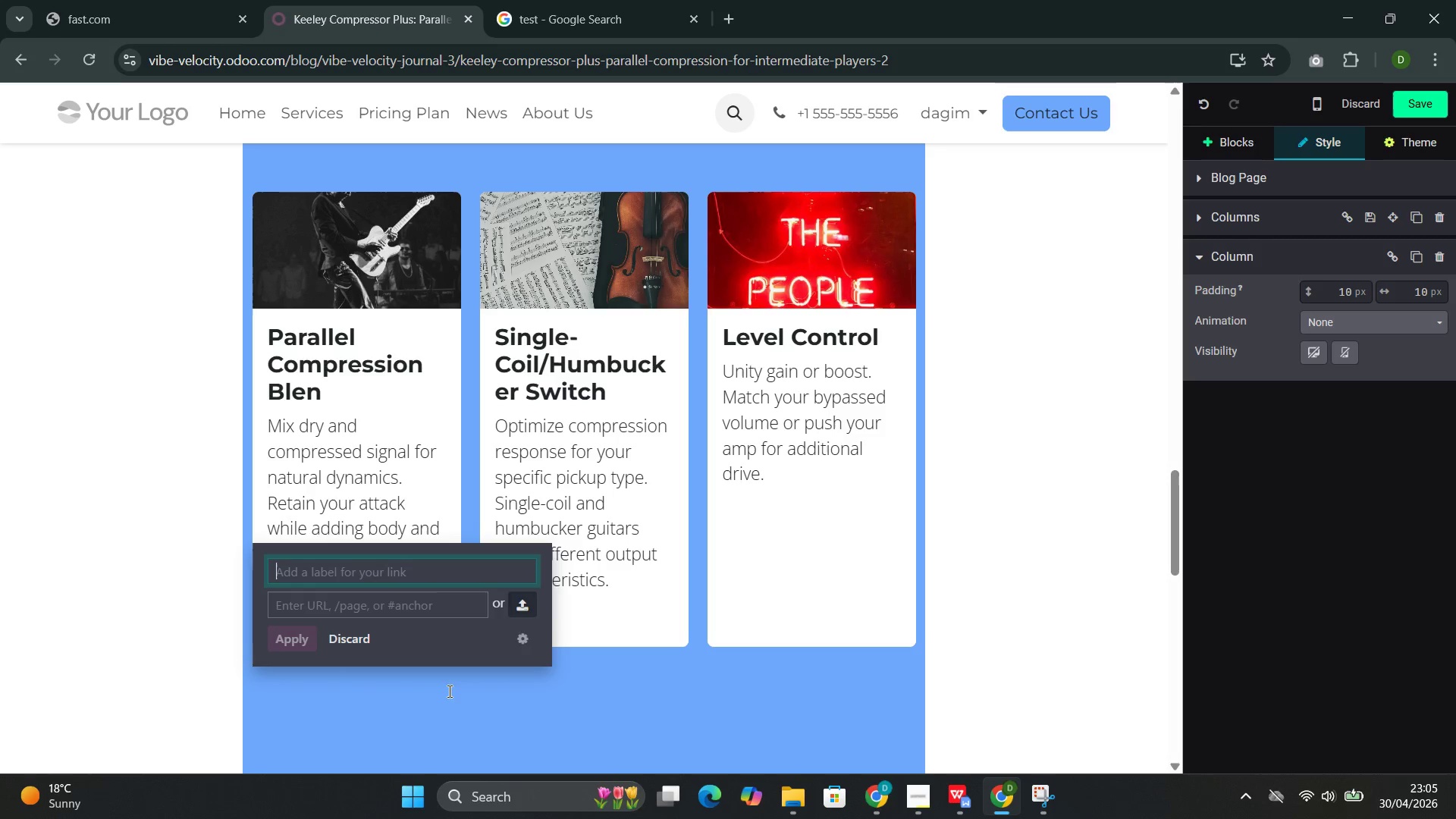 
type(Hop)
key(Backspace)
key(Backspace)
key(Backspace)
type(Shop)
 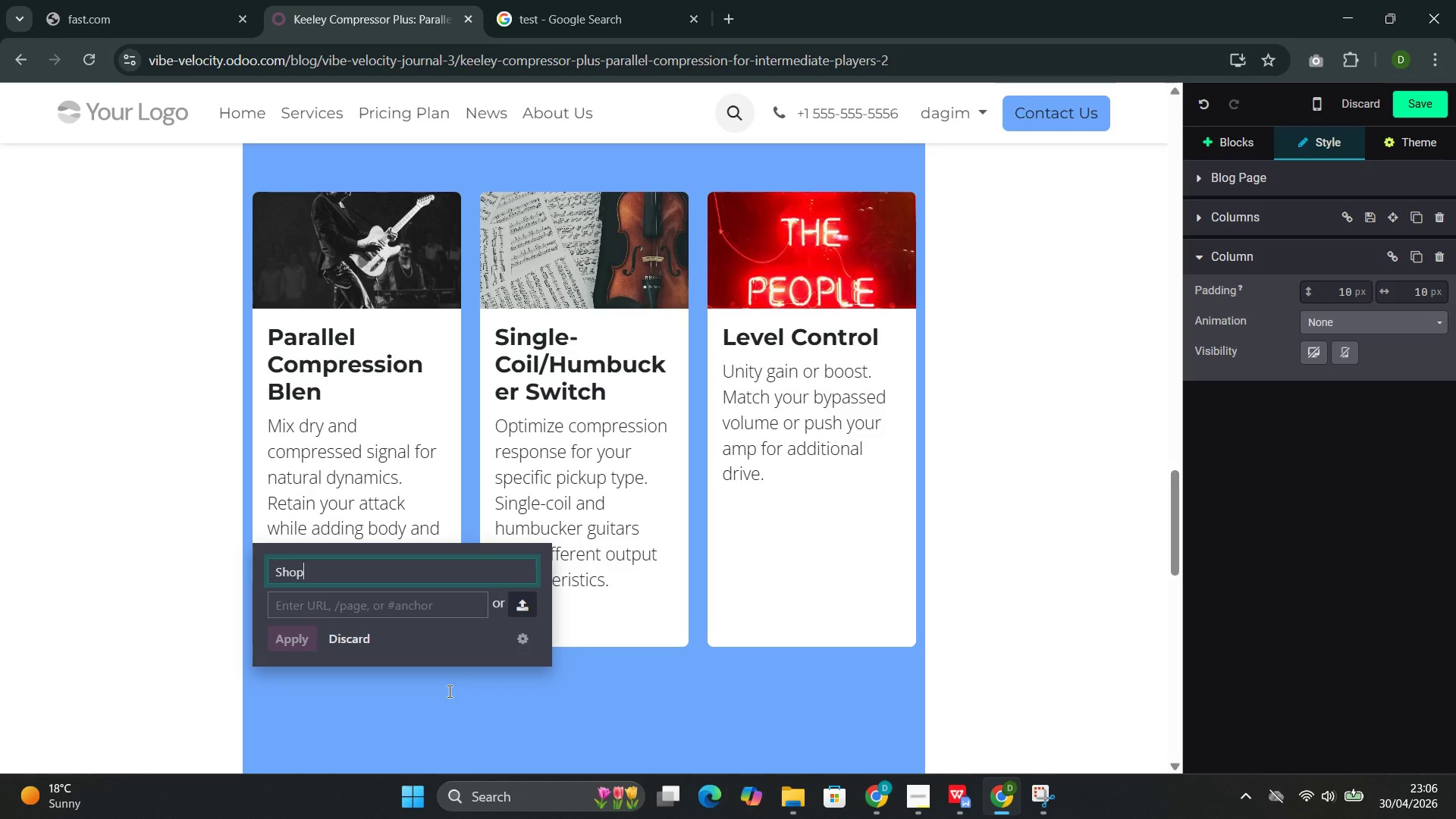 
wait(11.72)
 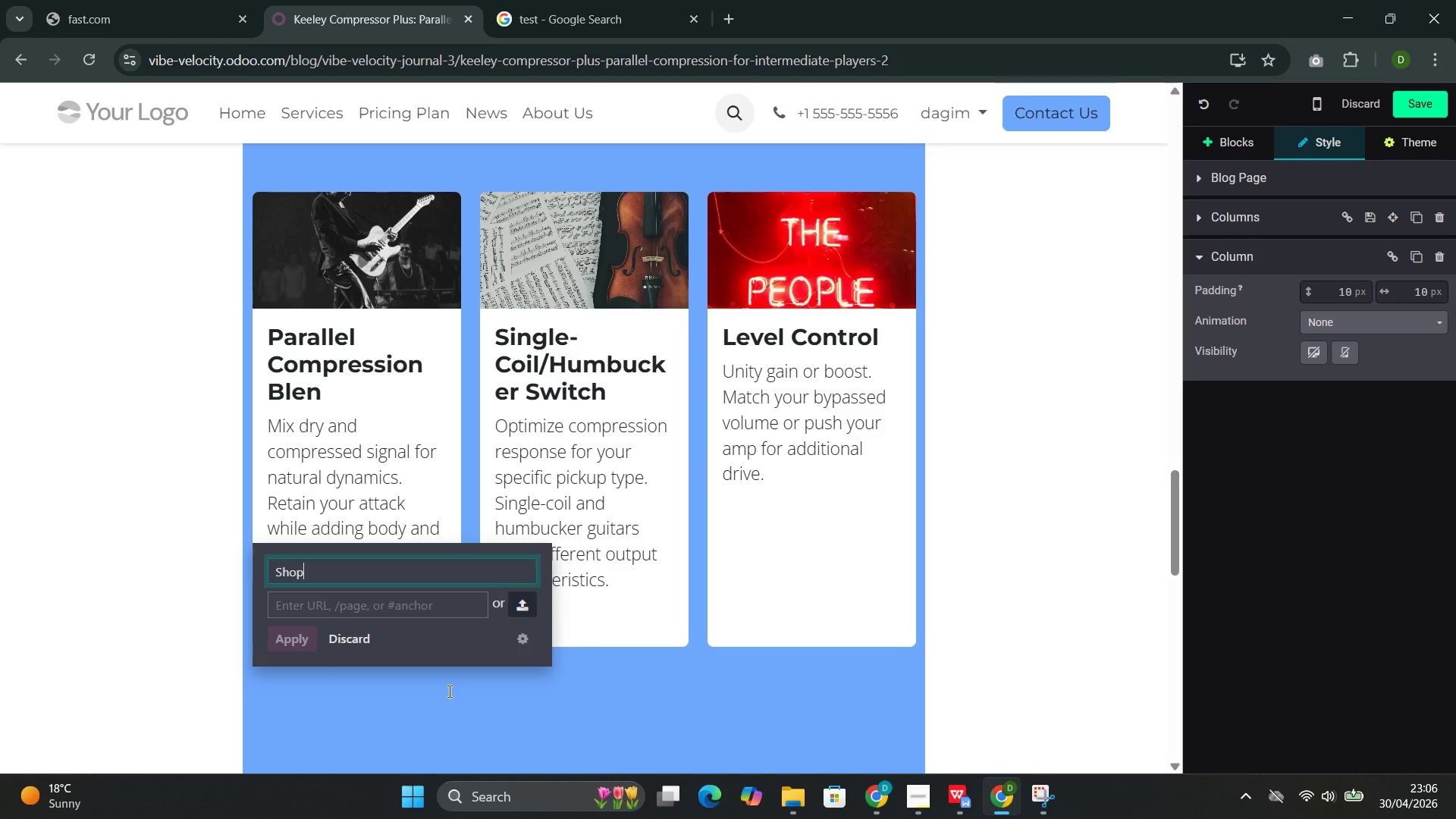 
type( the )
 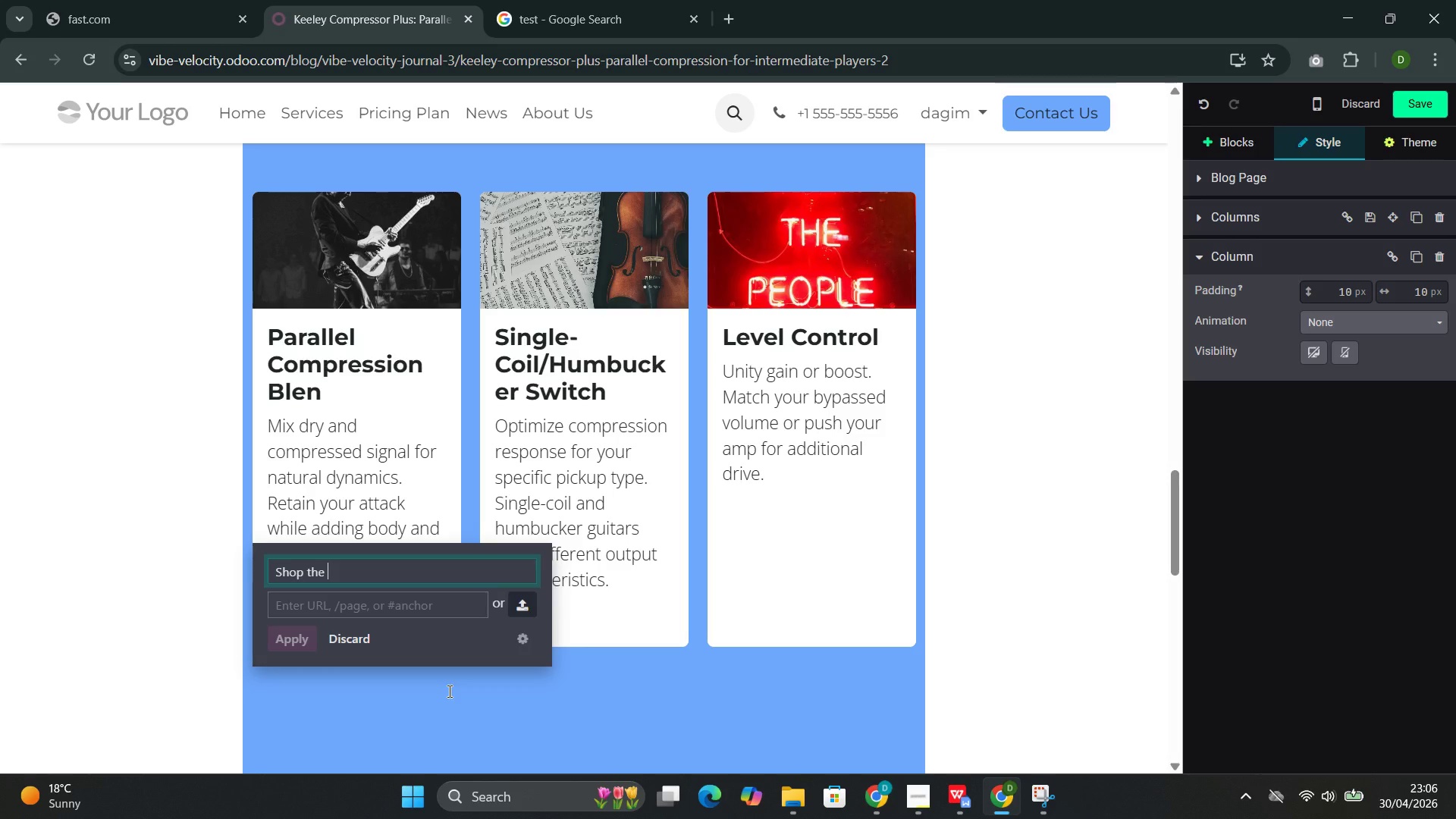 
wait(6.3)
 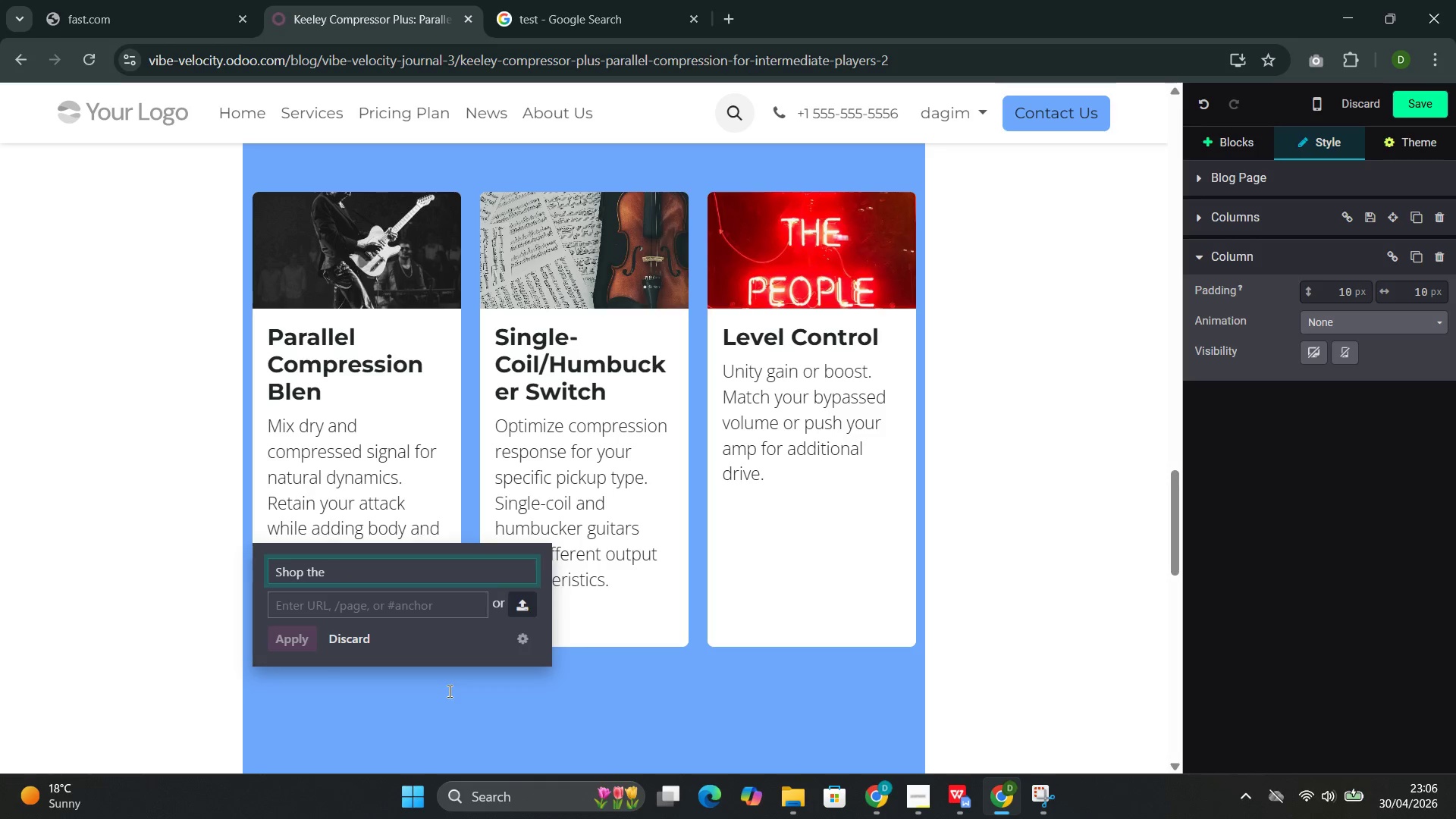 
type(Keeley C)
 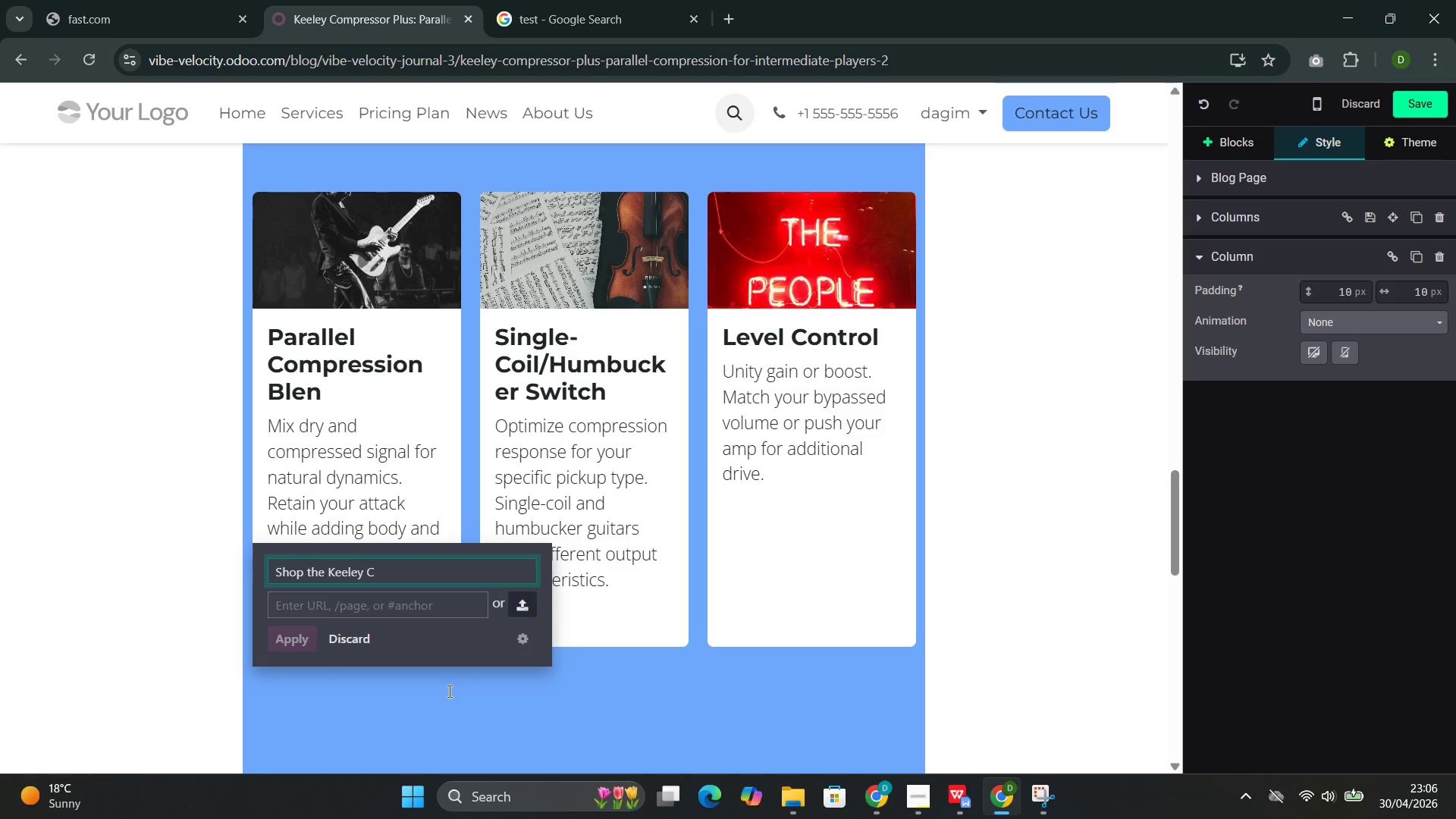 
type(ompressor Plus )
 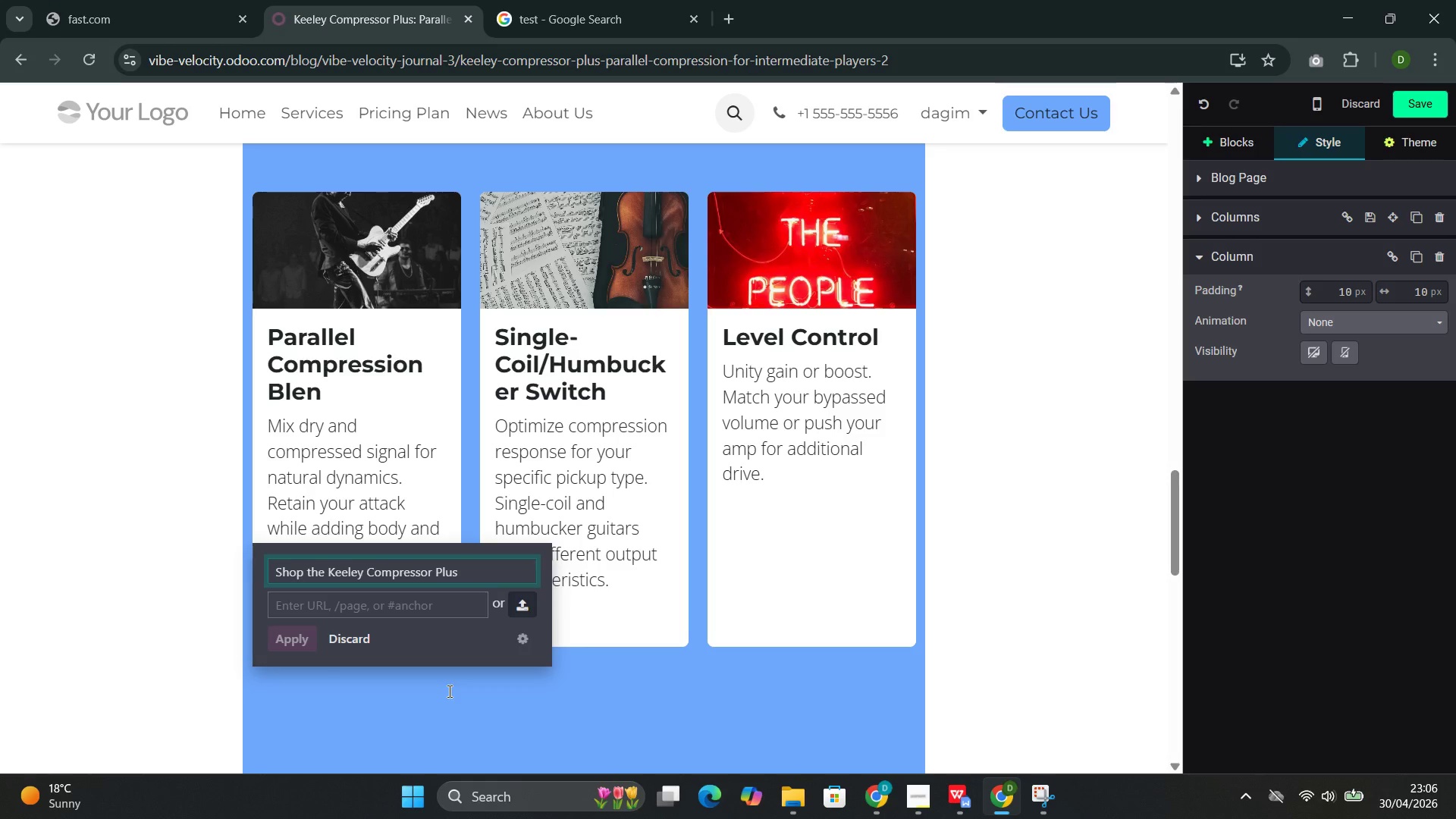 
left_click([332, 604])
 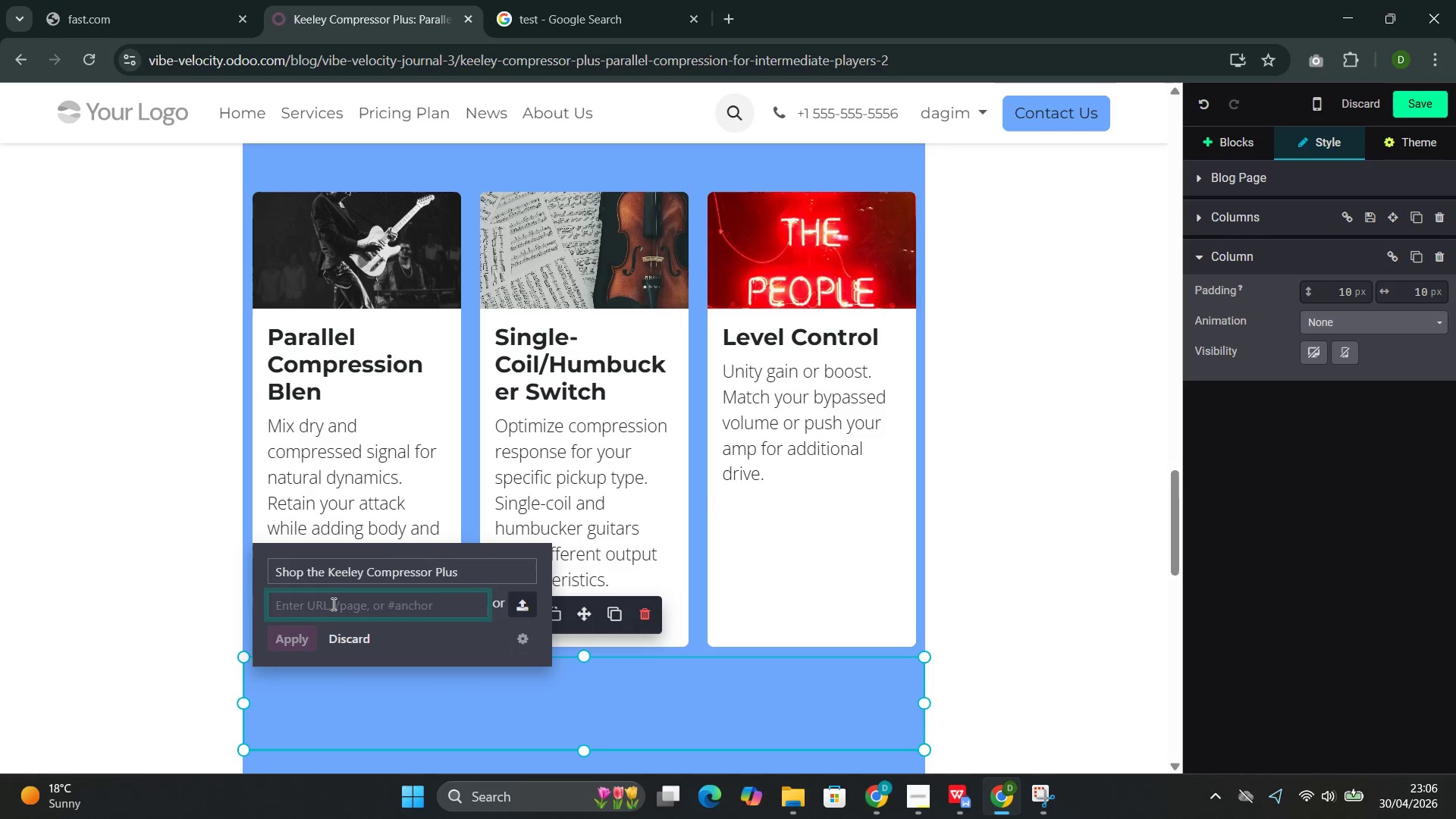 
key(Slash)
 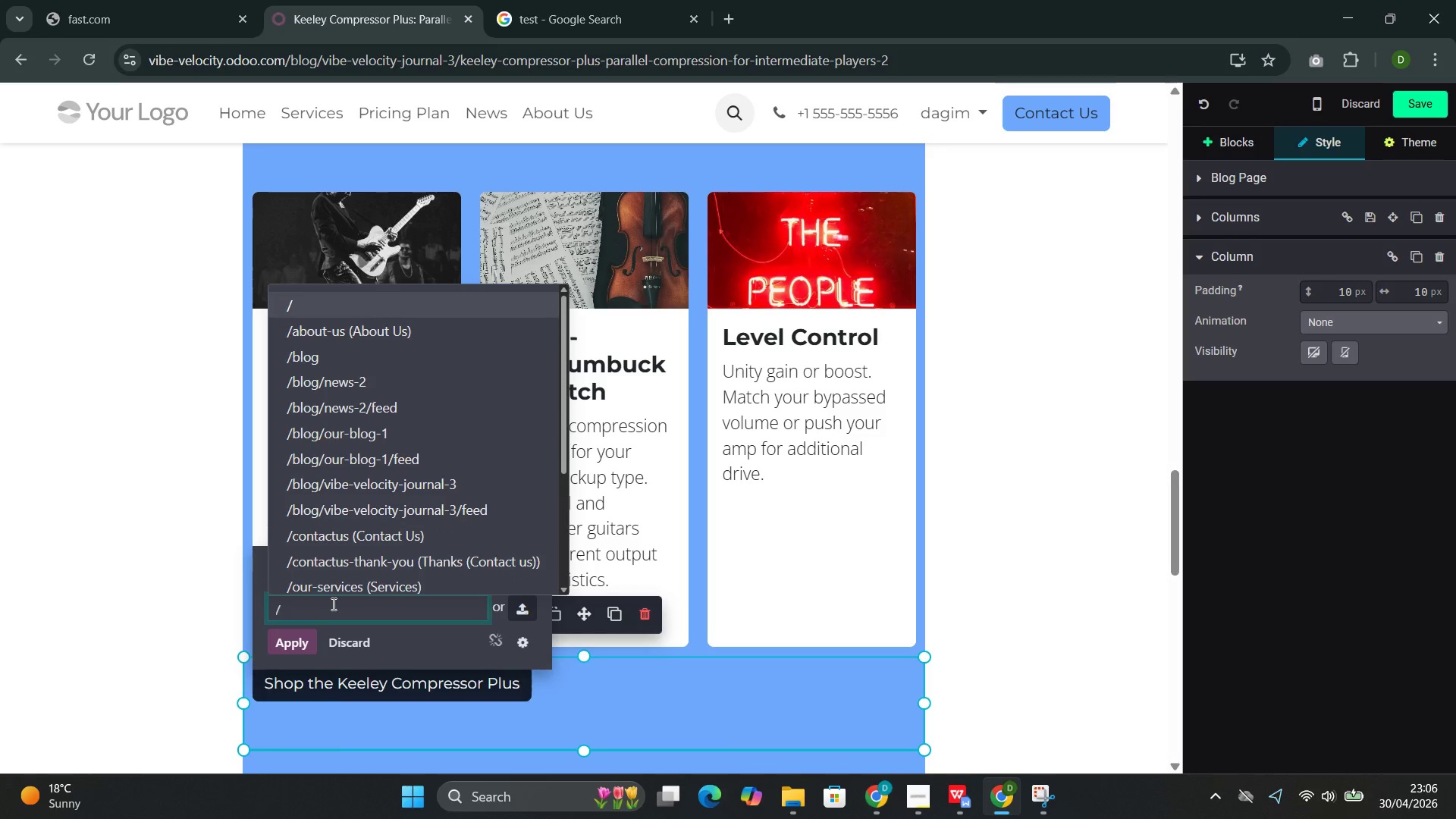 
key(ArrowDown)
 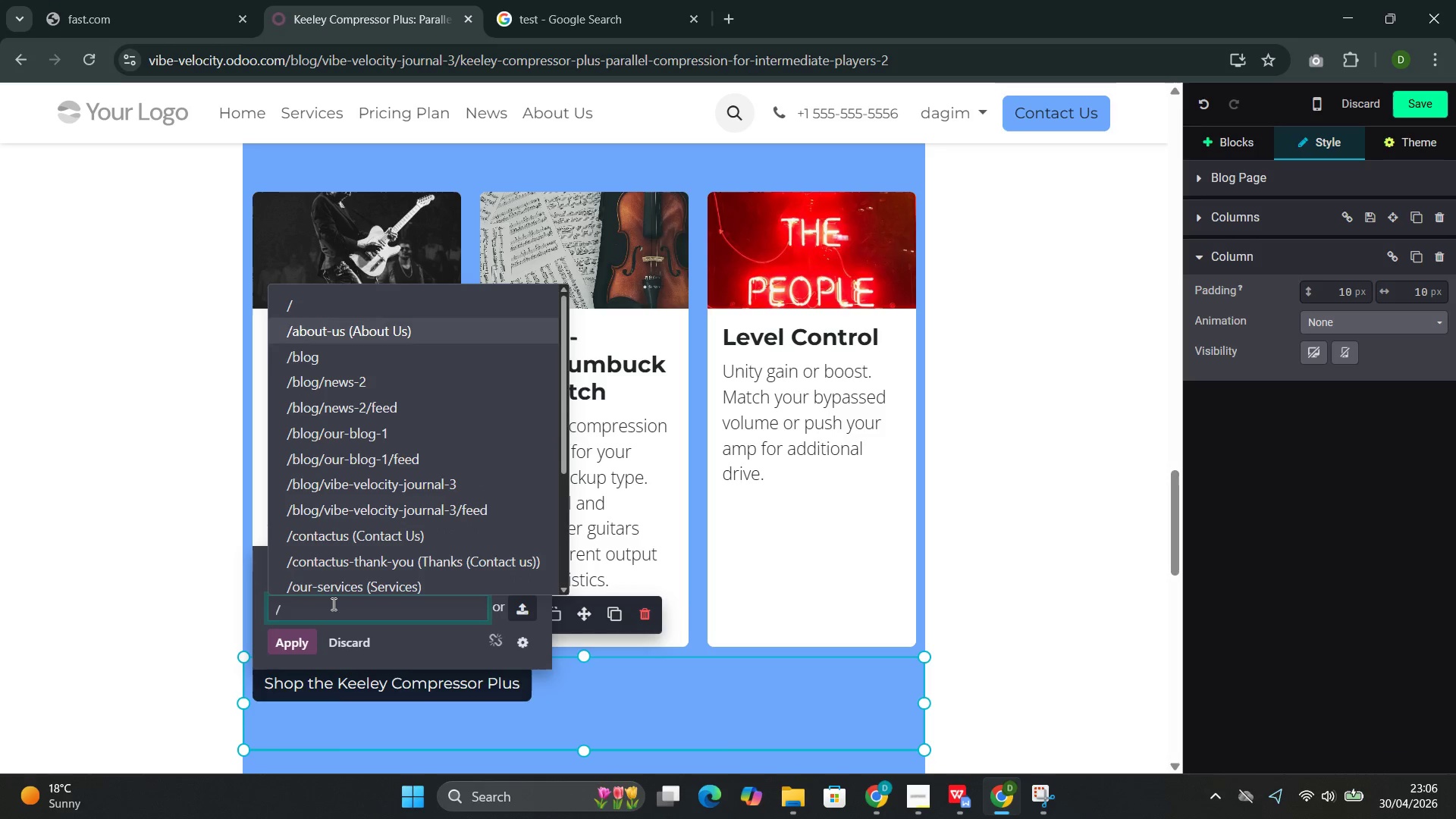 
key(ArrowDown)
 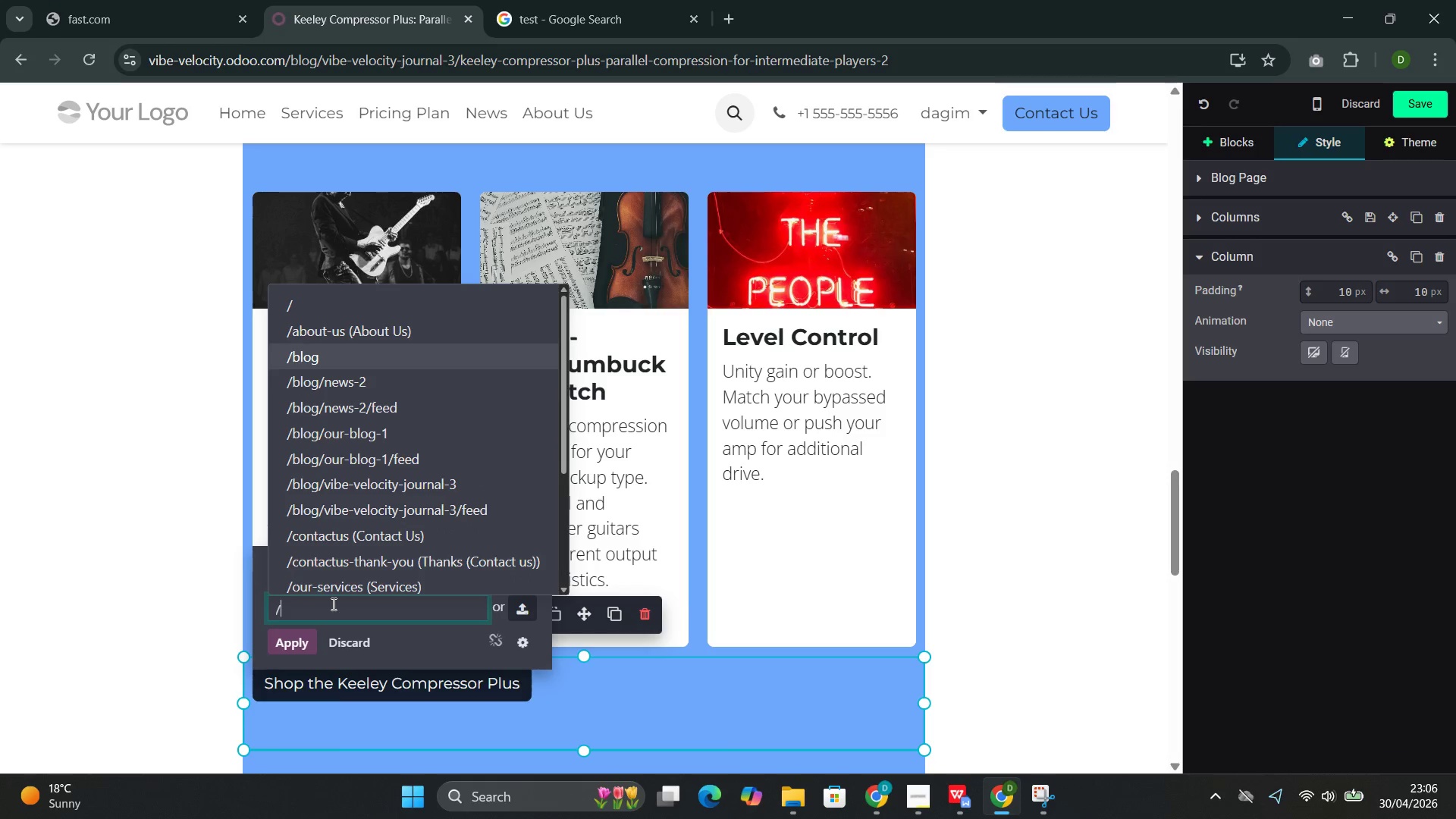 
key(ArrowDown)
 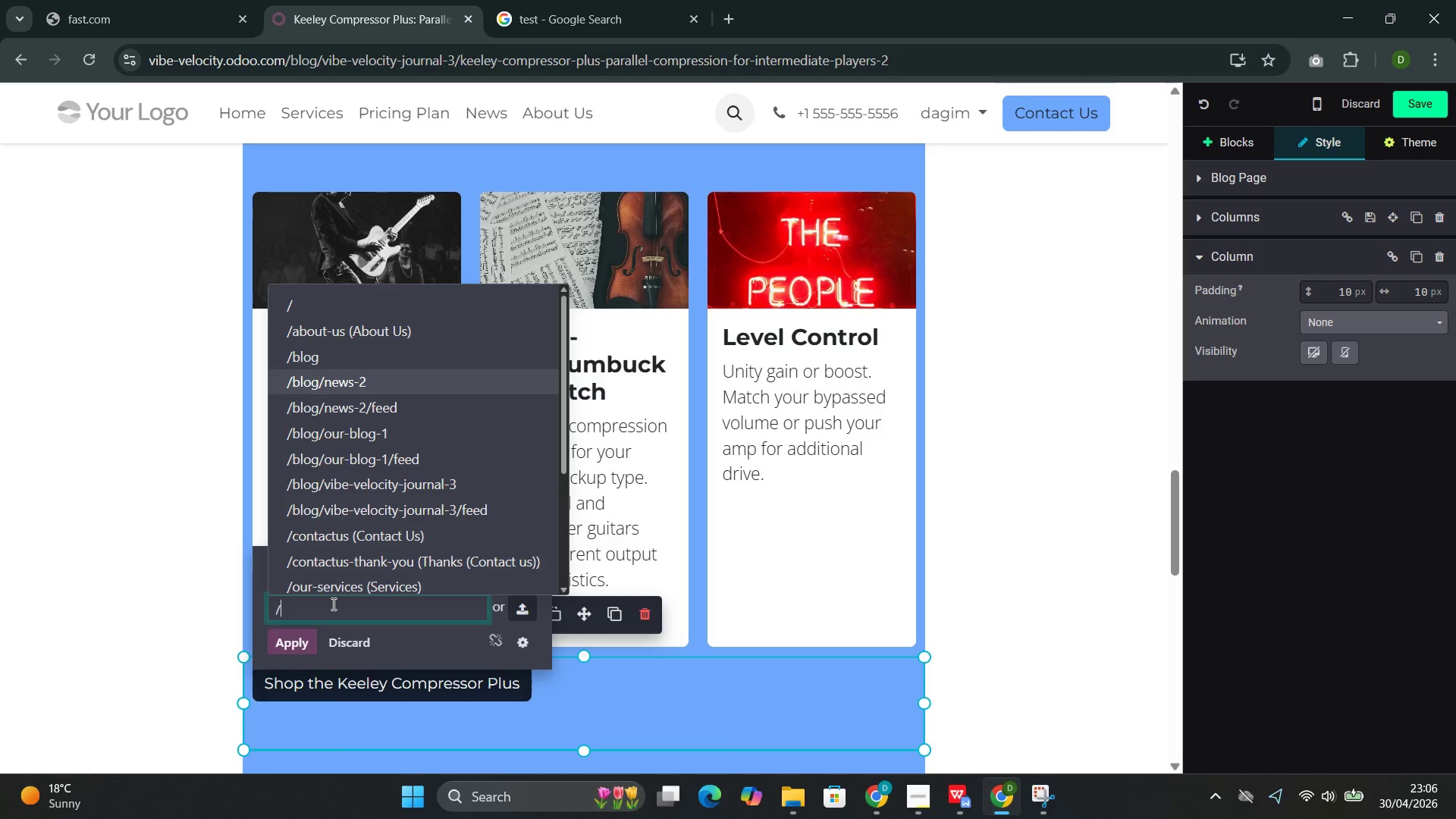 
key(ArrowDown)
 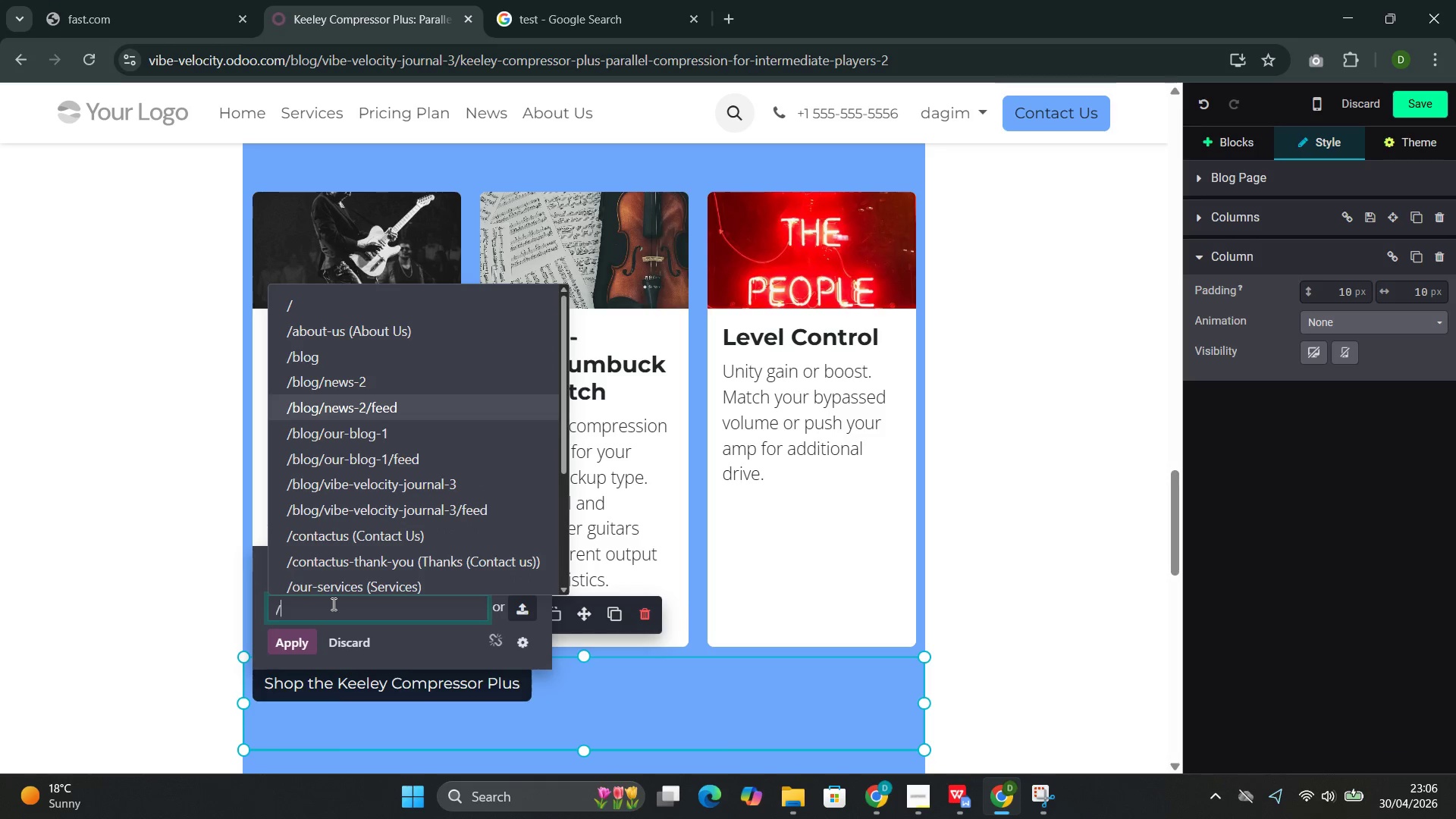 
key(ArrowDown)
 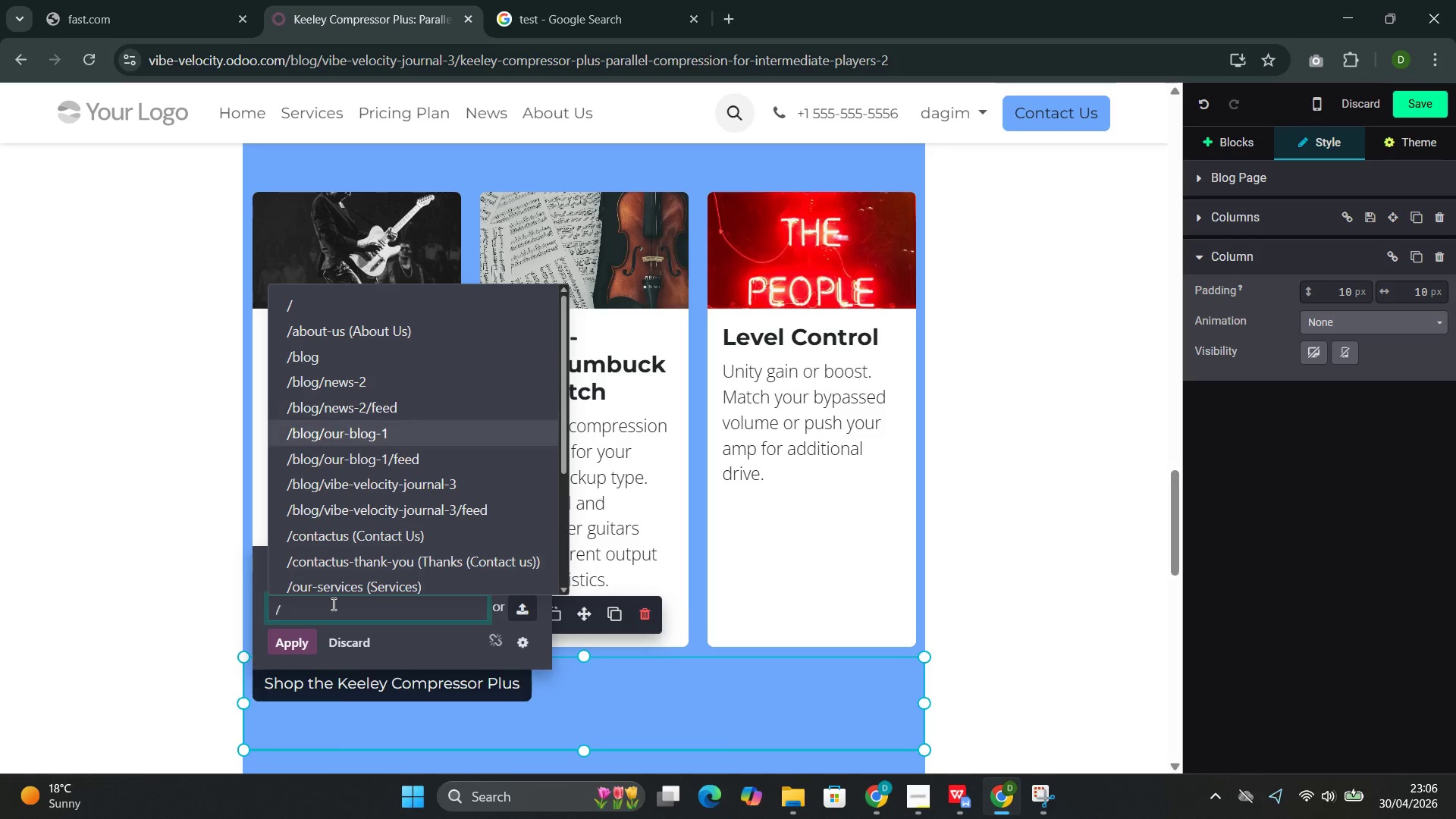 
key(ArrowDown)
 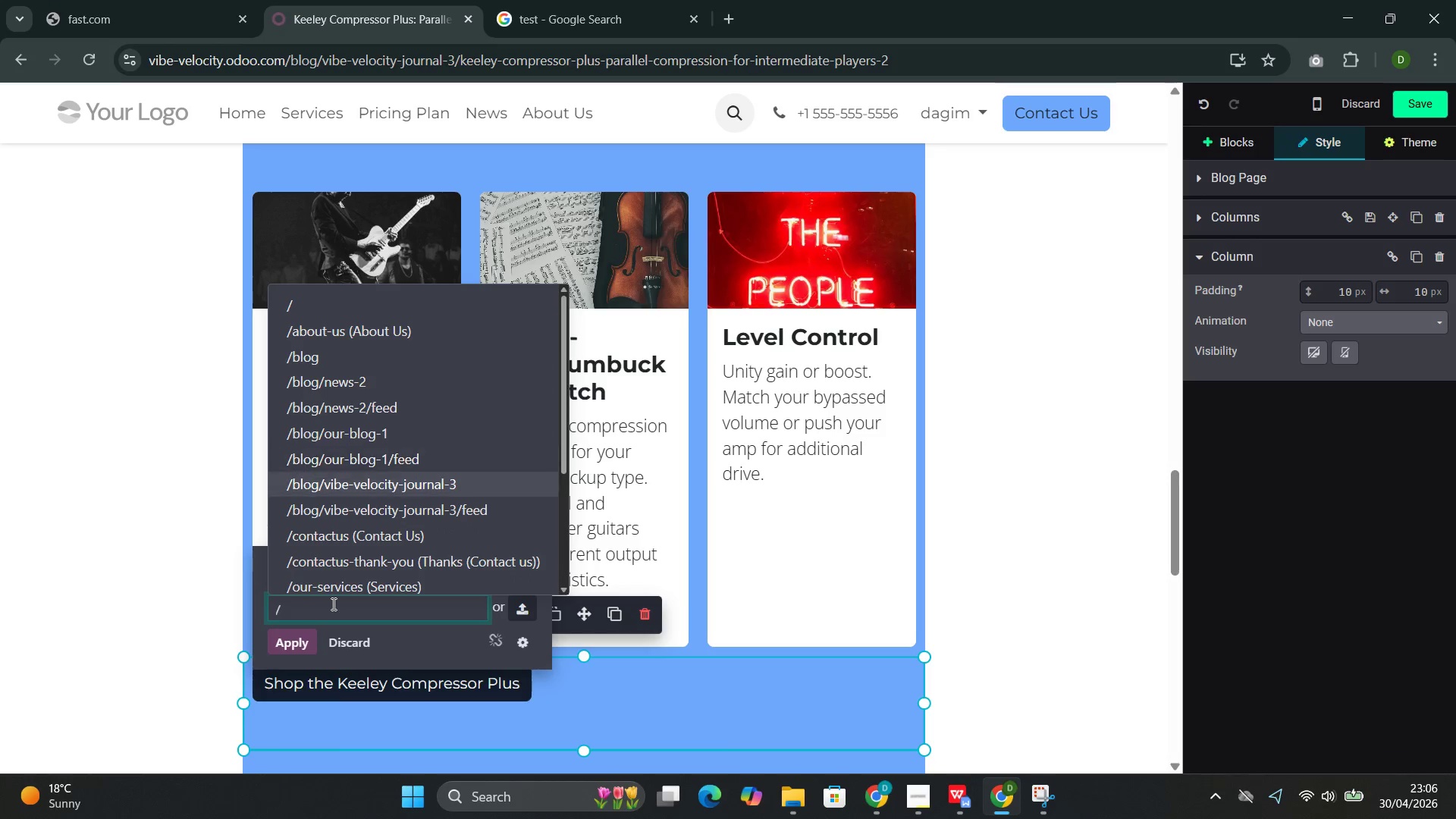 
key(ArrowDown)
 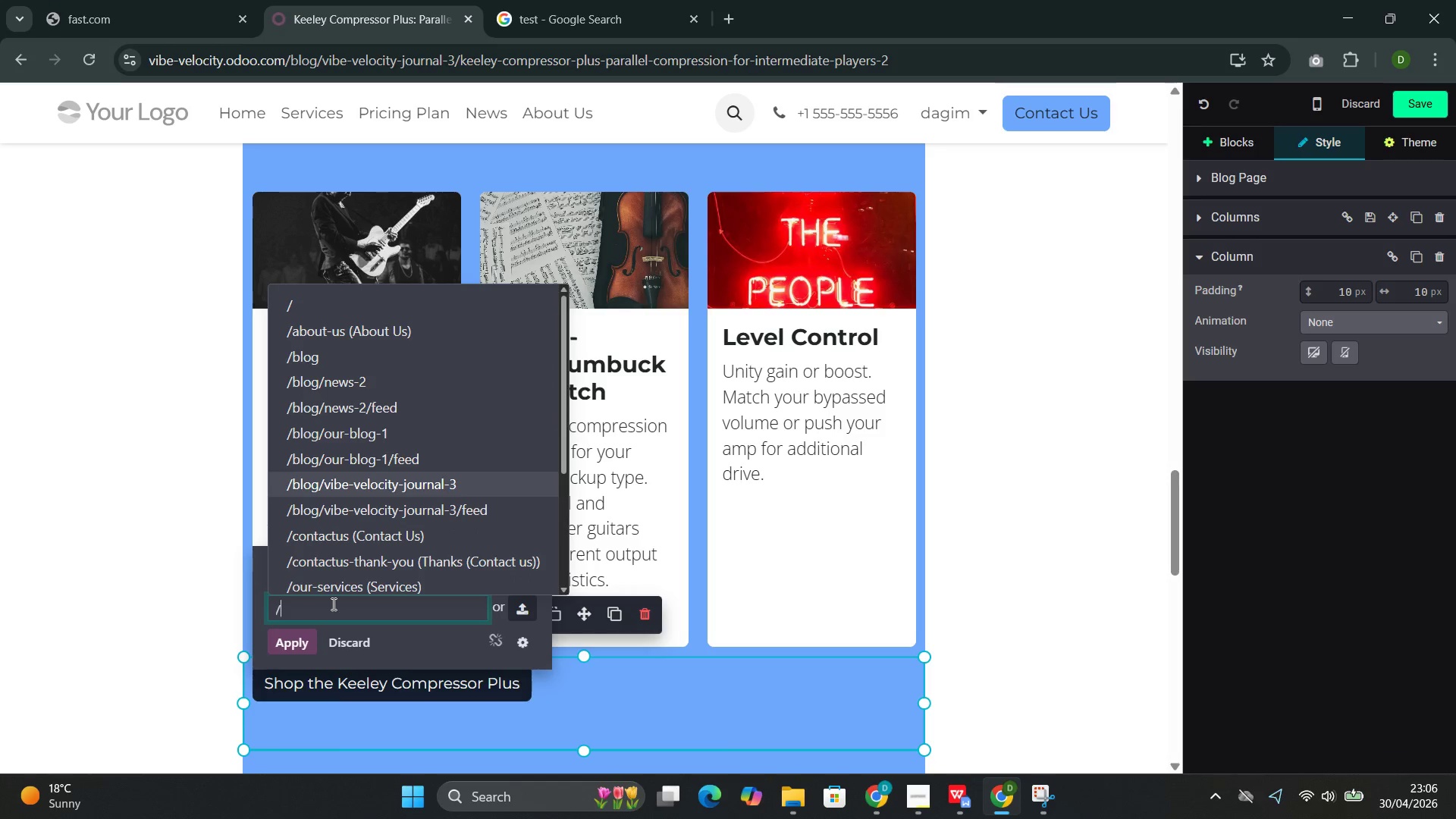 
key(ArrowDown)
 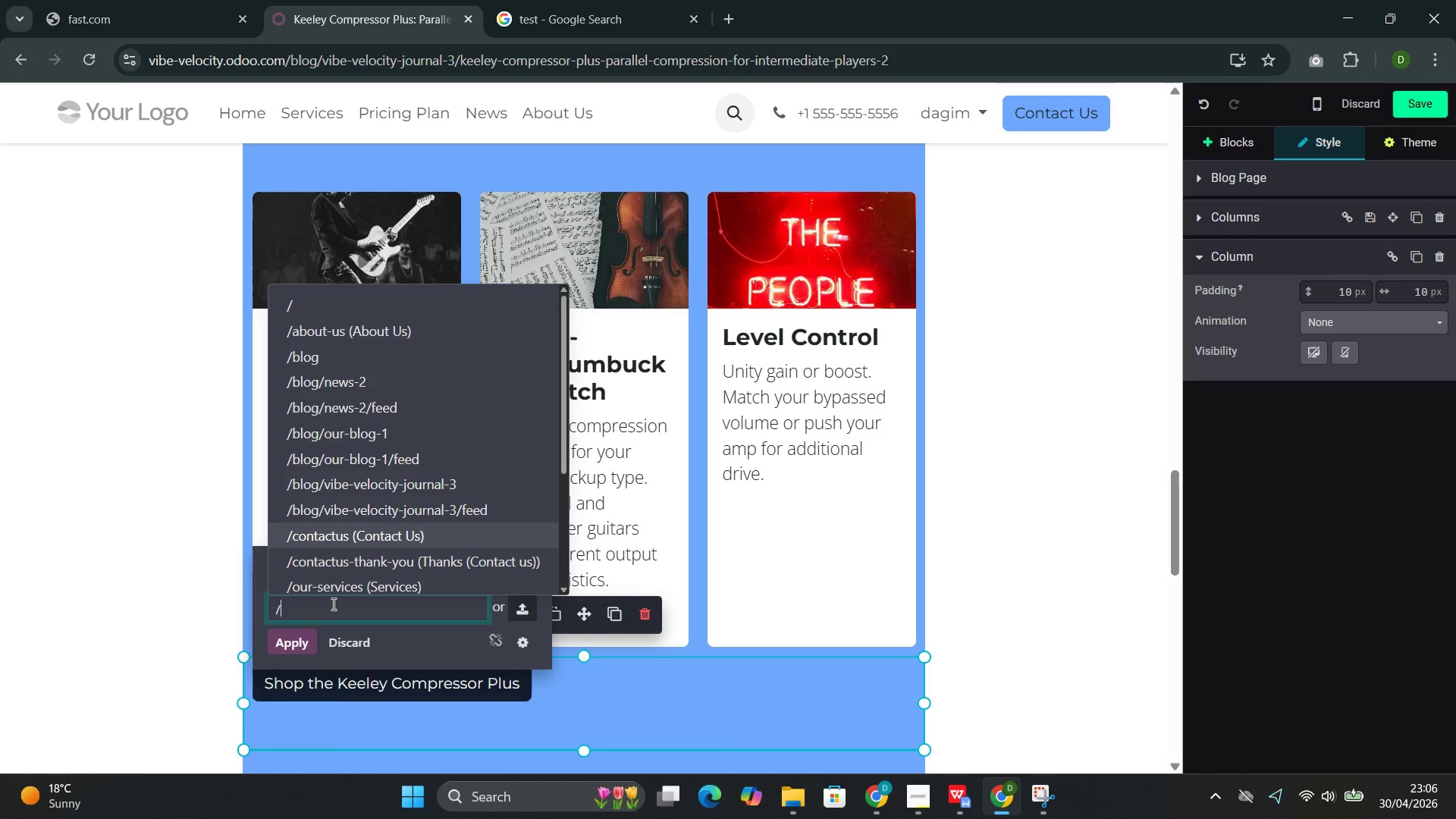 
key(ArrowDown)
 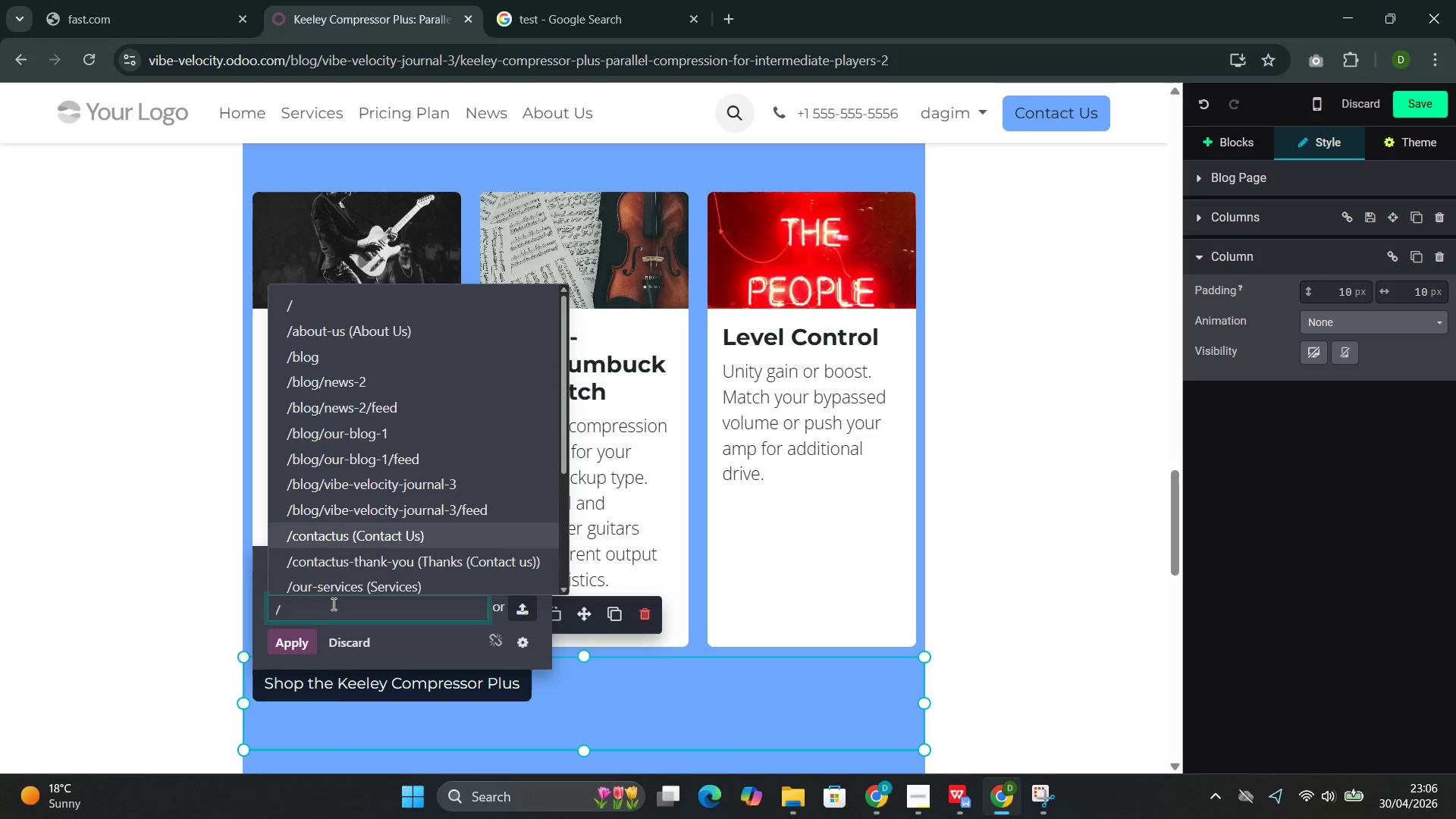 
key(ArrowDown)
 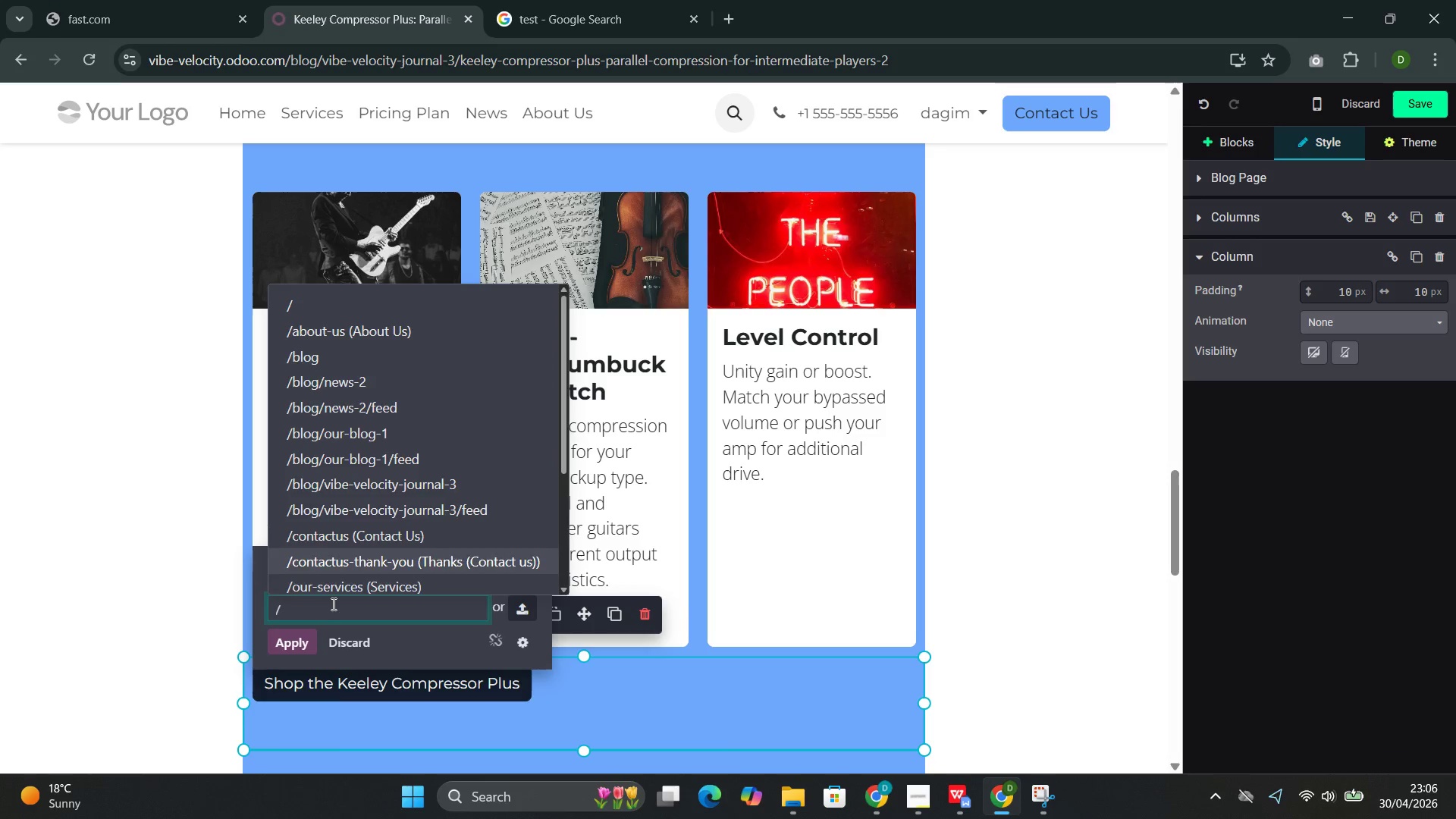 
key(ArrowDown)
 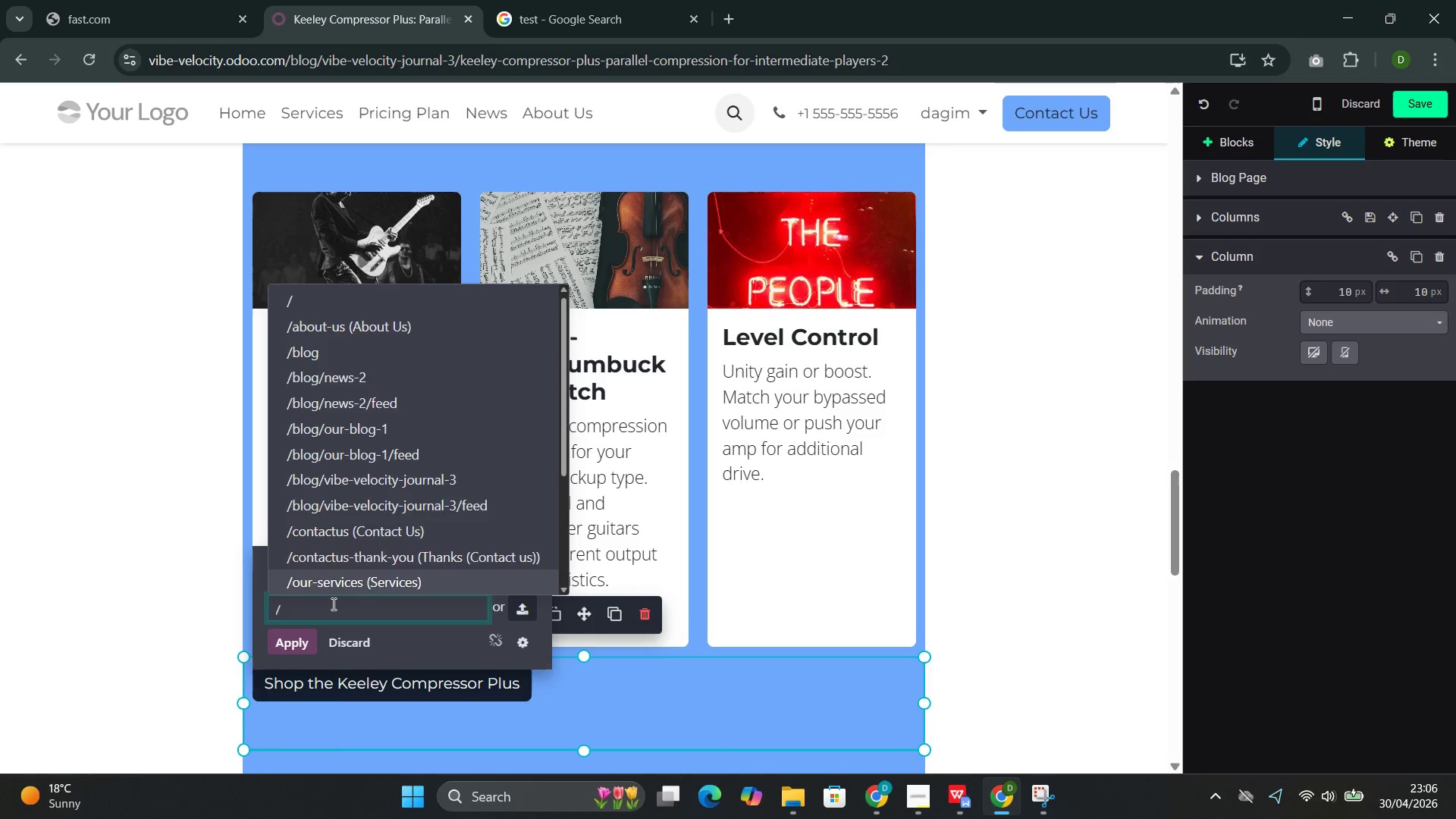 
key(ArrowDown)
 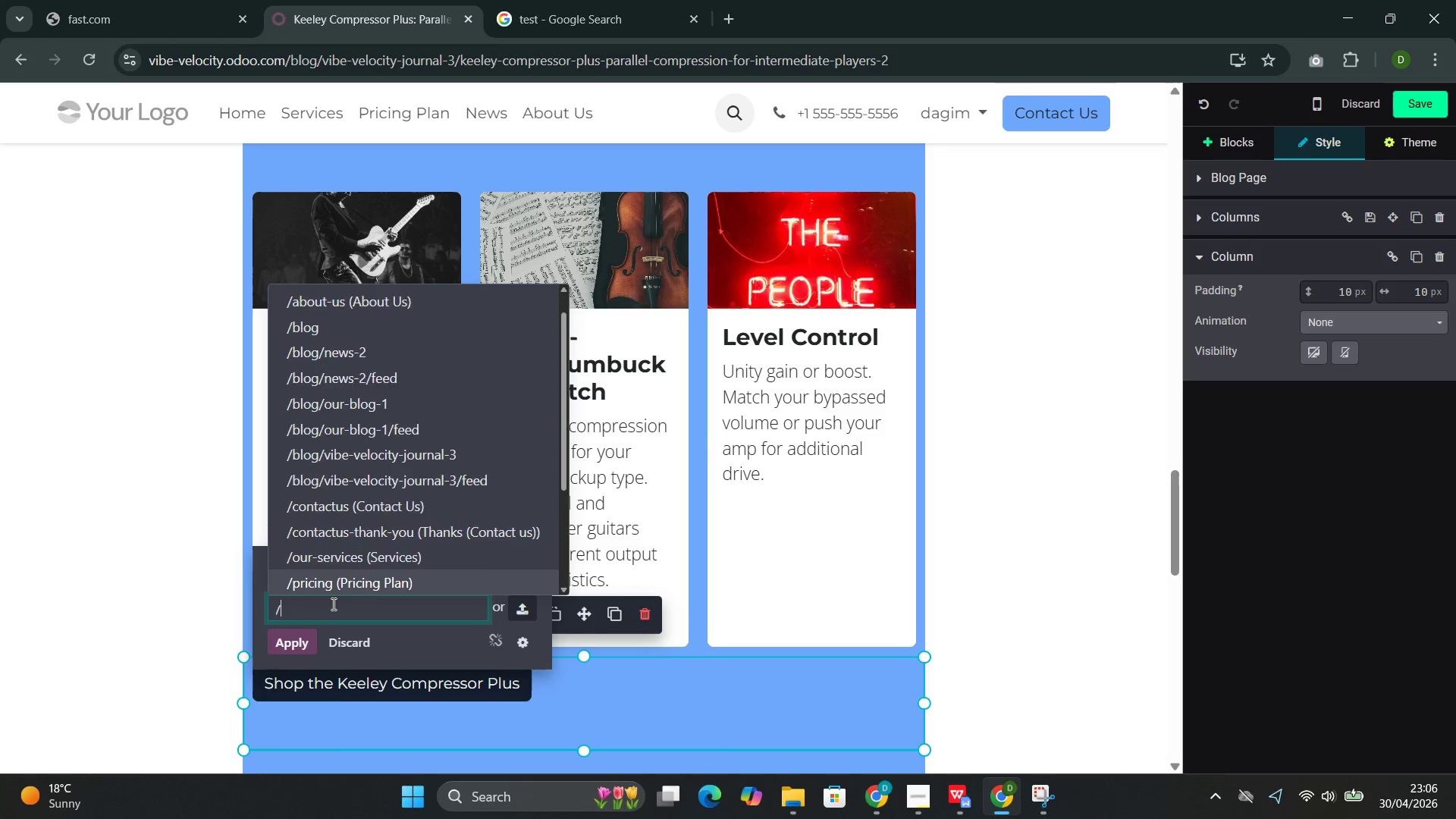 
key(ArrowDown)
 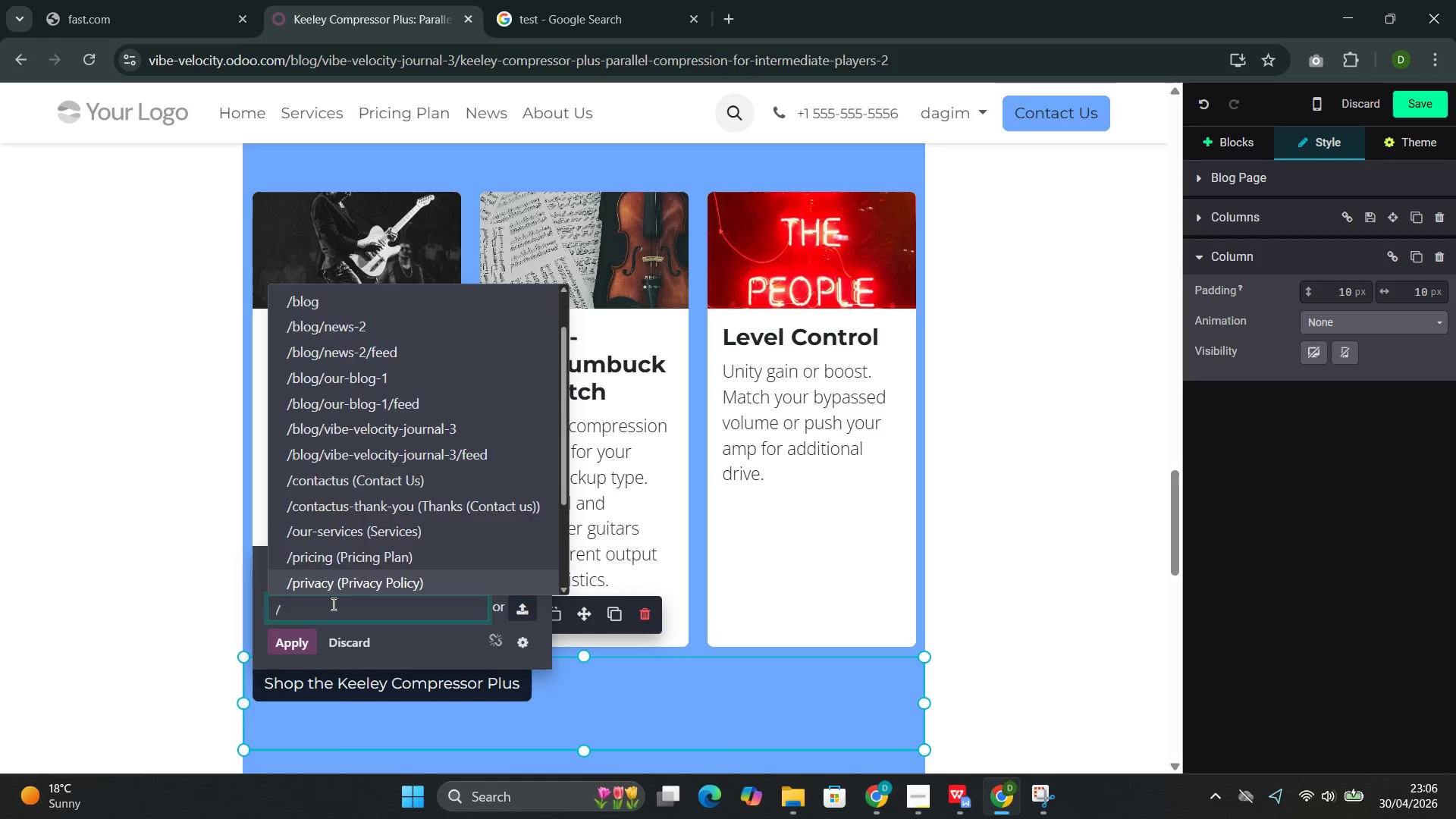 
key(ArrowDown)
 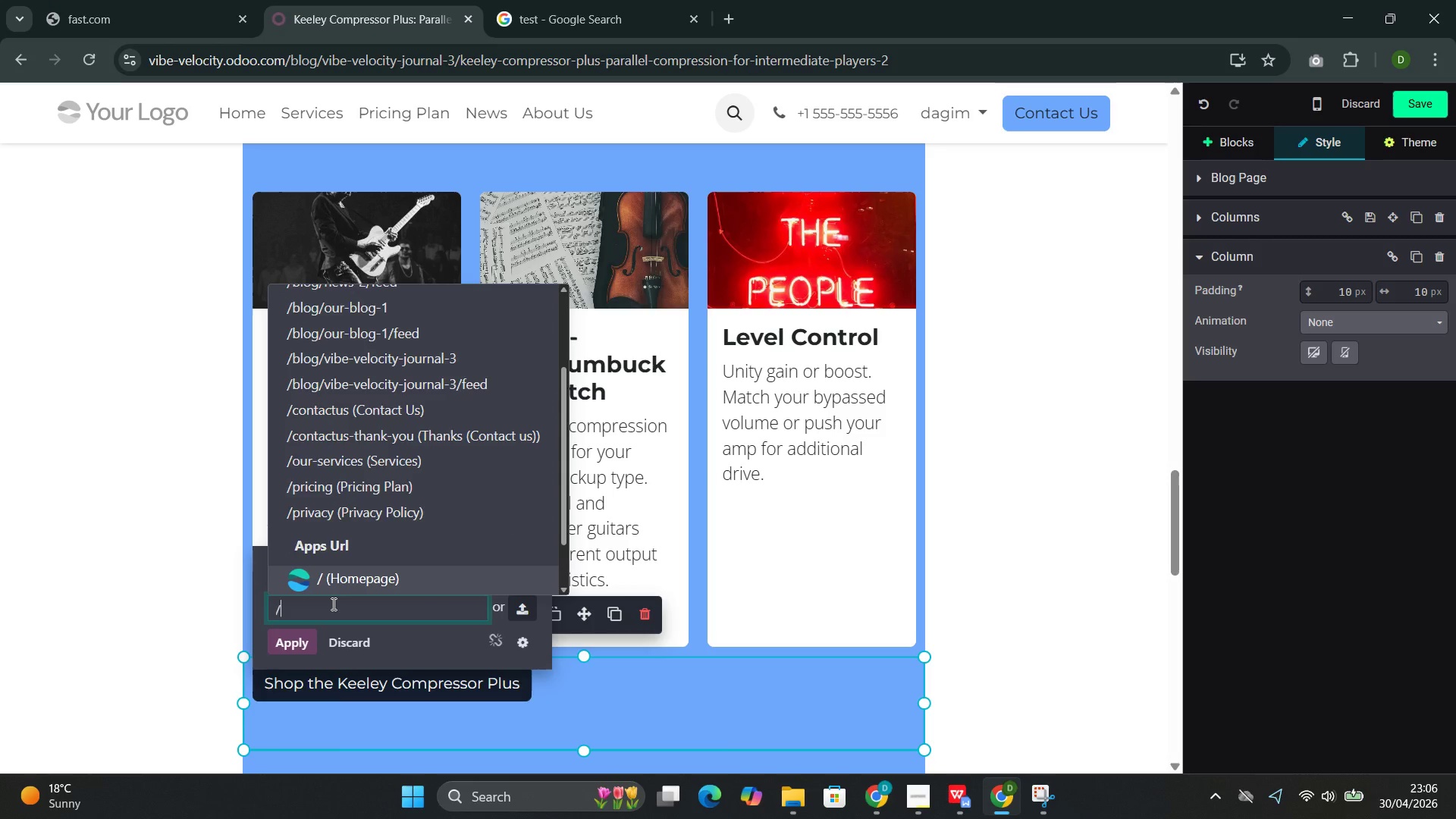 
key(ArrowDown)
 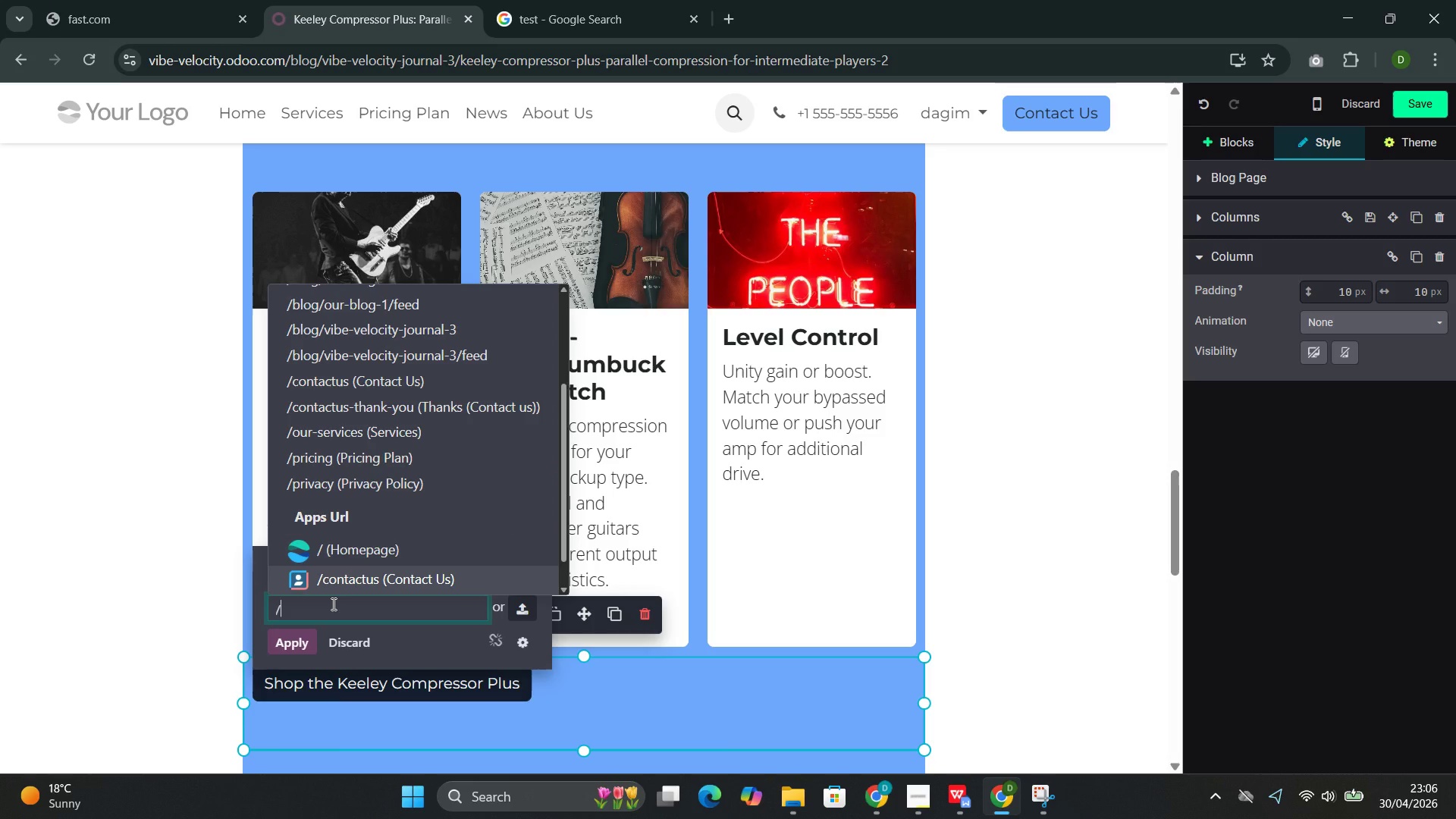 
key(ArrowUp)
 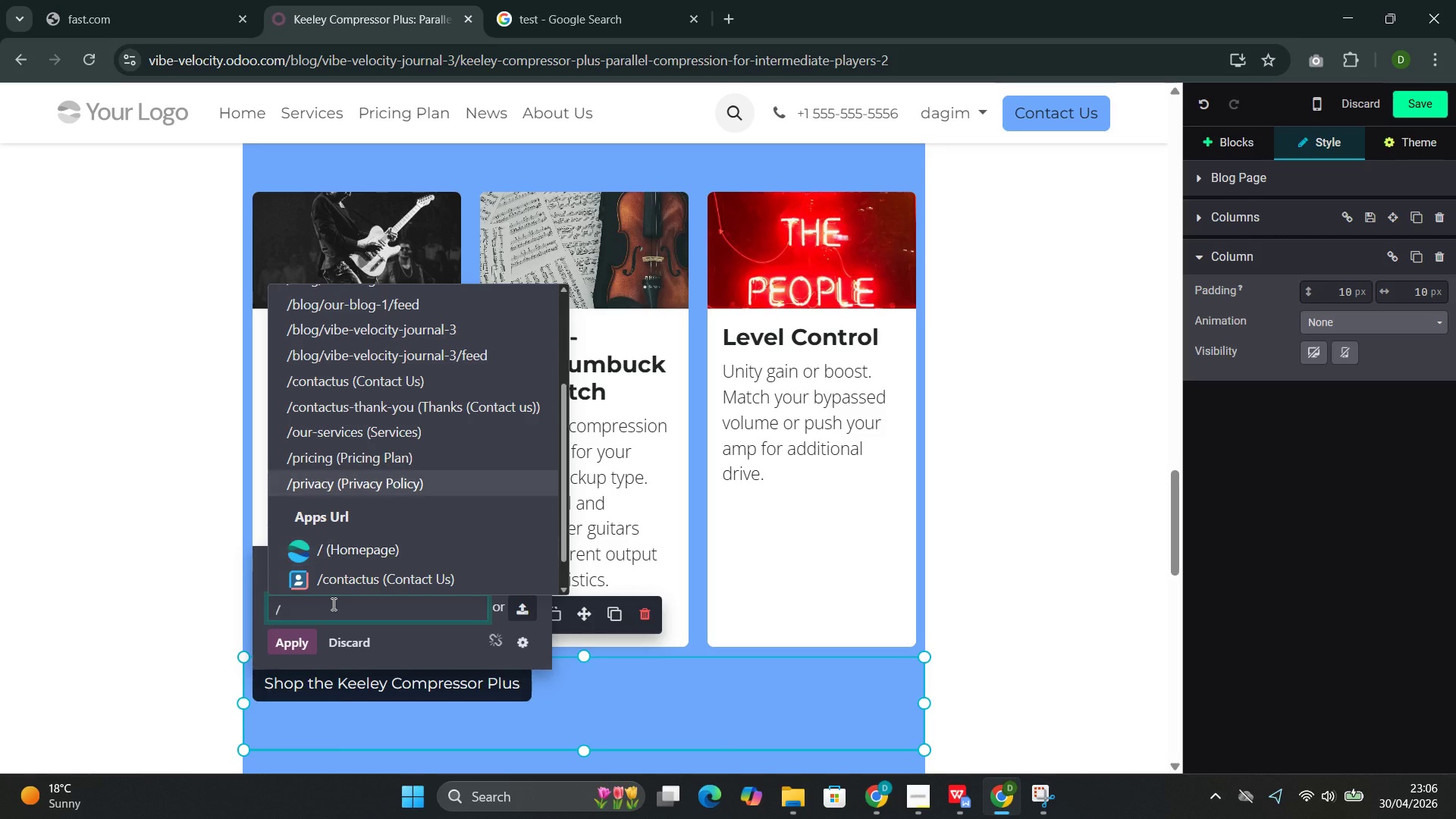 
key(ArrowUp)
 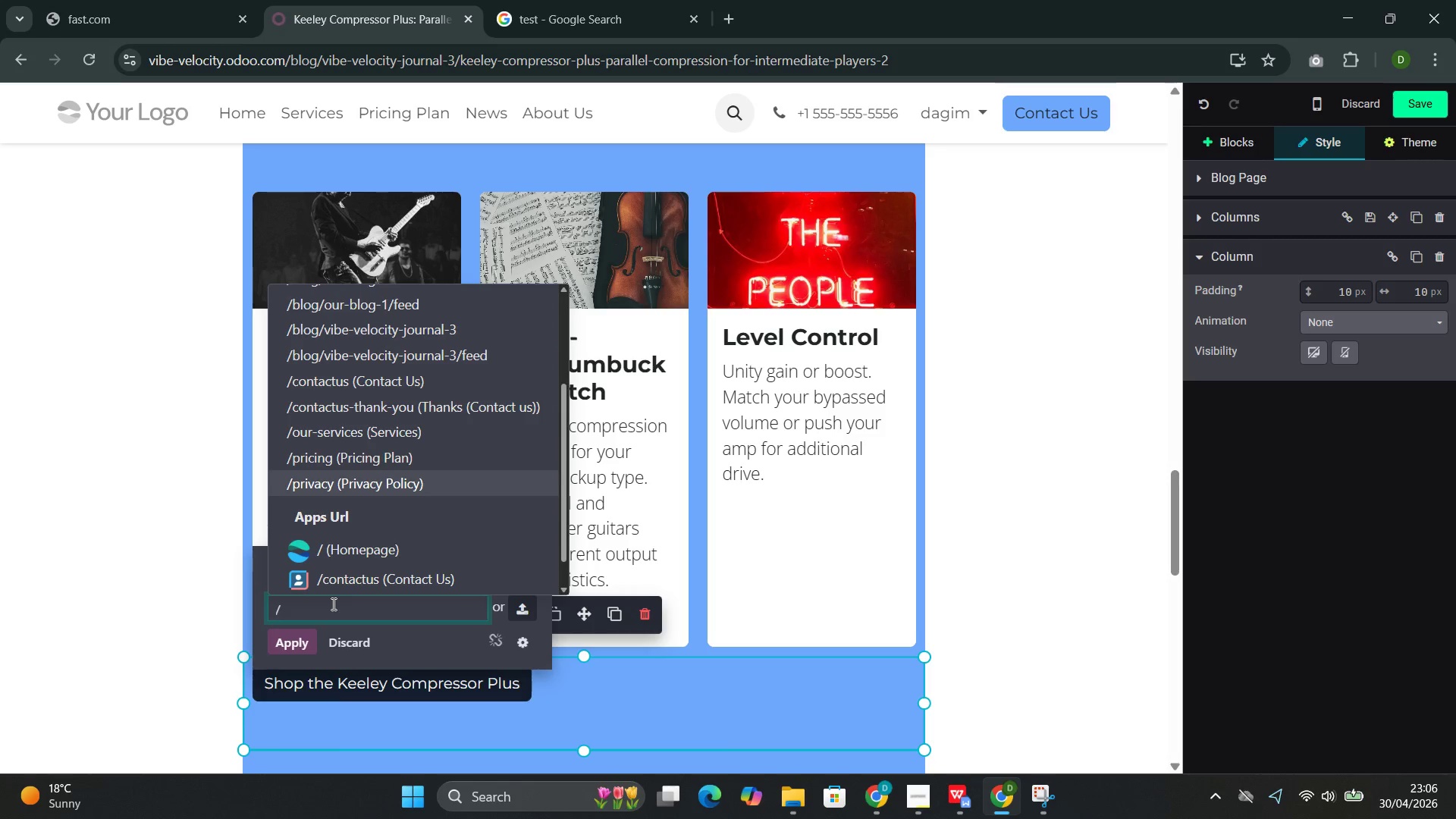 
key(ArrowUp)
 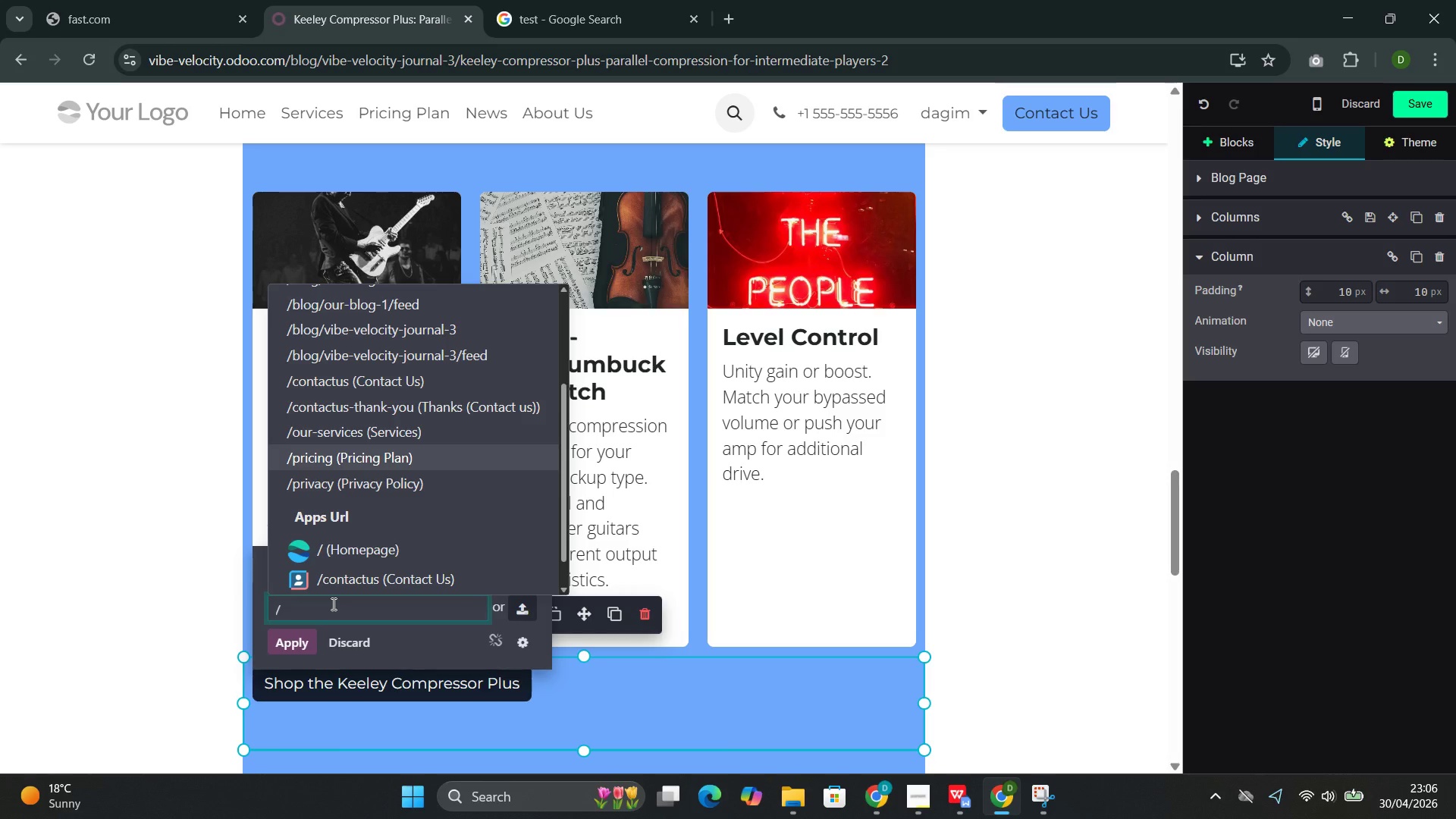 
type(pr)
 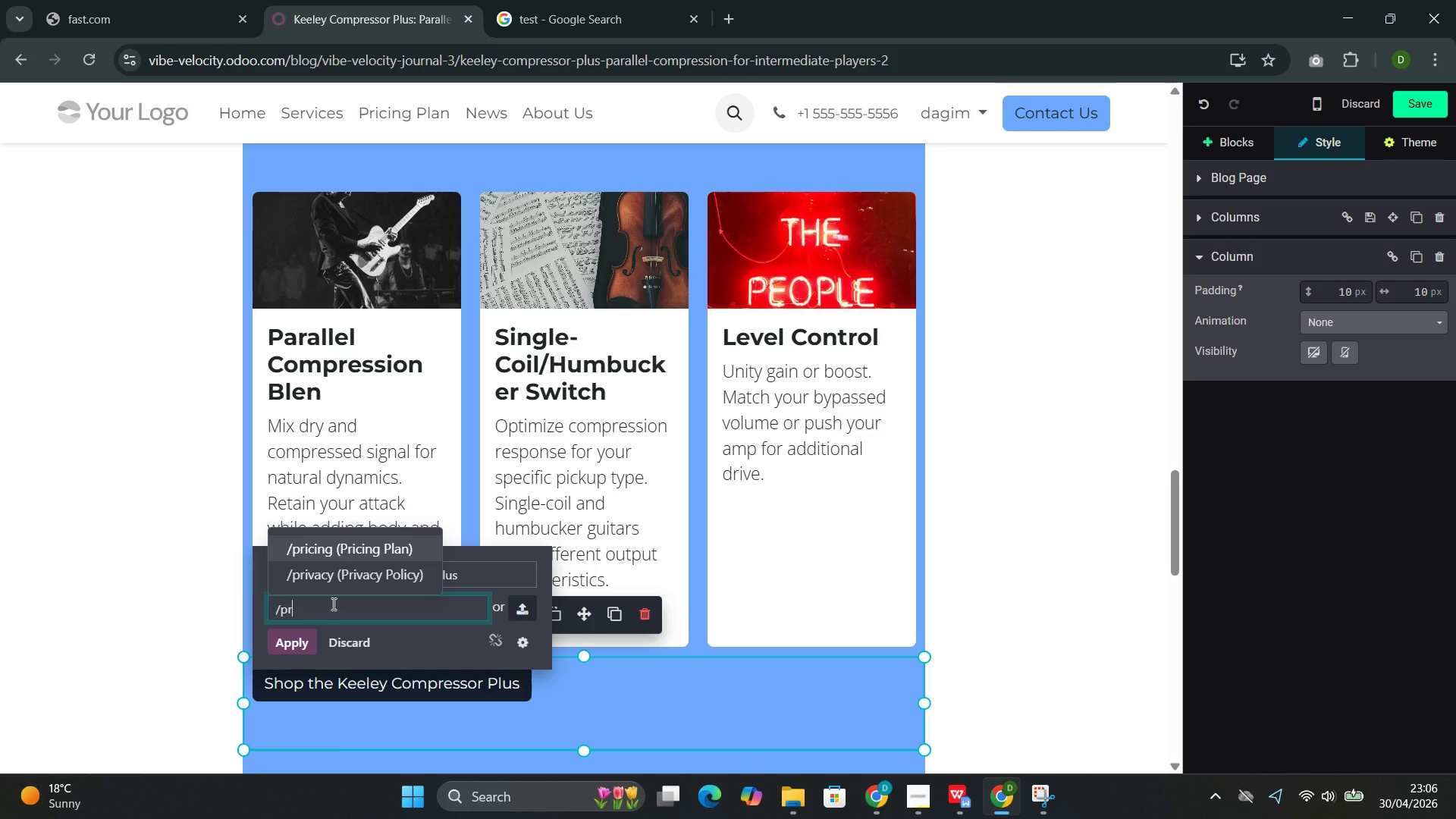 
key(Enter)
 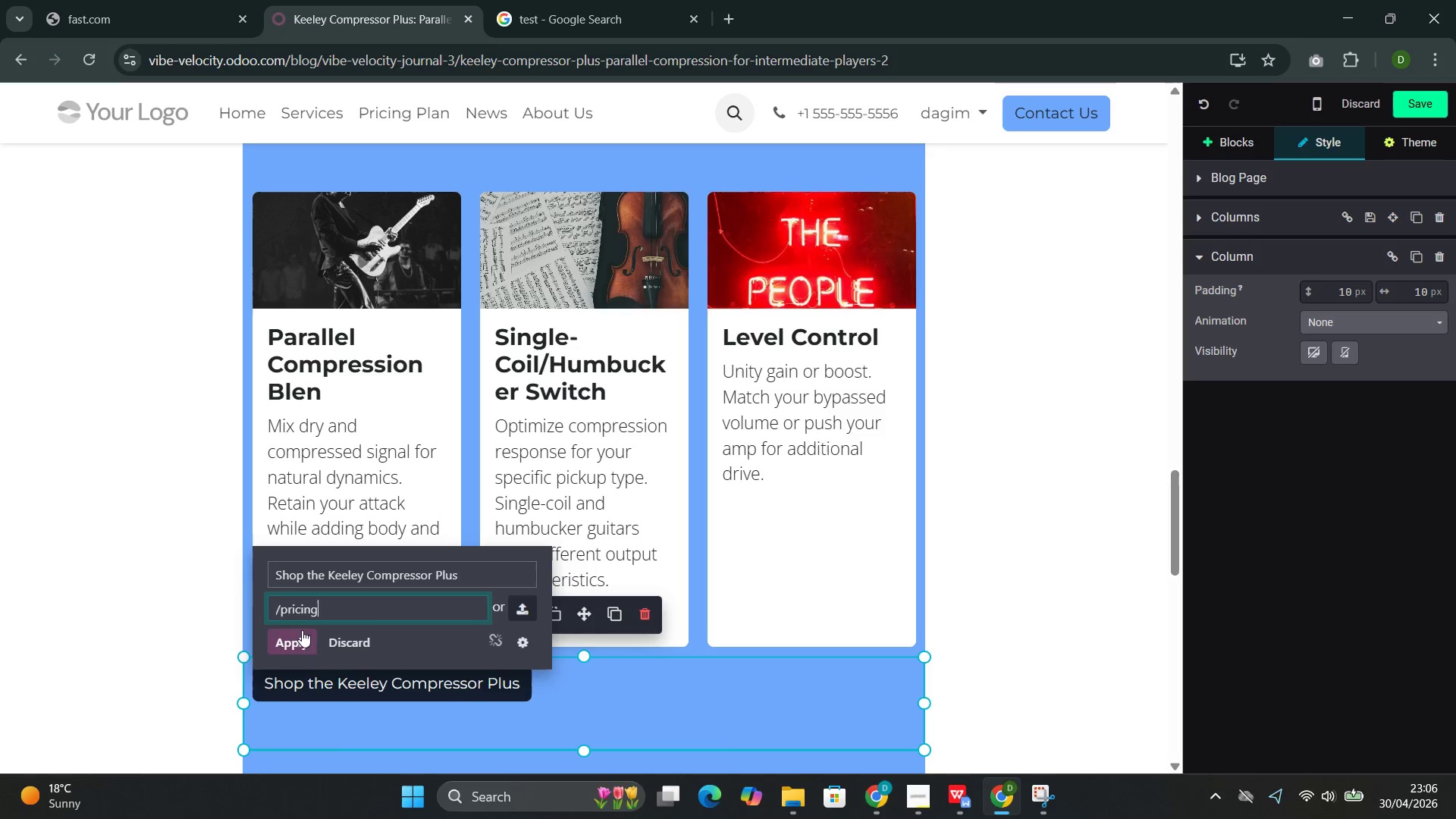 
left_click([287, 645])
 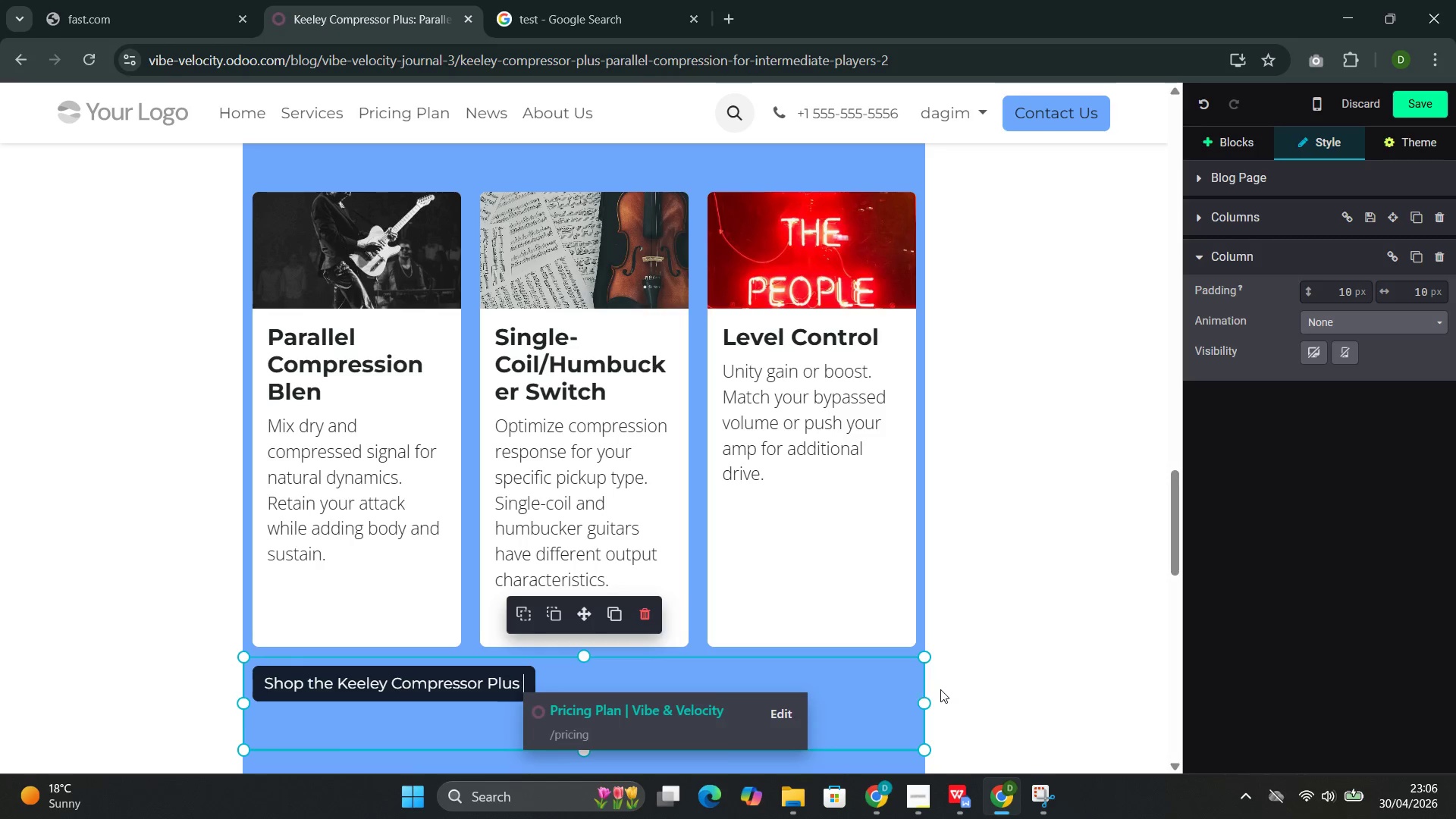 
left_click([897, 732])
 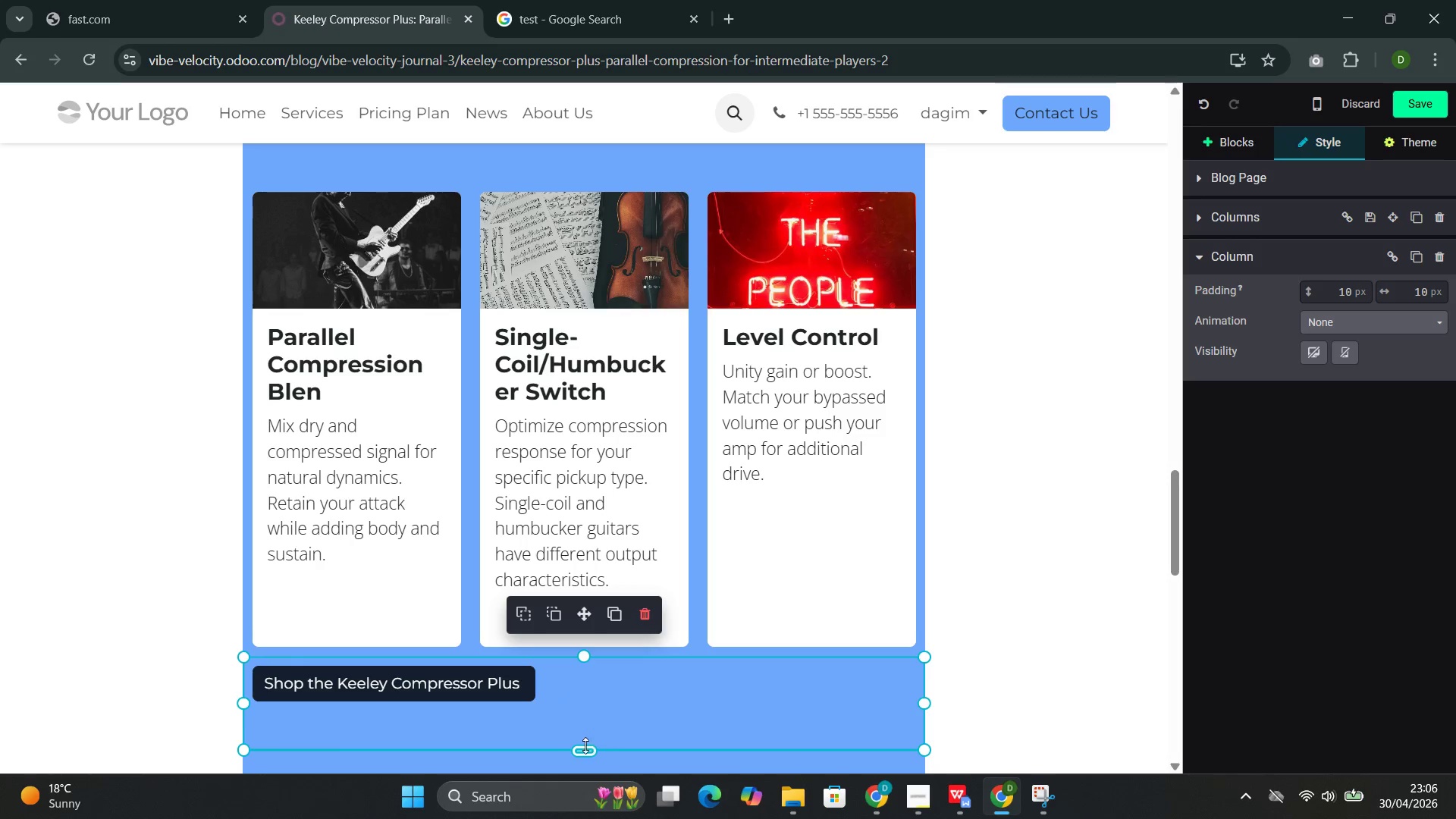 
left_click_drag(start_coordinate=[582, 746], to_coordinate=[582, 710])
 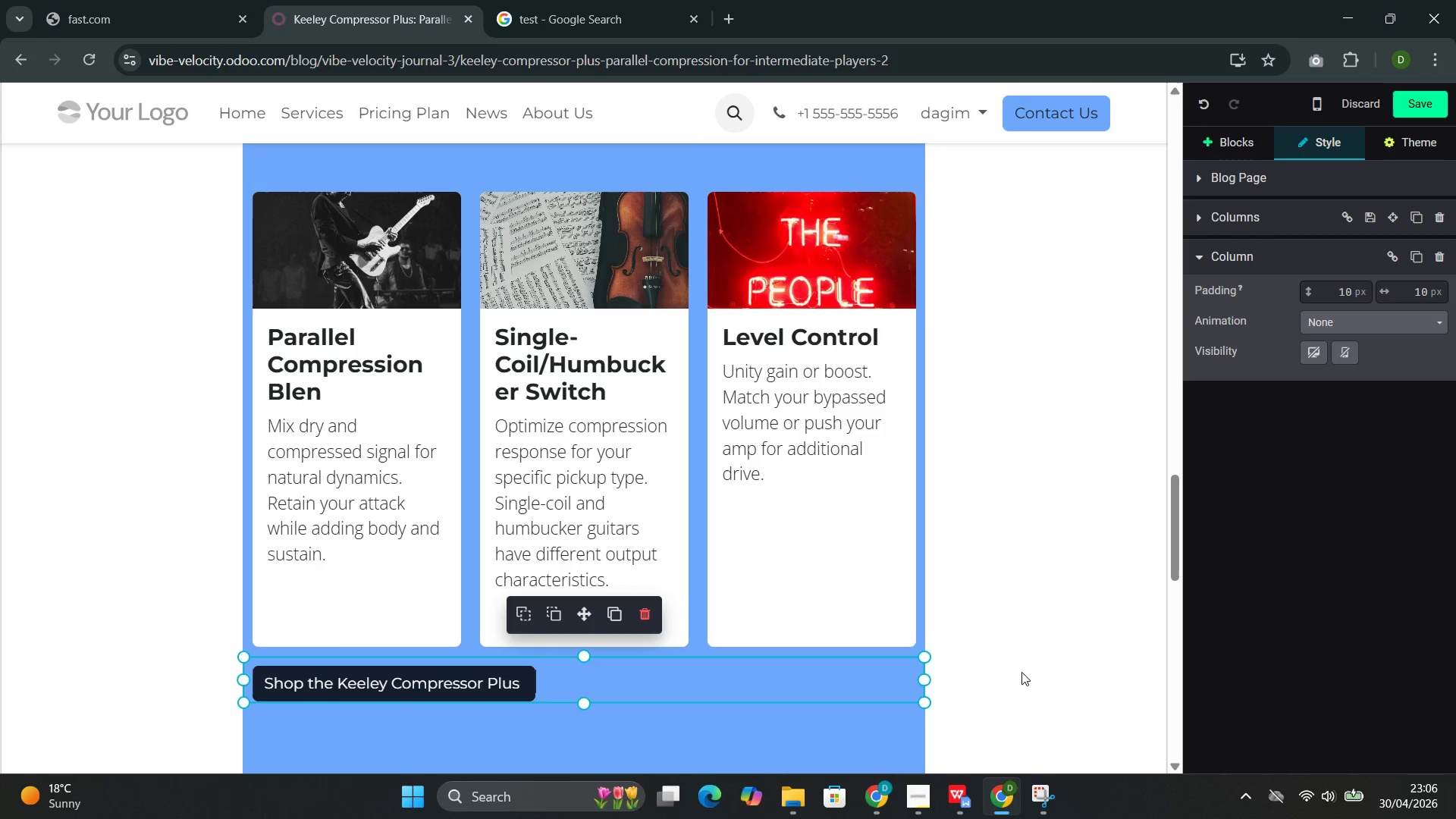 
left_click([1001, 639])
 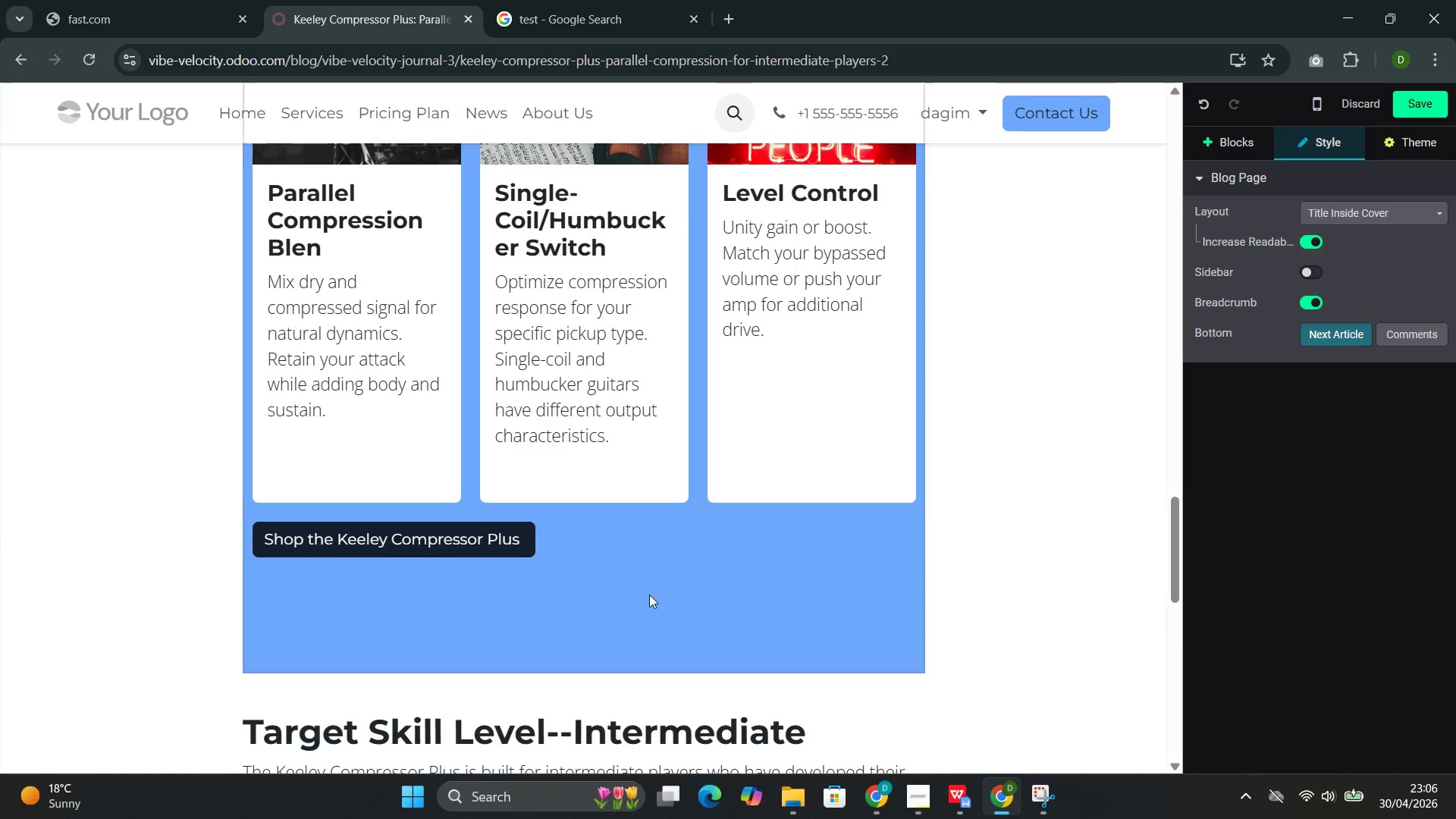 
left_click([650, 596])
 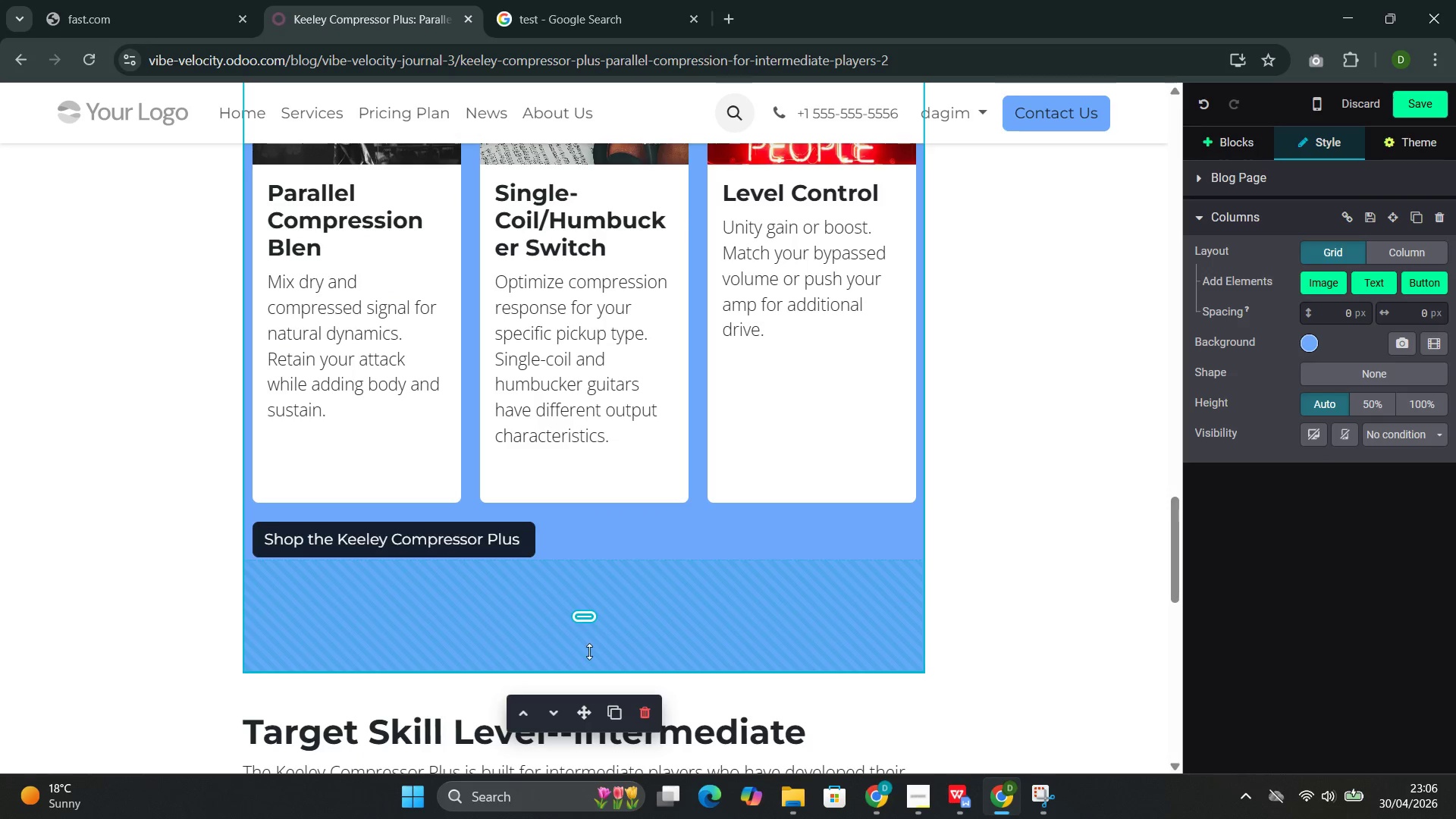 
left_click([583, 655])
 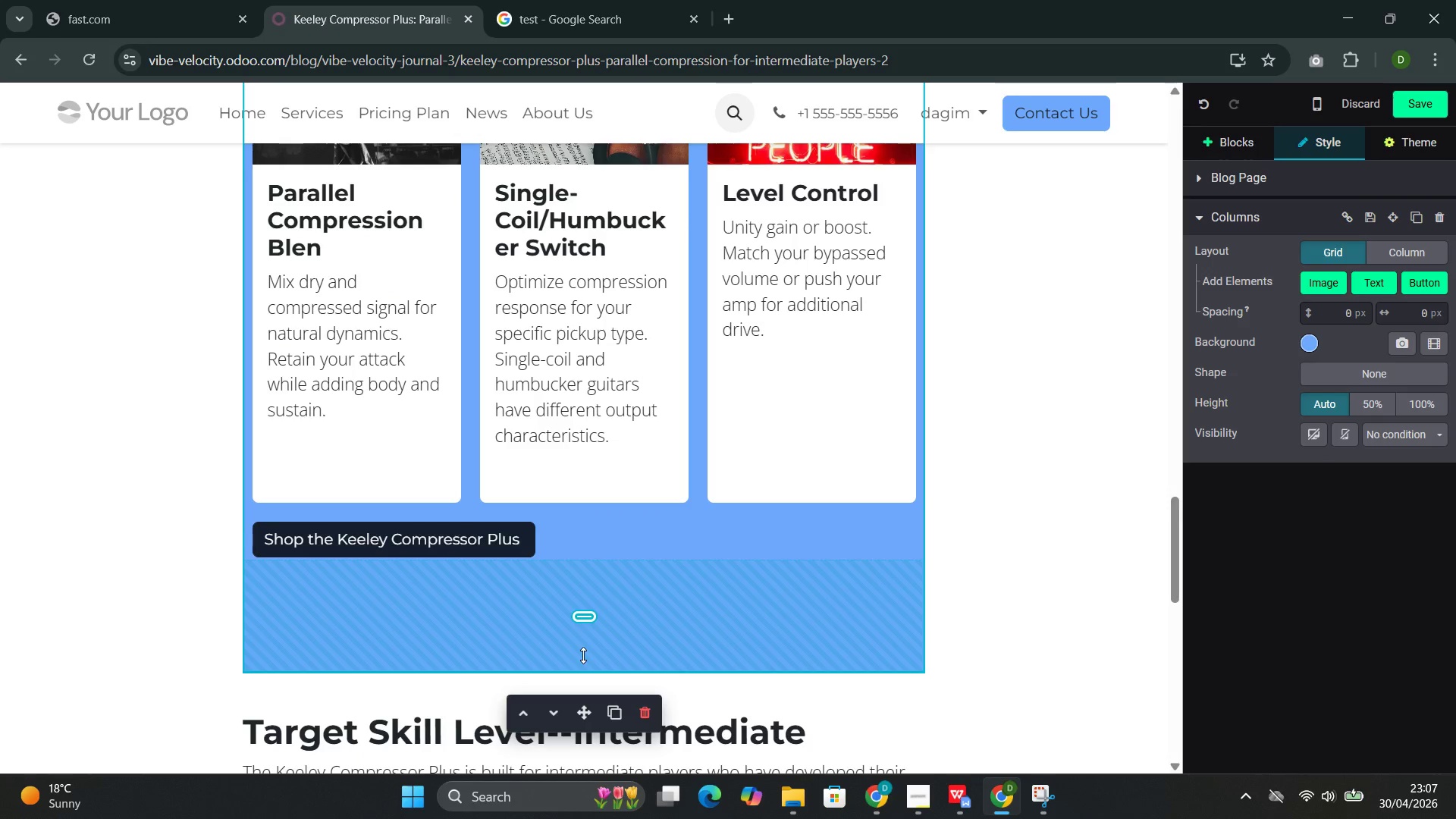 
left_click_drag(start_coordinate=[583, 655], to_coordinate=[584, 610])
 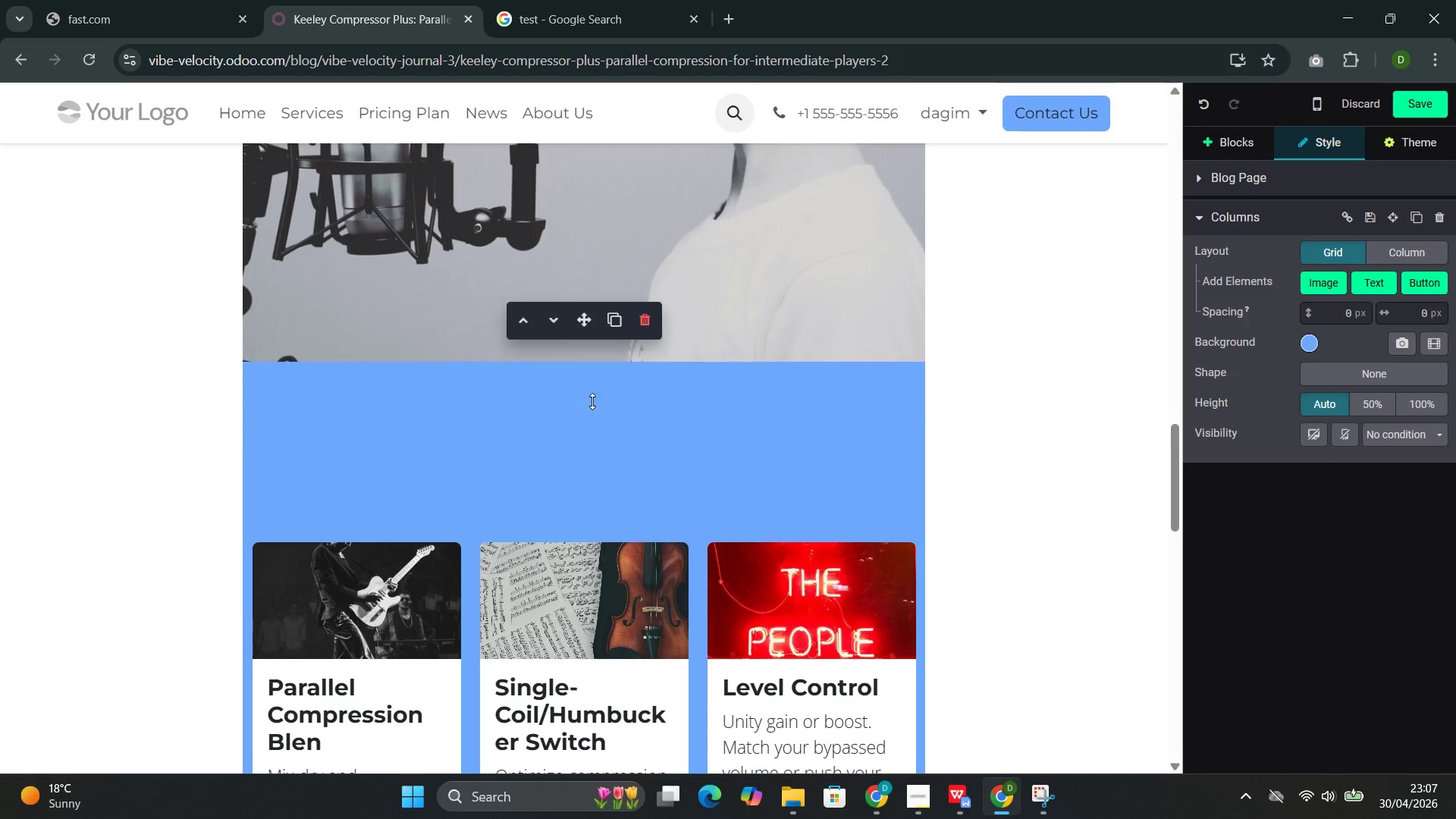 
left_click([571, 459])
 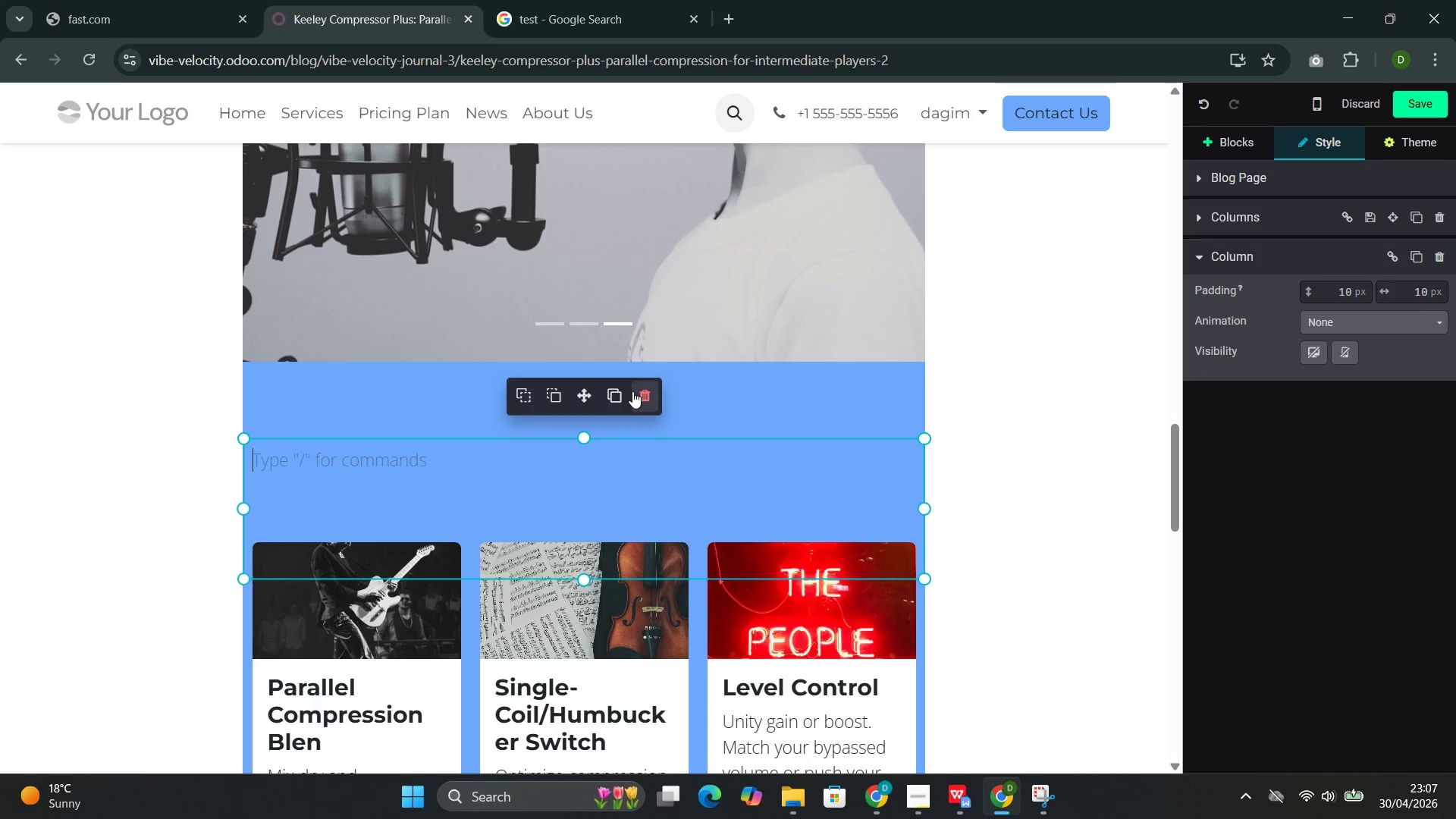 
left_click([651, 394])
 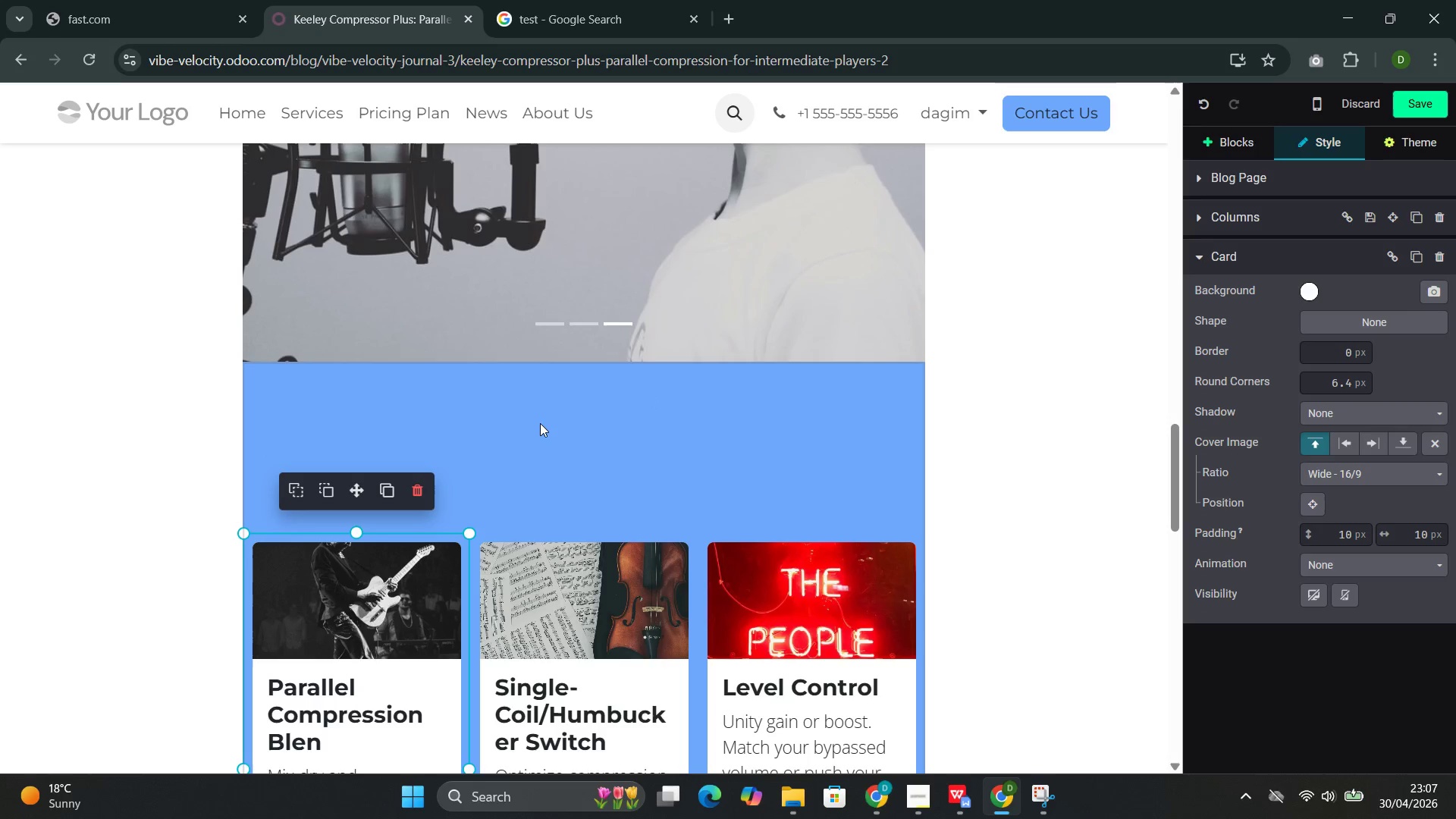 
left_click([540, 423])
 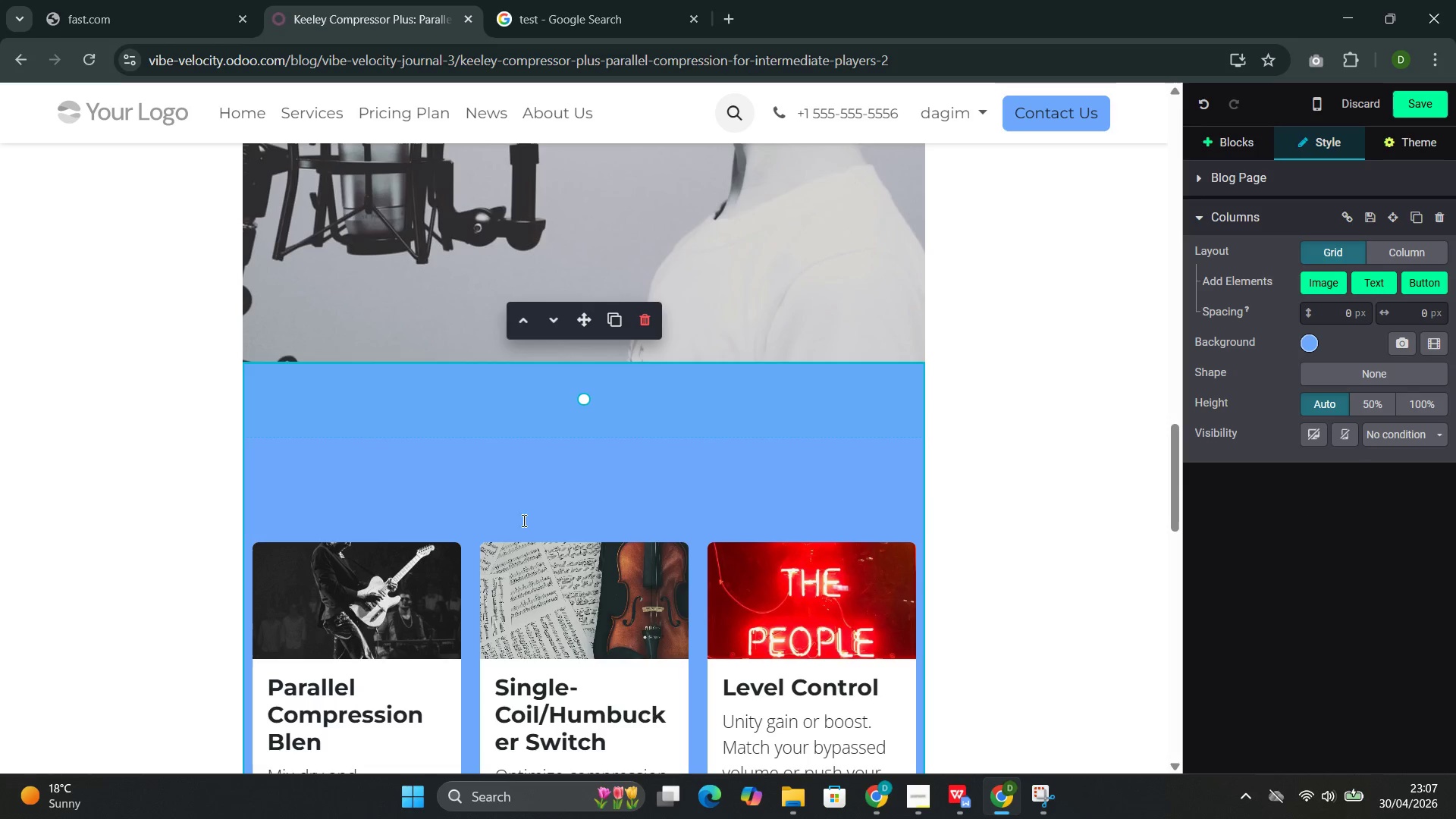 
left_click([544, 501])
 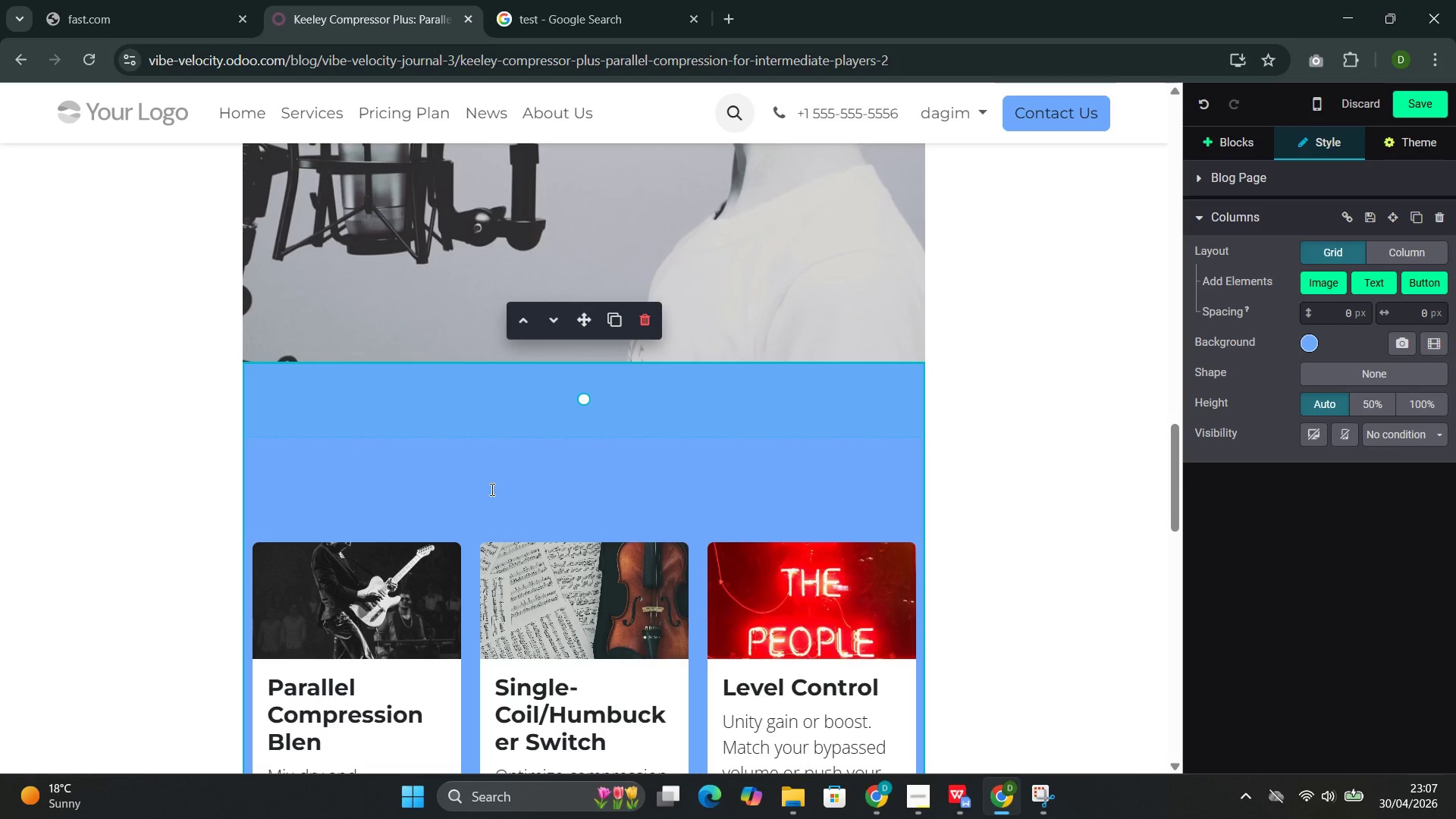 
double_click([491, 489])
 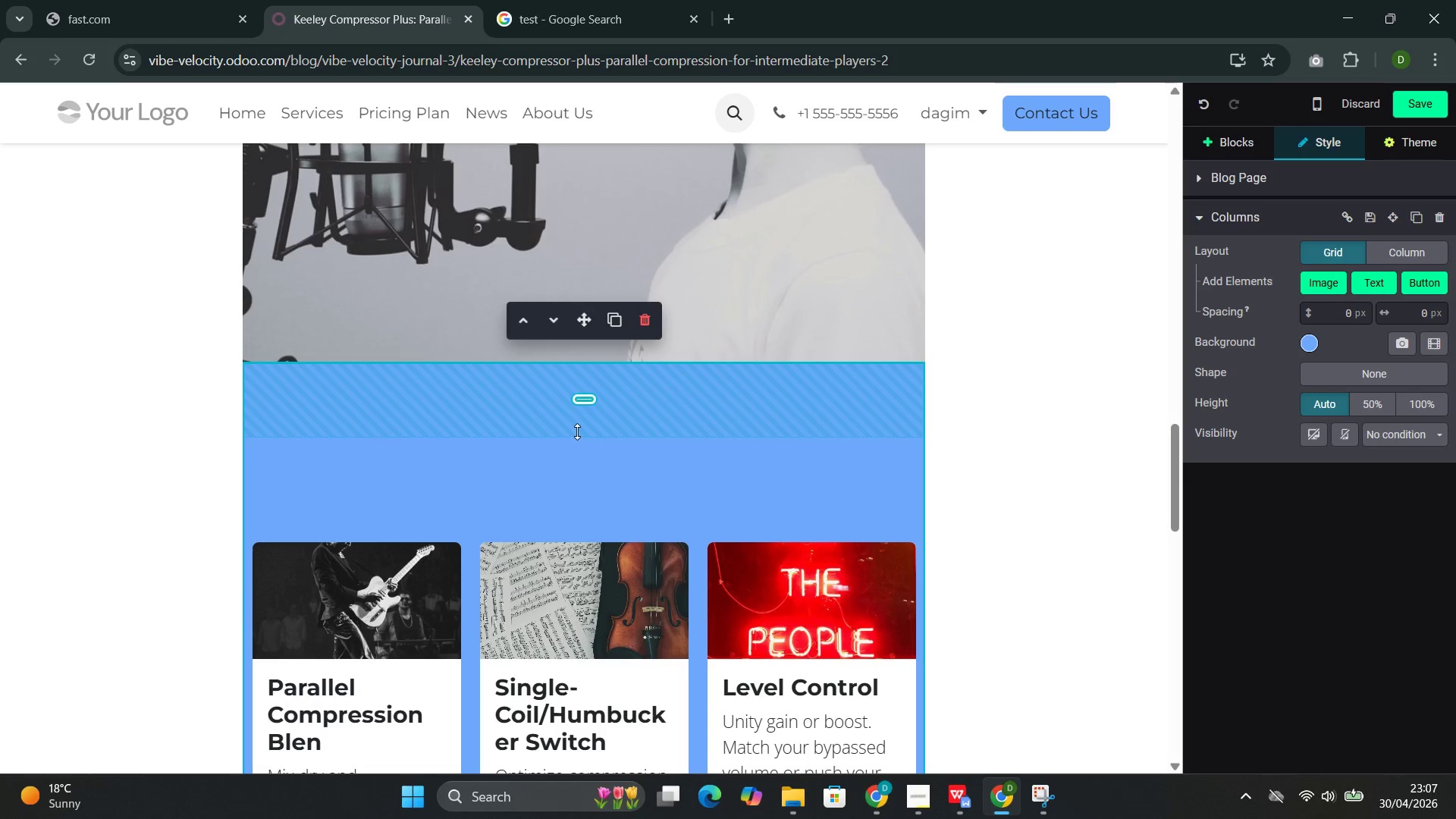 
left_click_drag(start_coordinate=[577, 431], to_coordinate=[575, 386])
 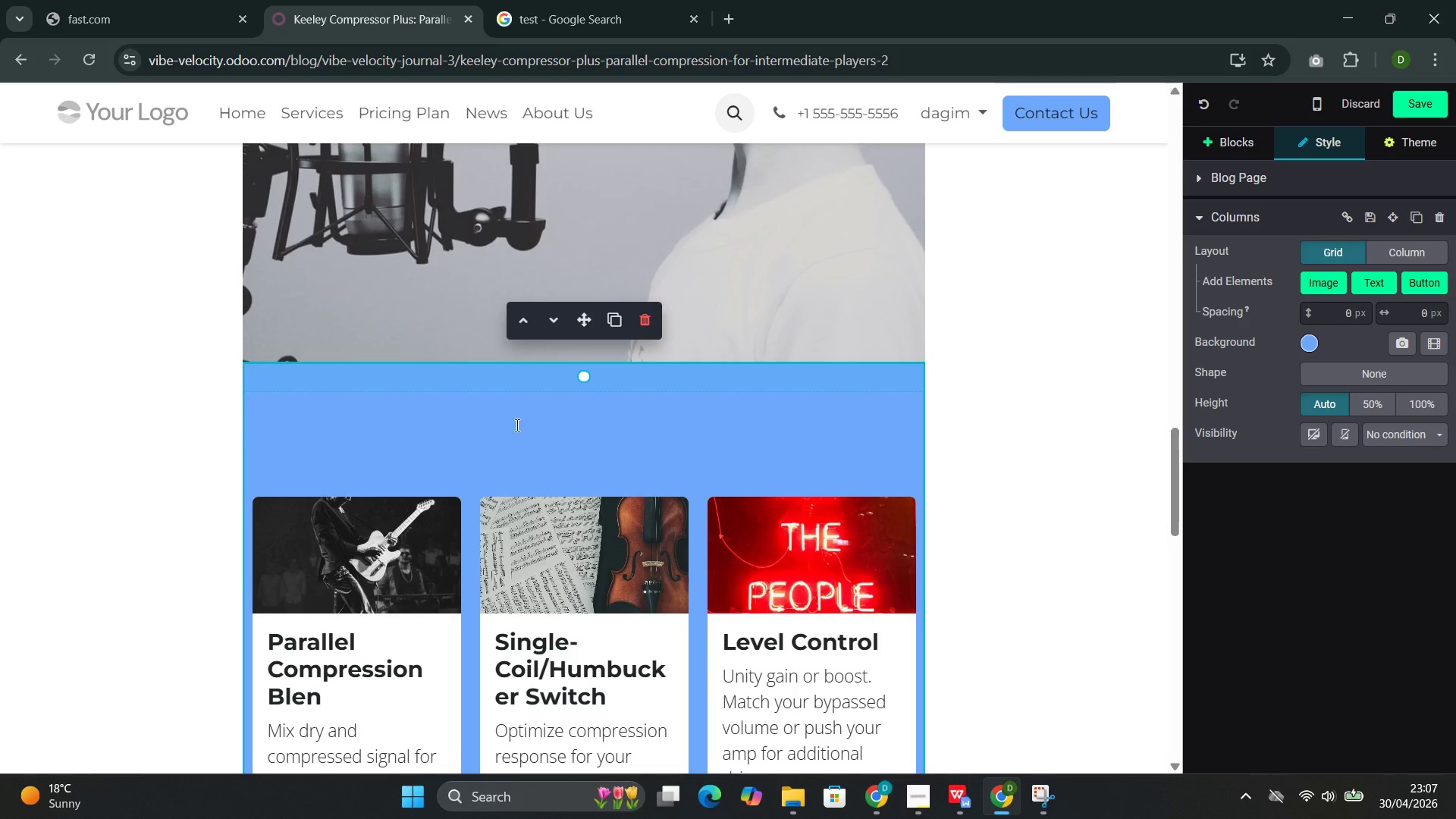 
left_click([516, 425])
 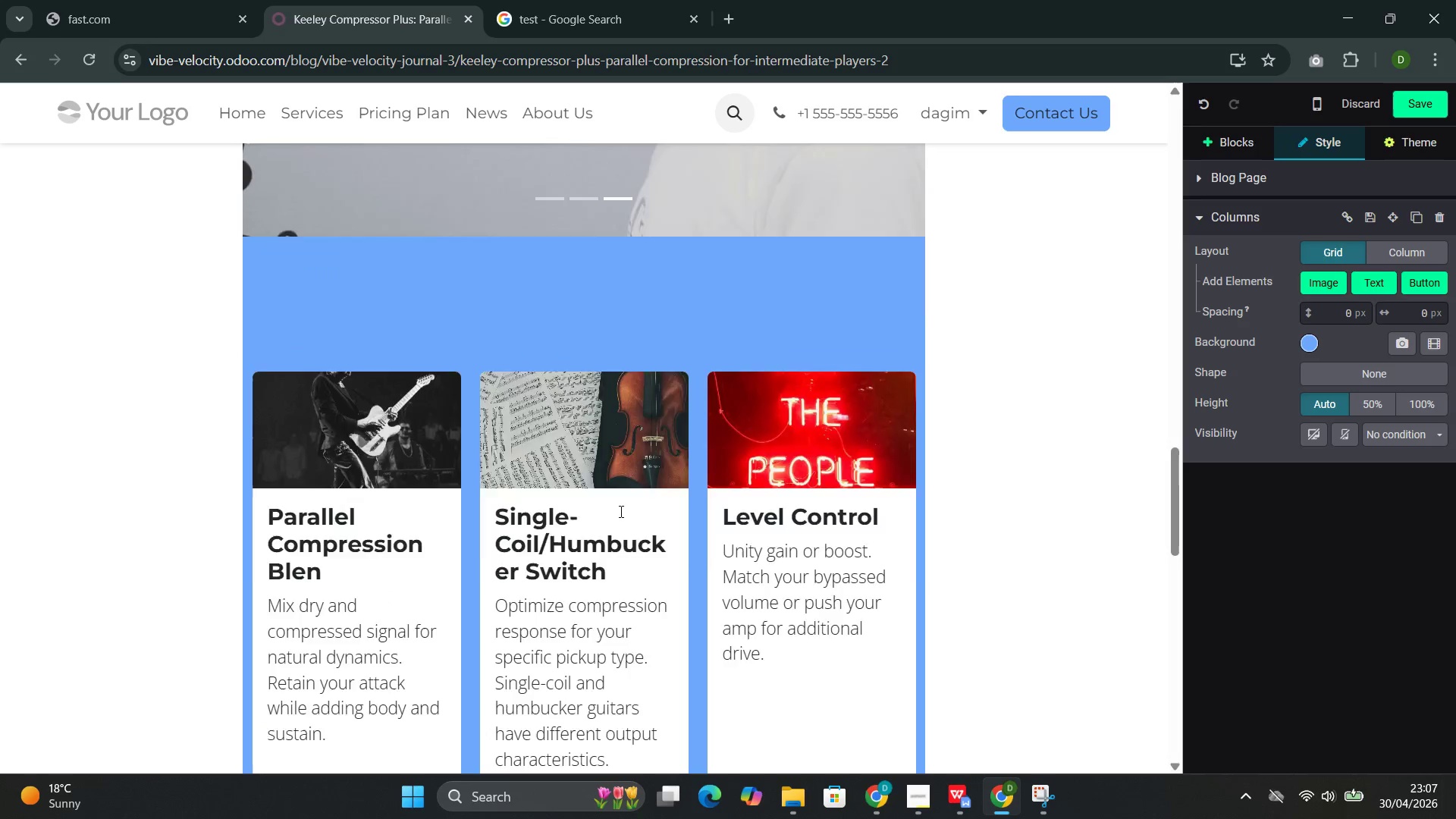 
wait(6.58)
 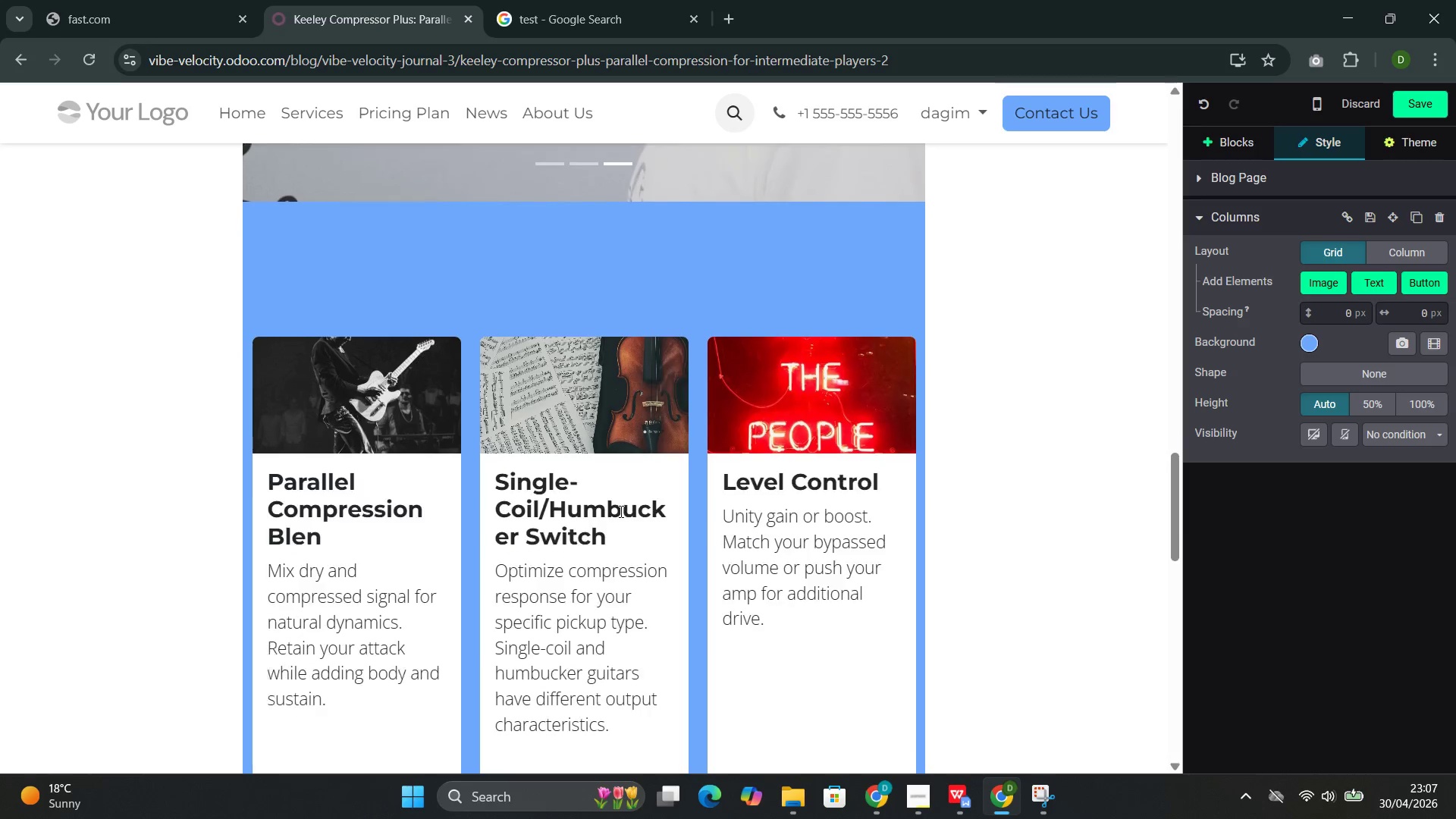 
left_click([560, 424])
 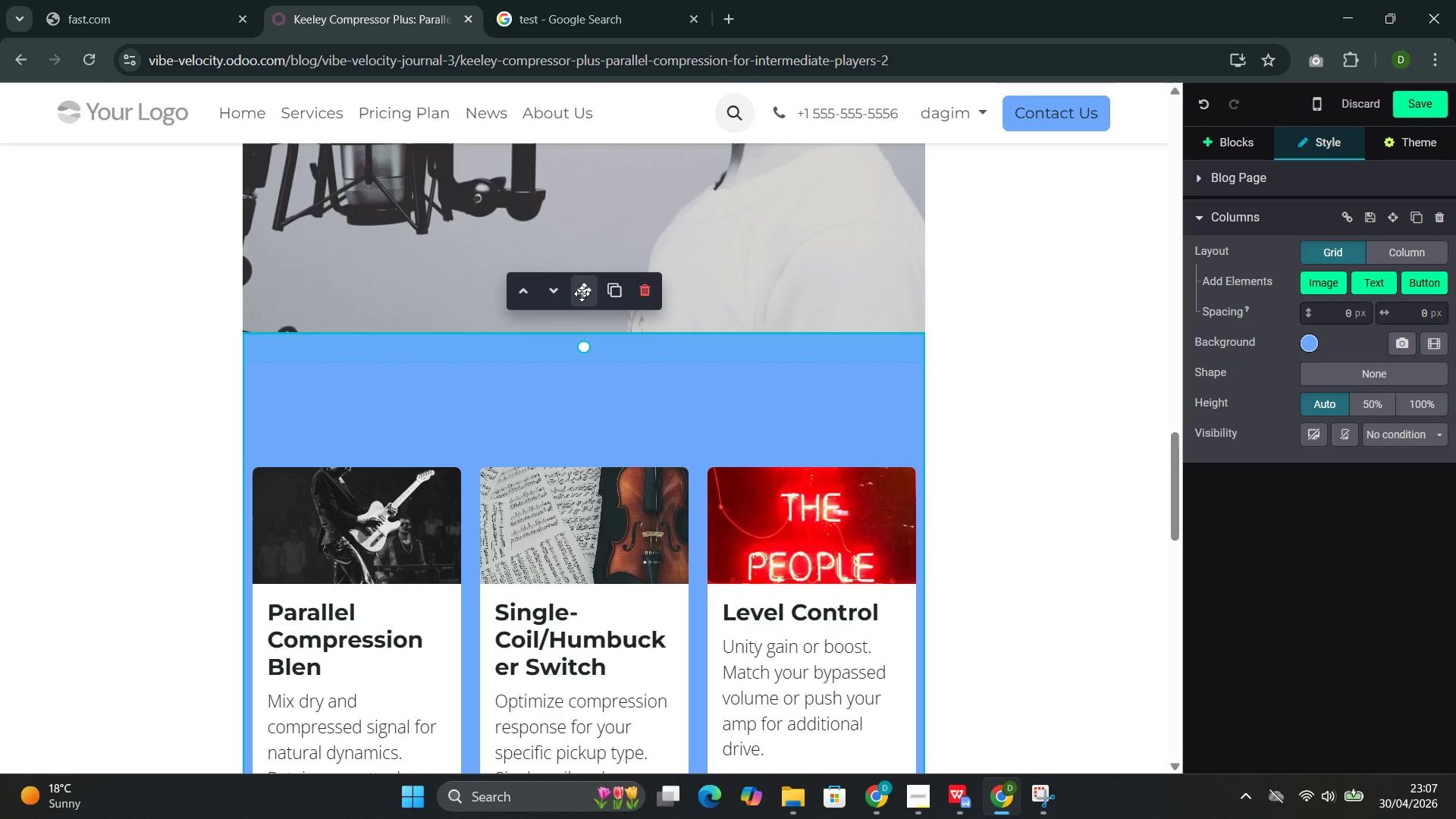 
left_click_drag(start_coordinate=[582, 293], to_coordinate=[561, 662])
 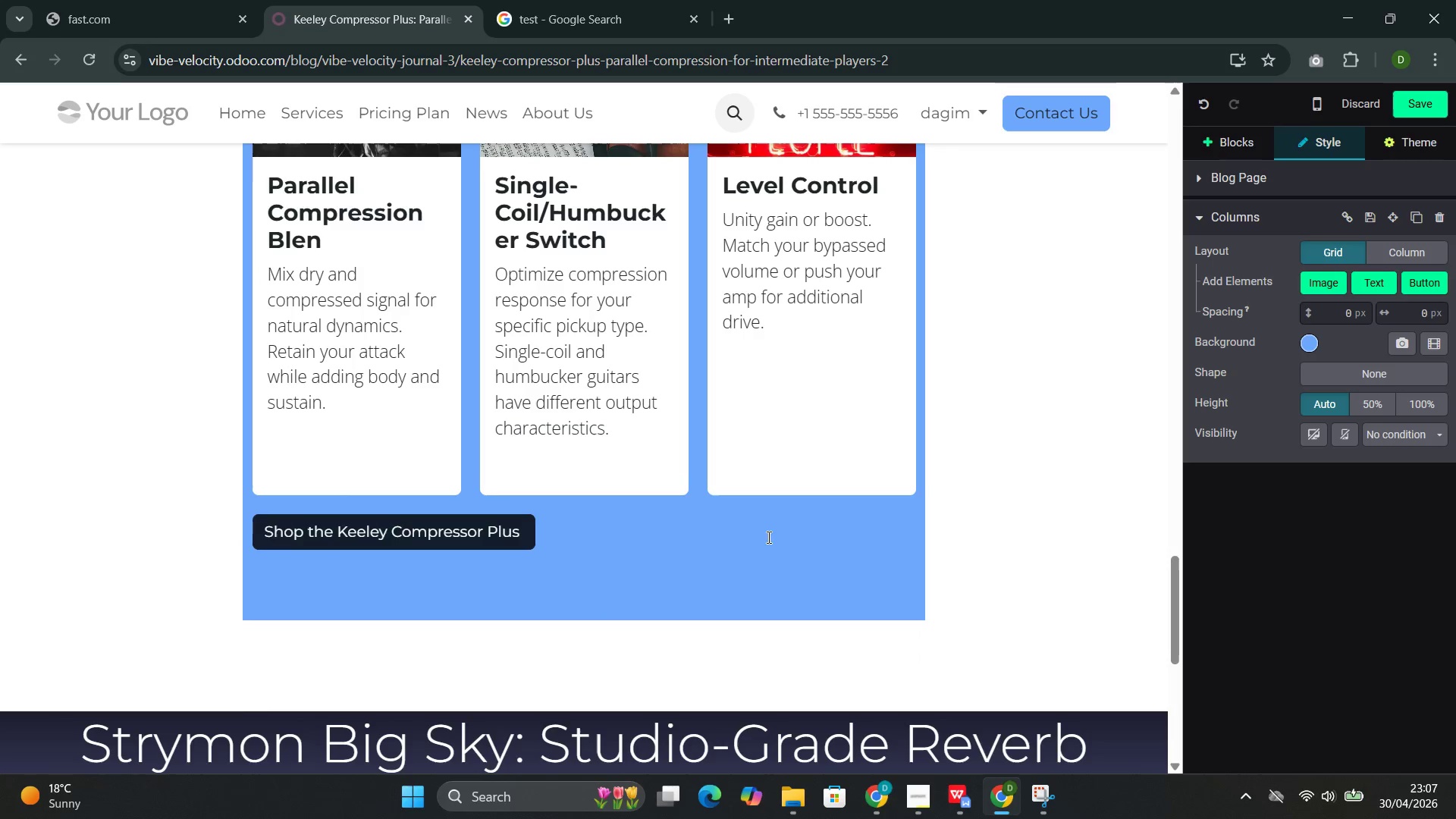 
wait(8.83)
 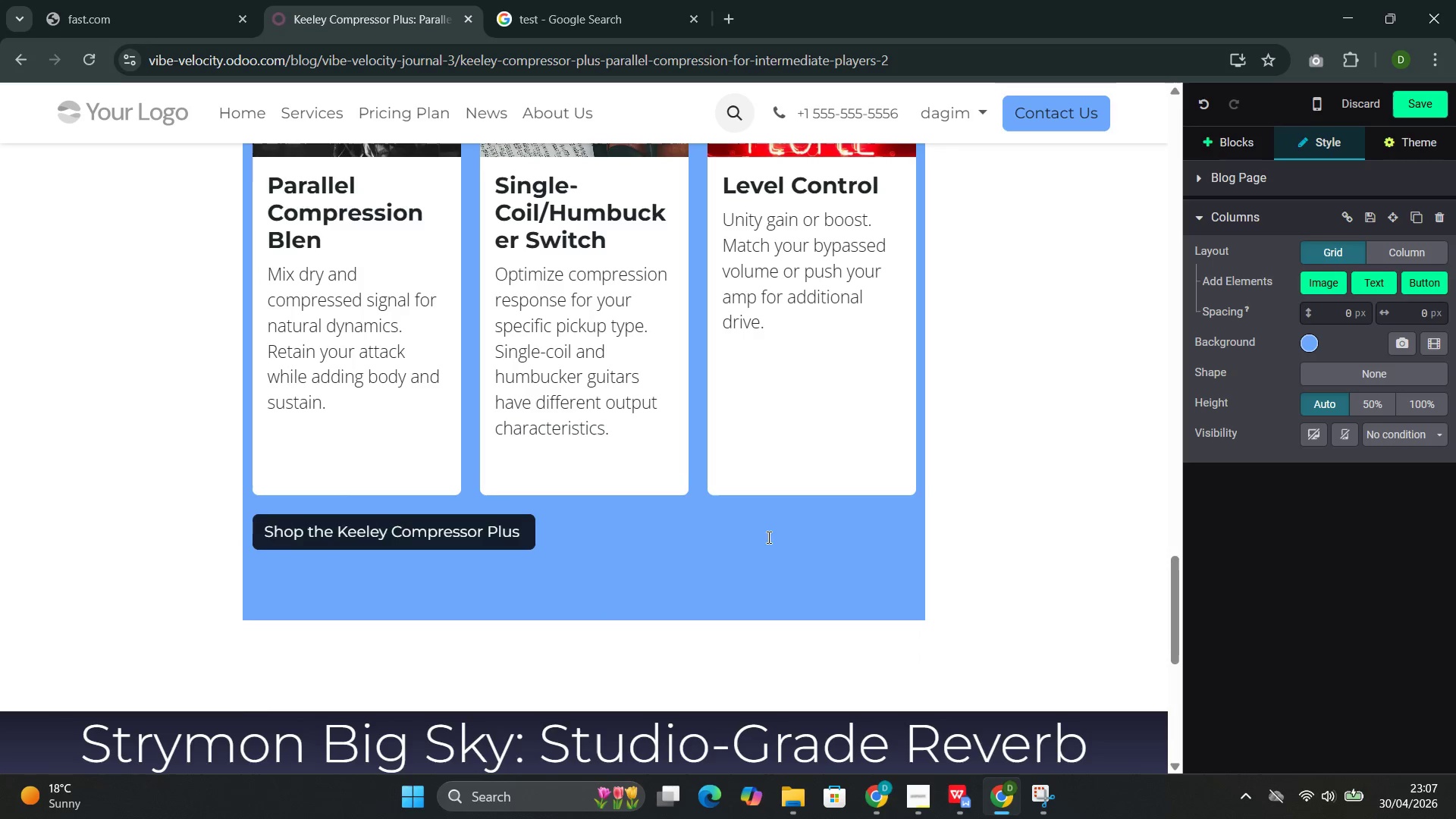 
right_click([767, 537])
 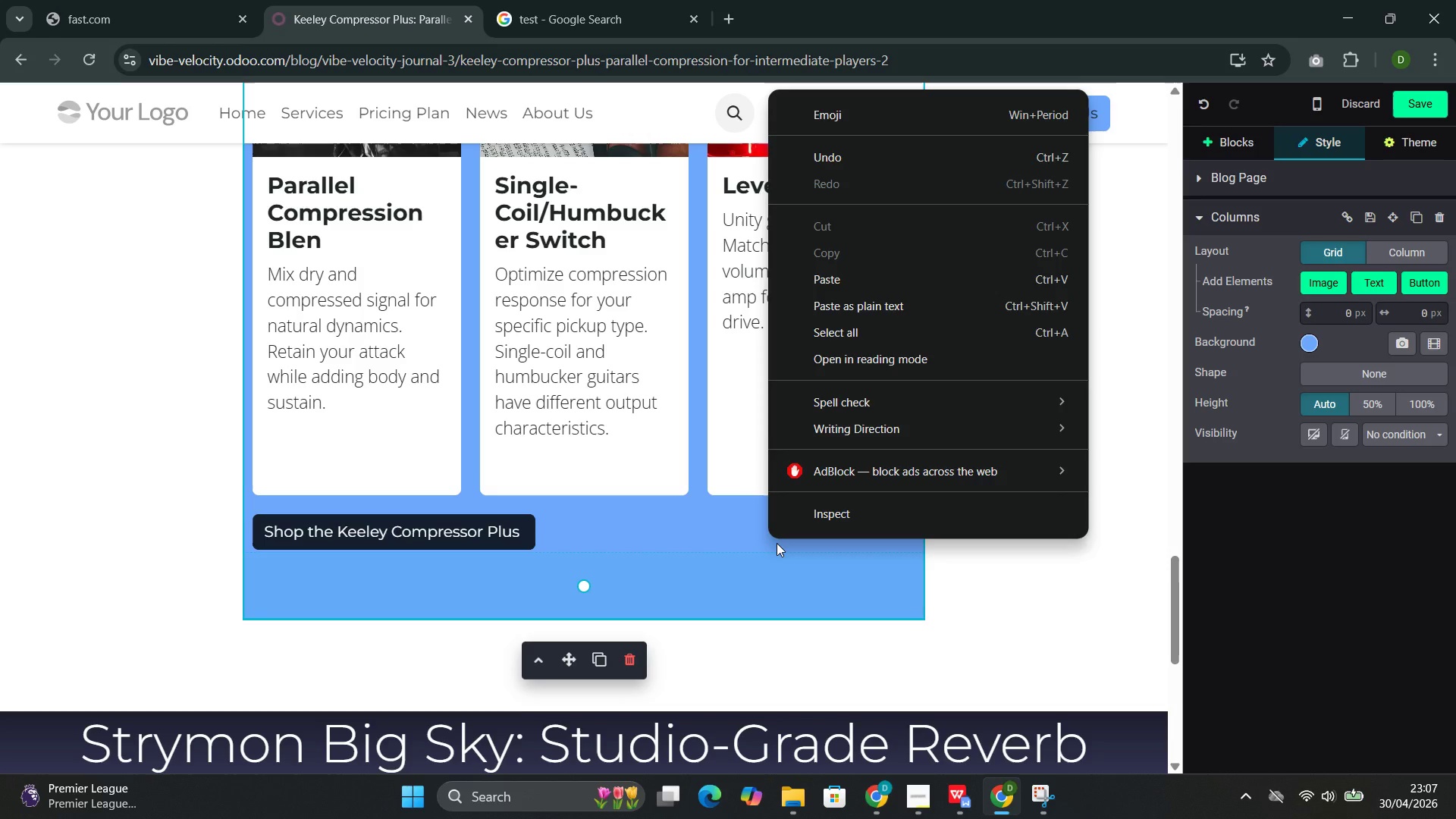 
wait(9.01)
 